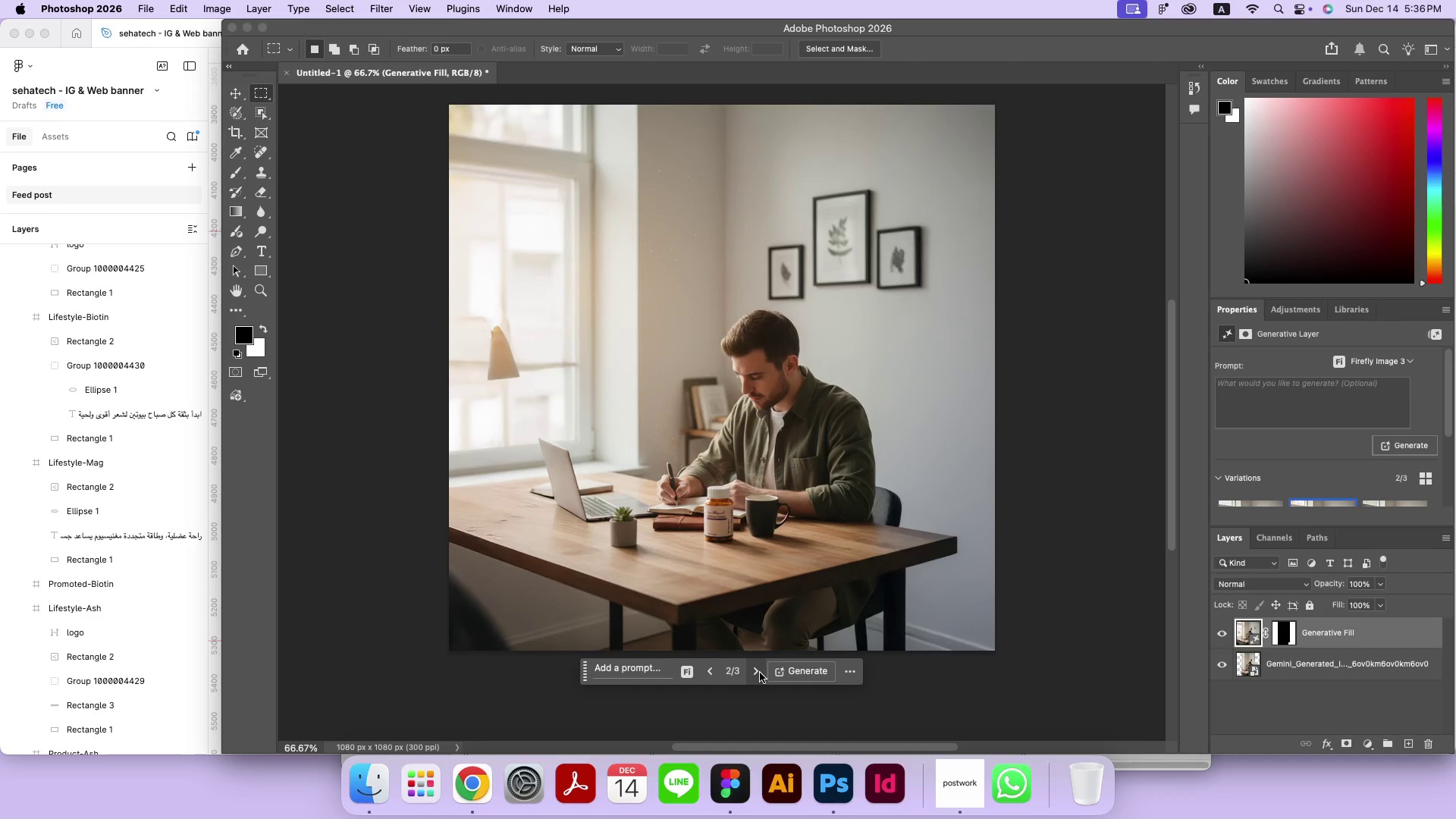 
left_click([760, 673])
 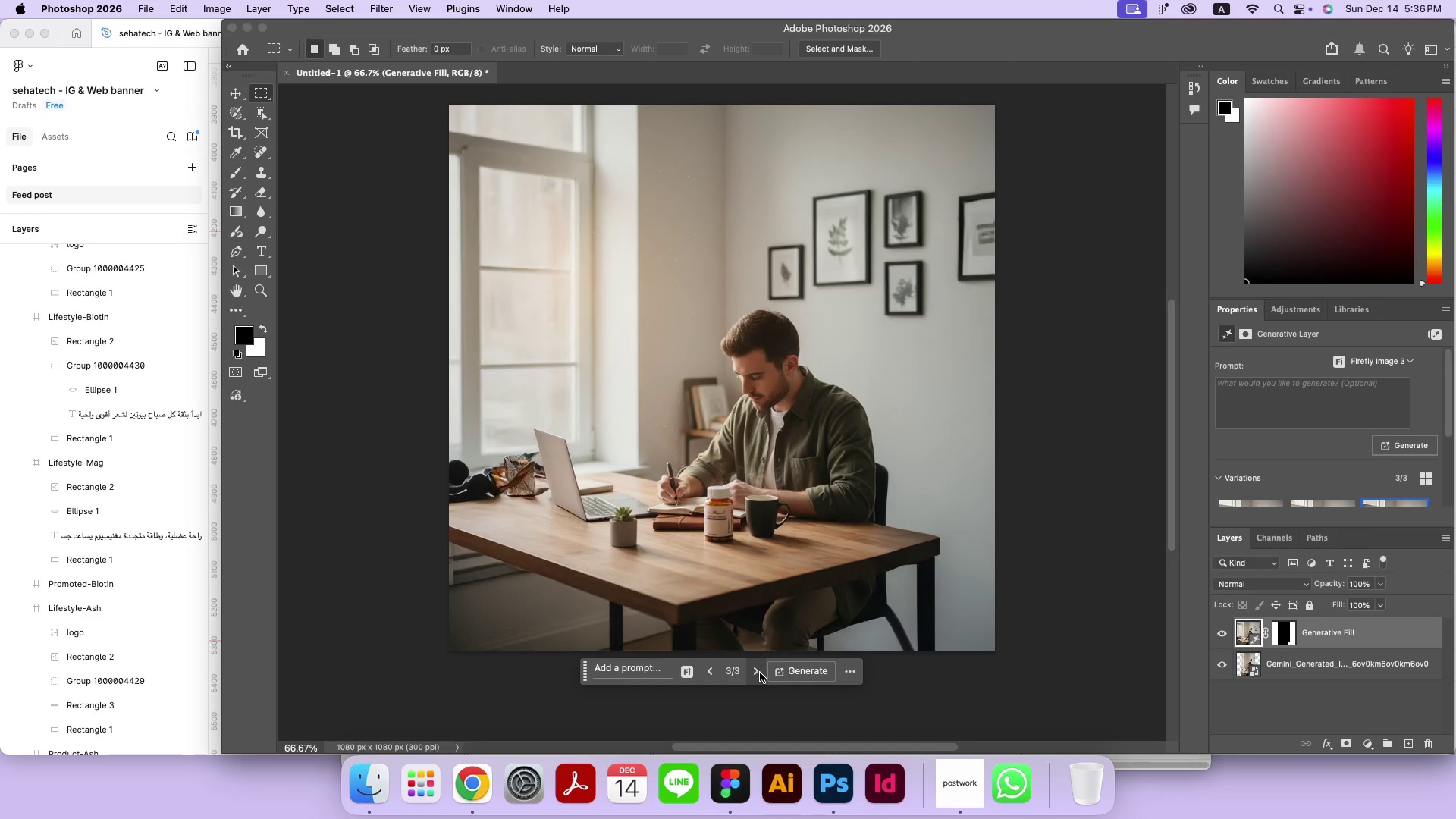 
left_click([760, 673])
 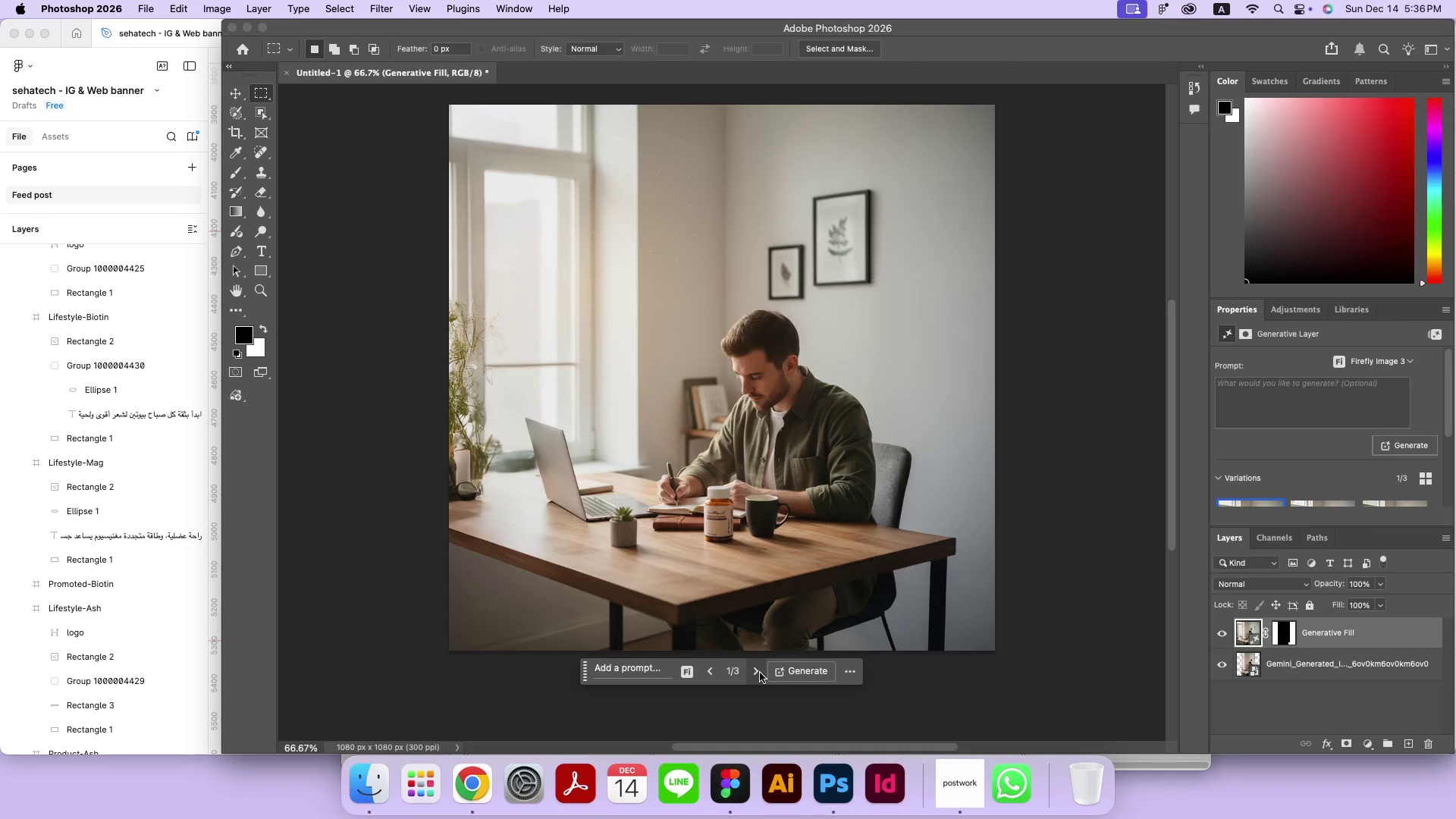 
left_click([760, 673])
 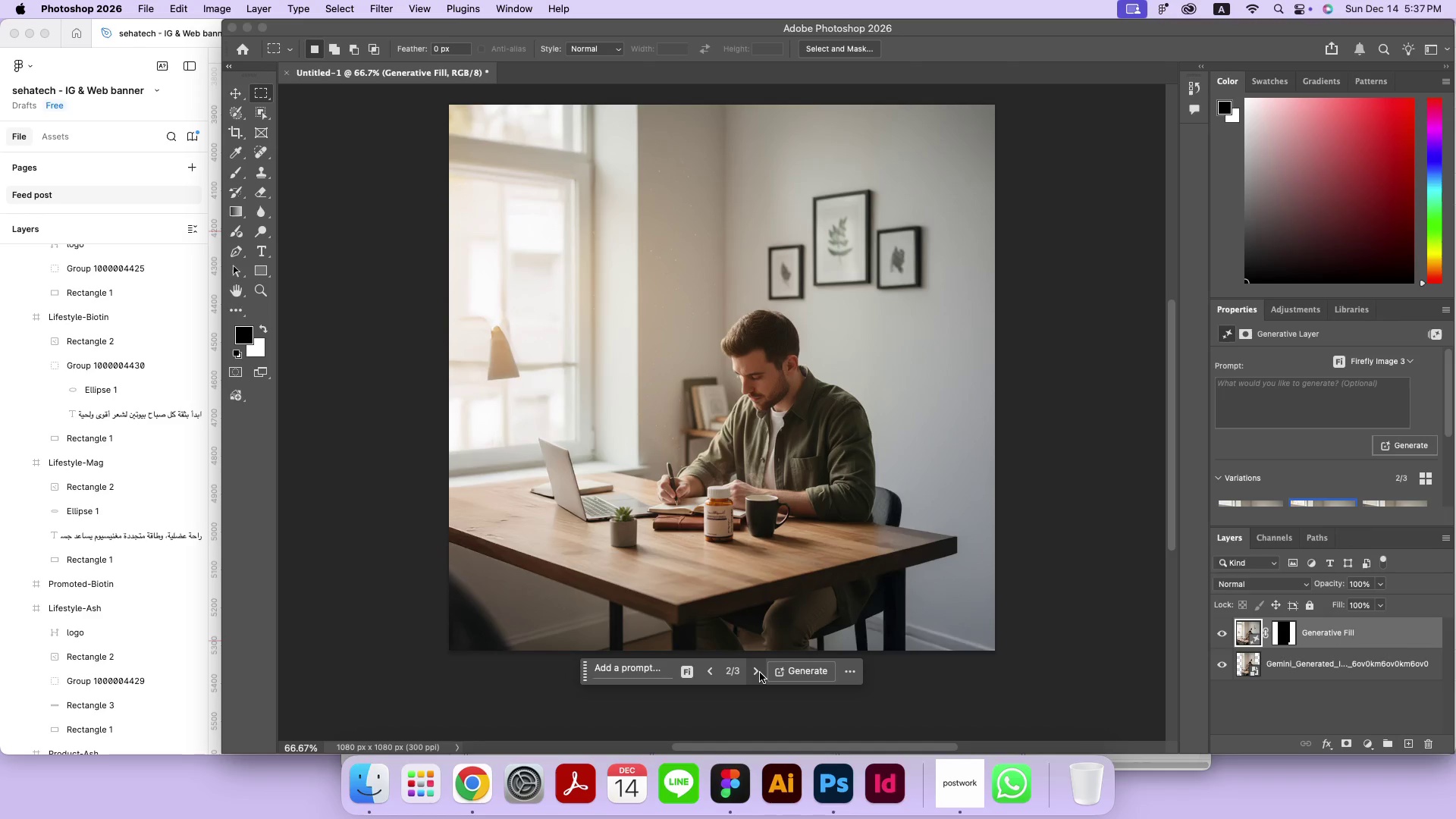 
hold_key(key=ShiftLeft, duration=0.43)
left_click([1329, 665])
 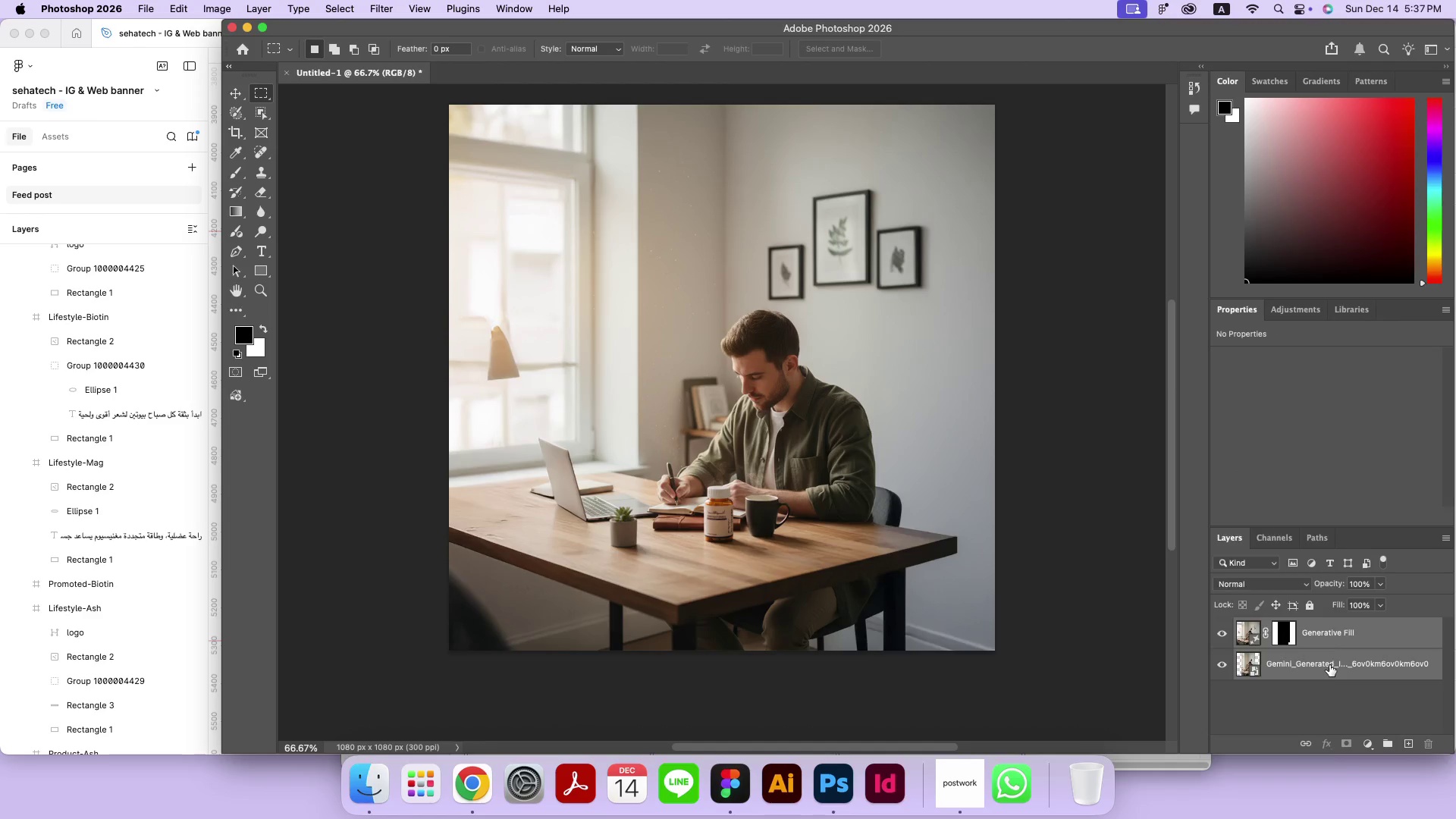 
right_click([1329, 665])
 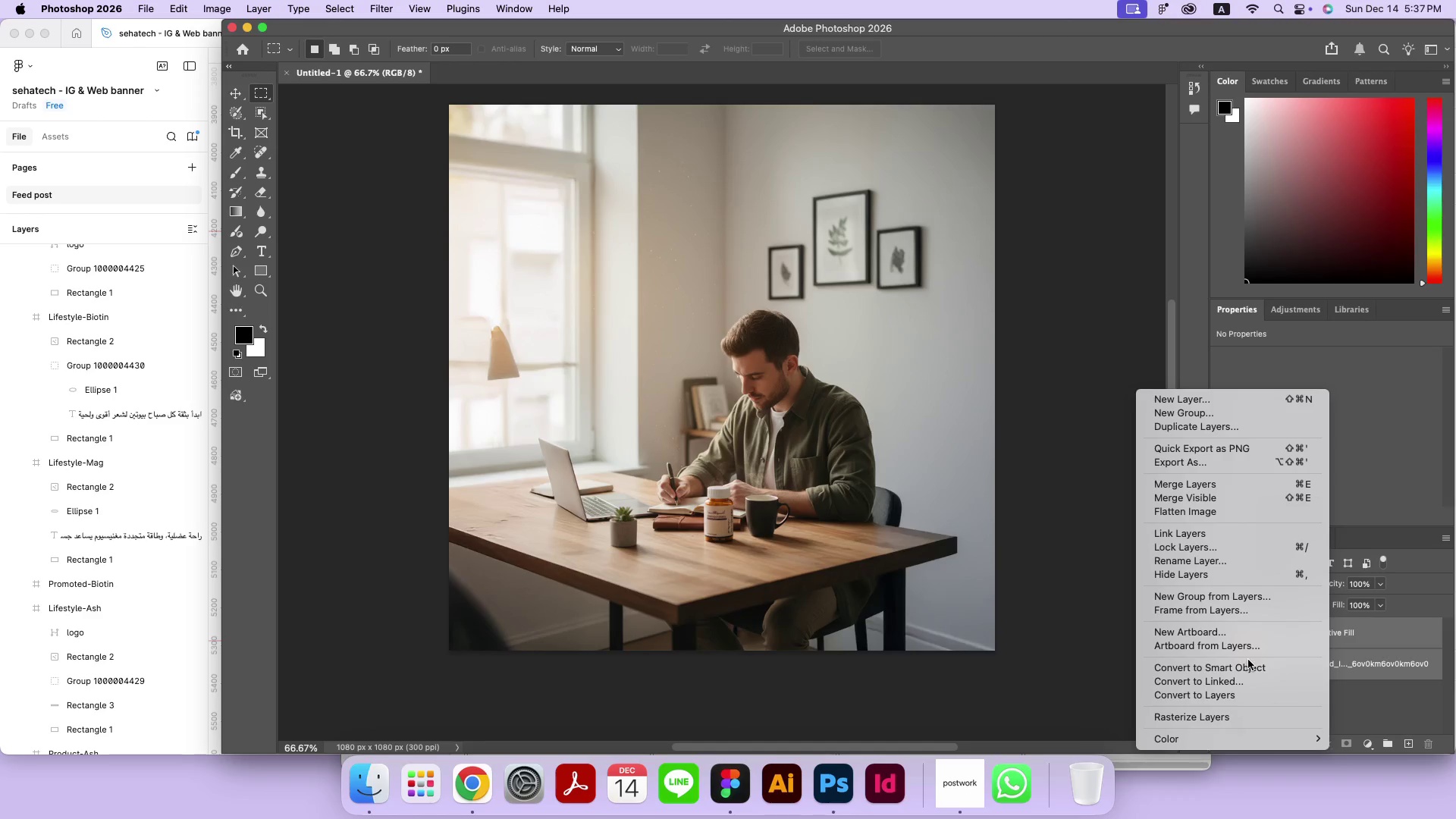 
left_click([1250, 666])
 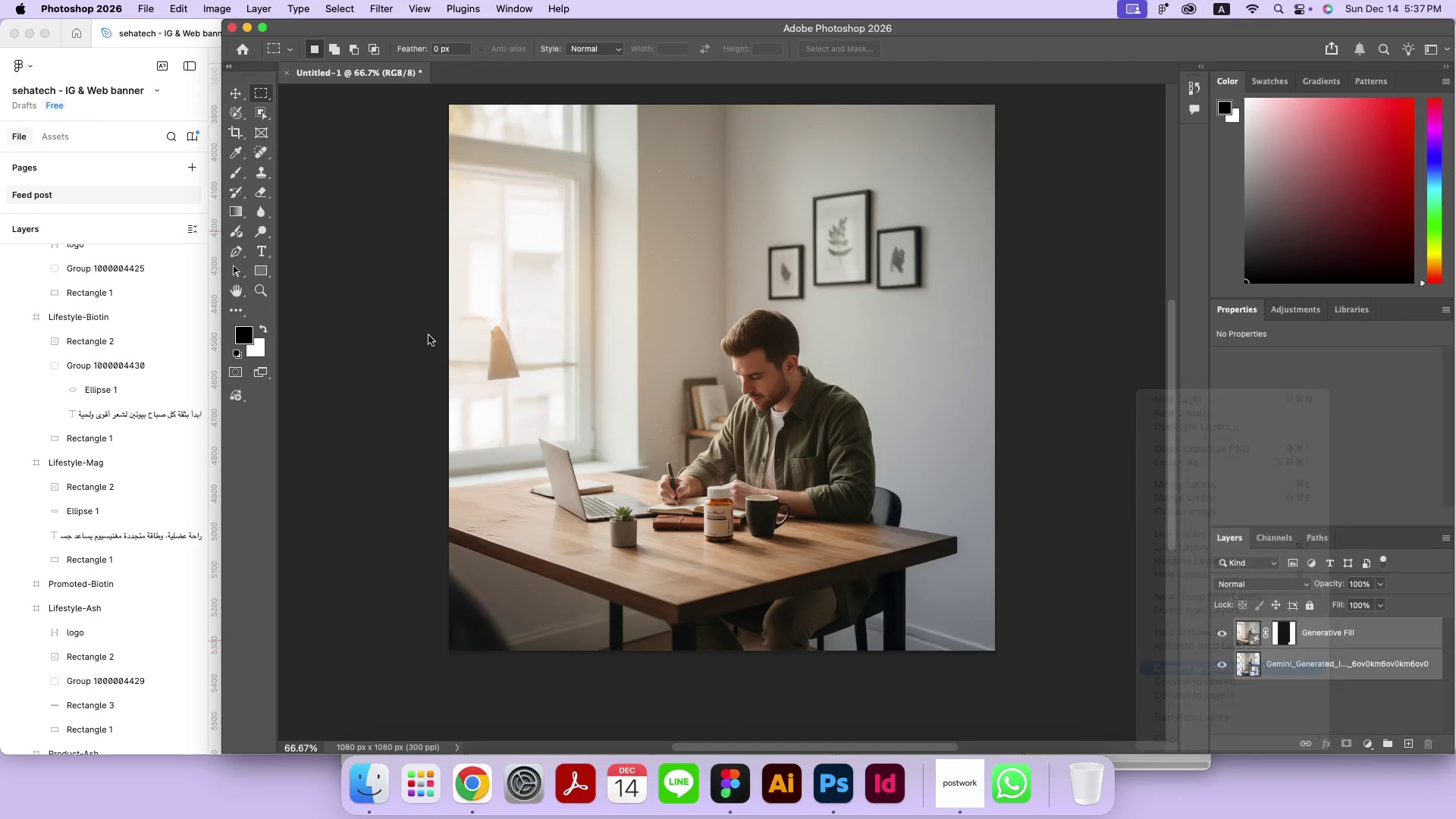 
left_click_drag(start_coordinate=[467, 311], to_coordinate=[533, 402])
 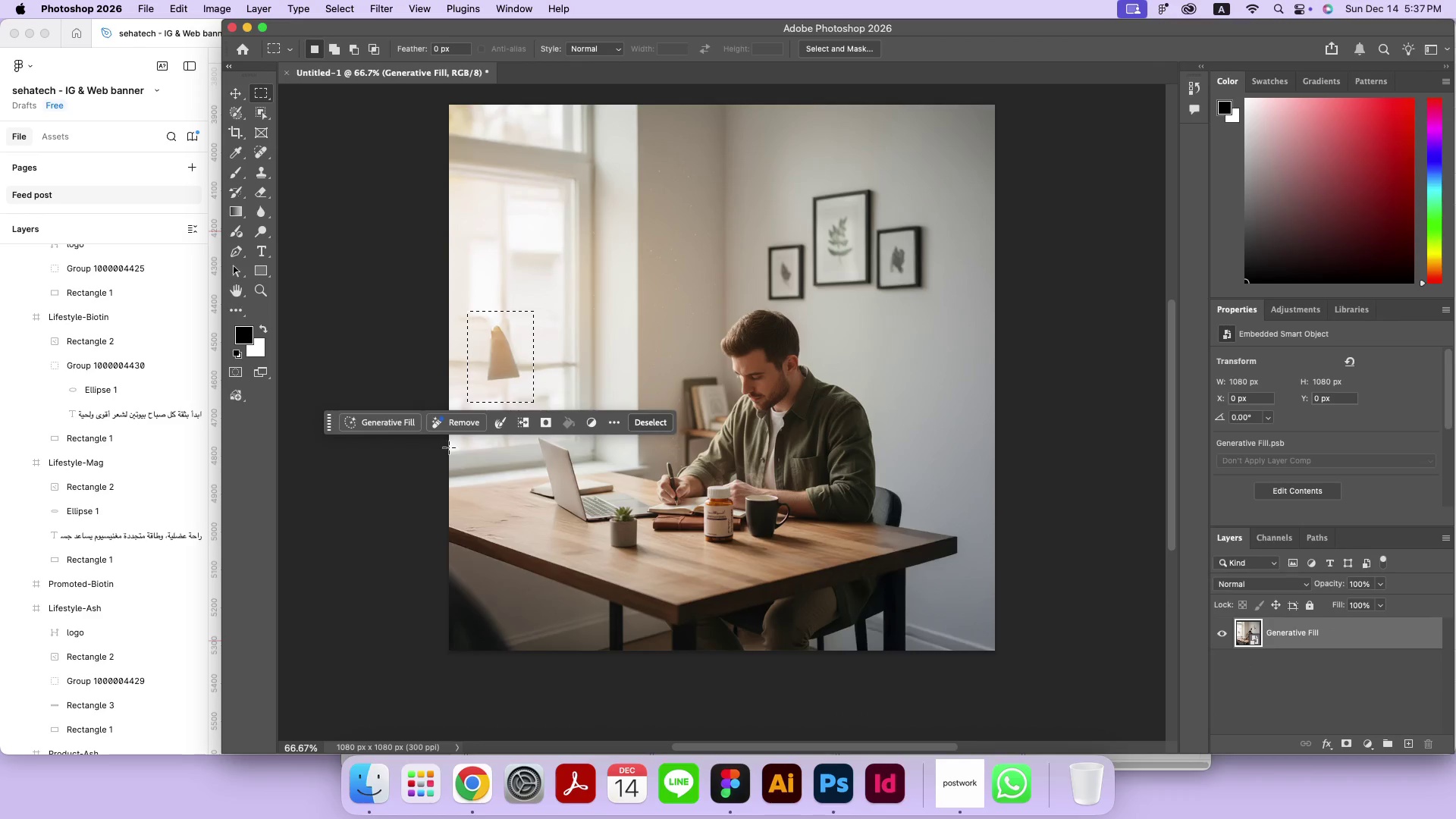 
left_click([407, 419])
 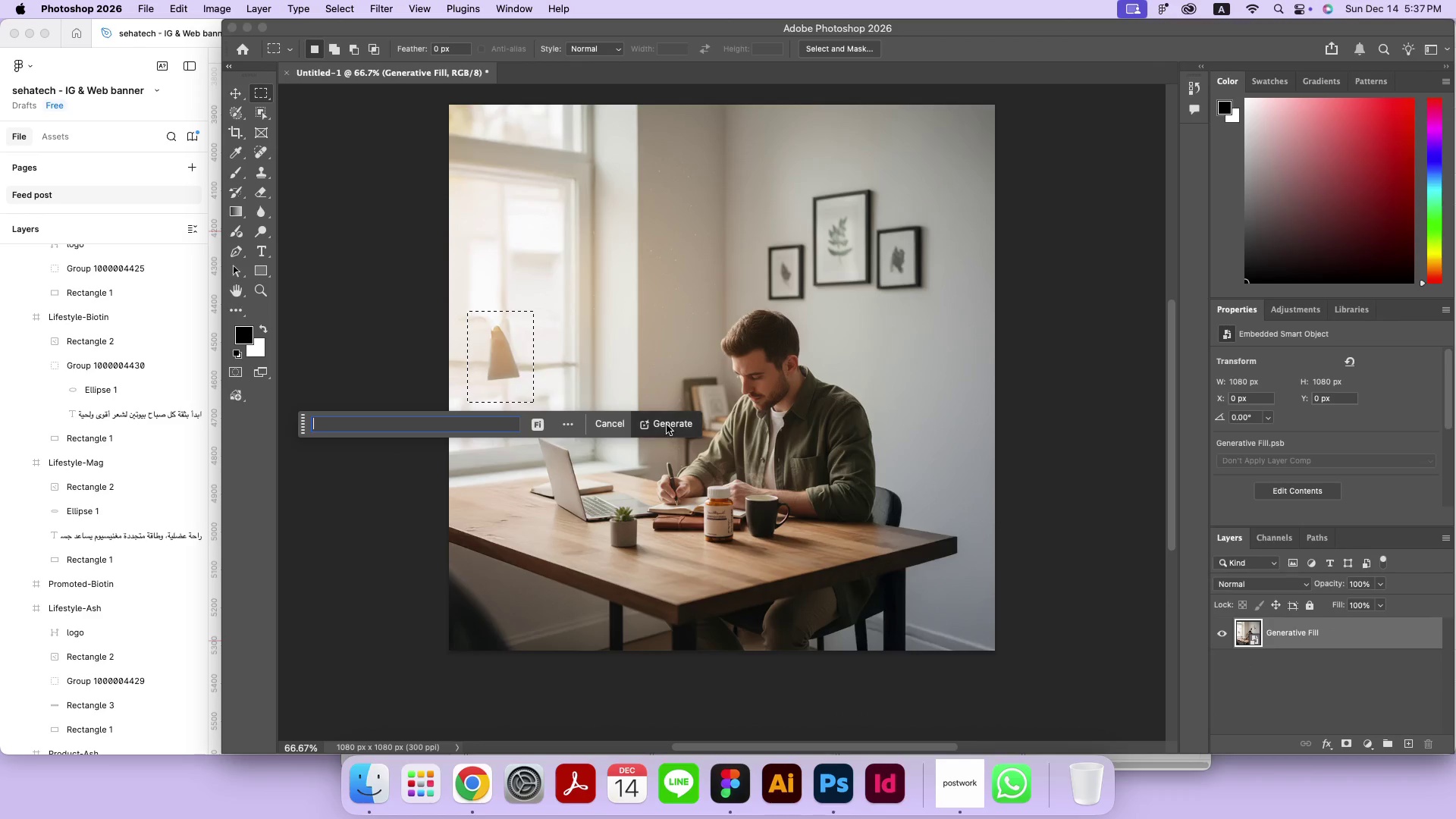 
left_click([672, 425])
 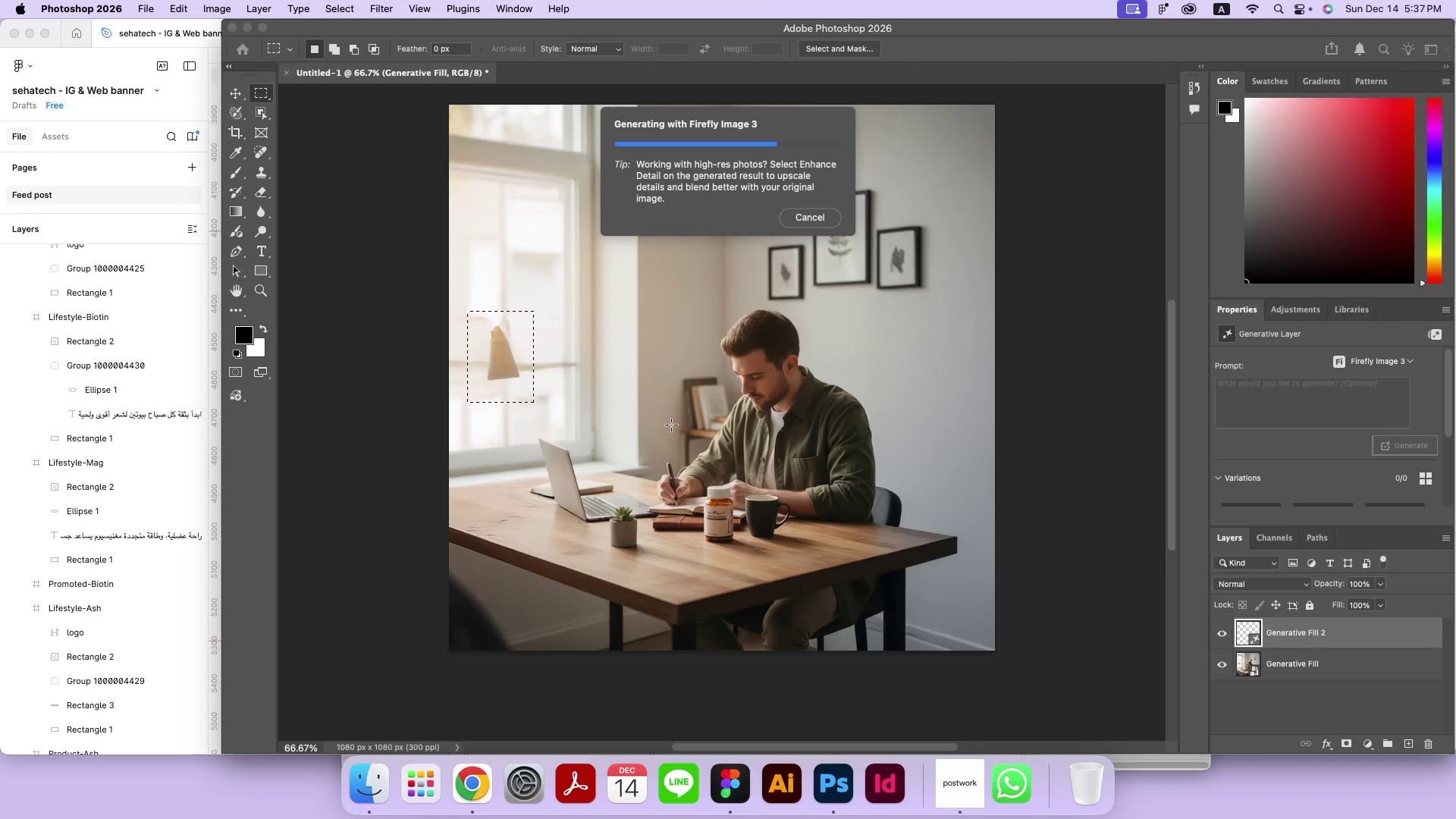 
wait(14.24)
 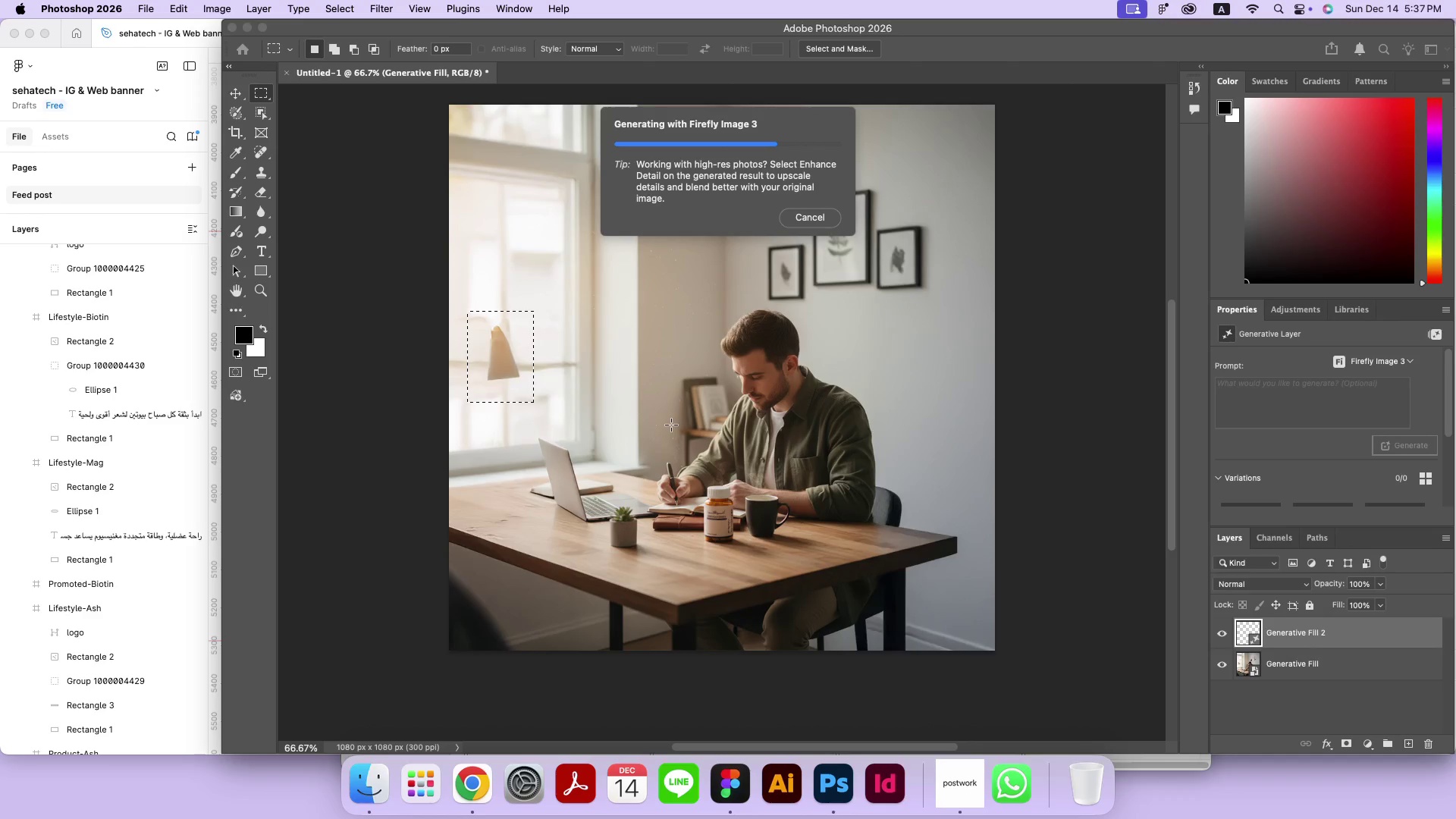 
left_click([527, 435])
 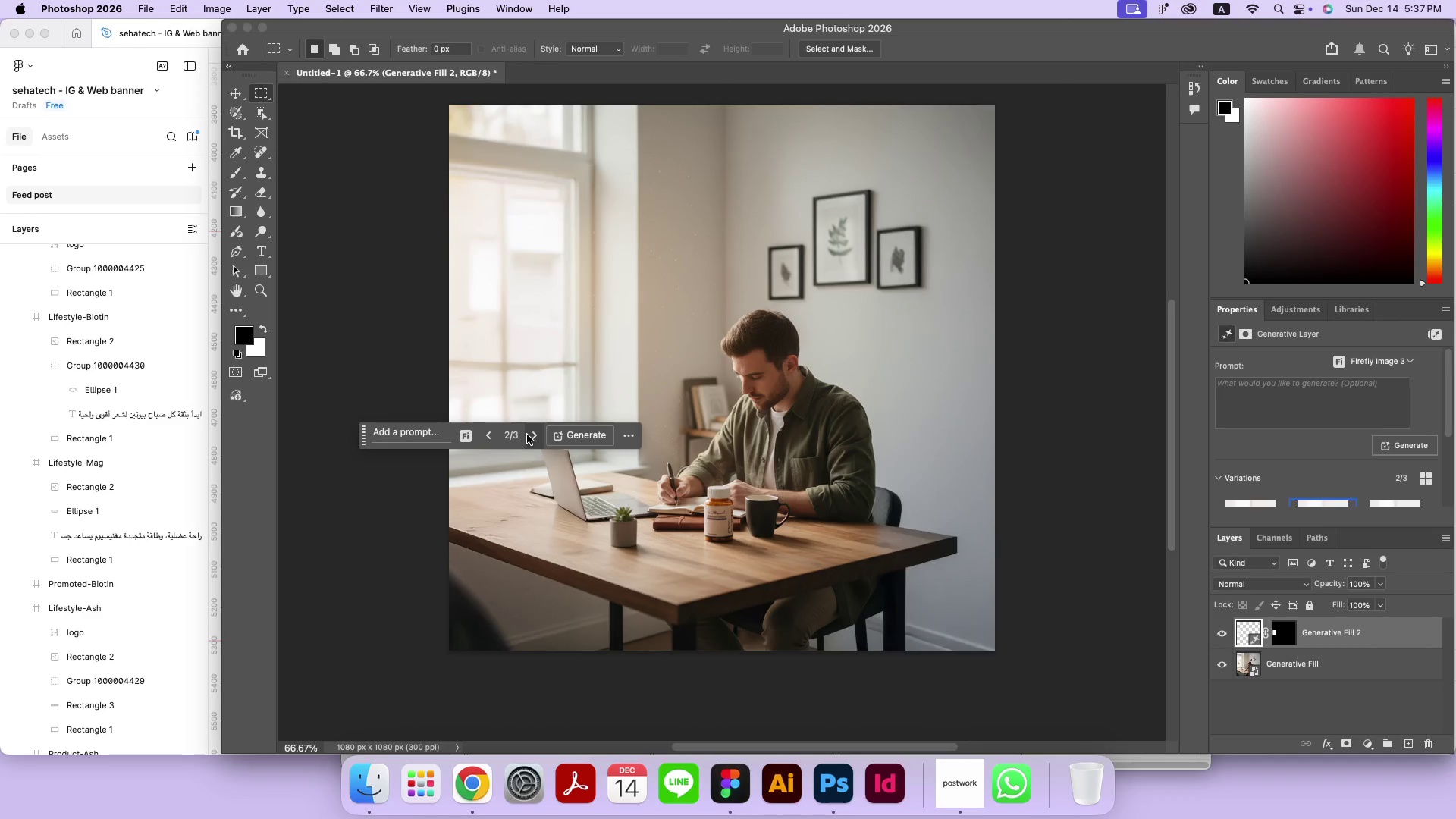 
left_click([527, 435])
 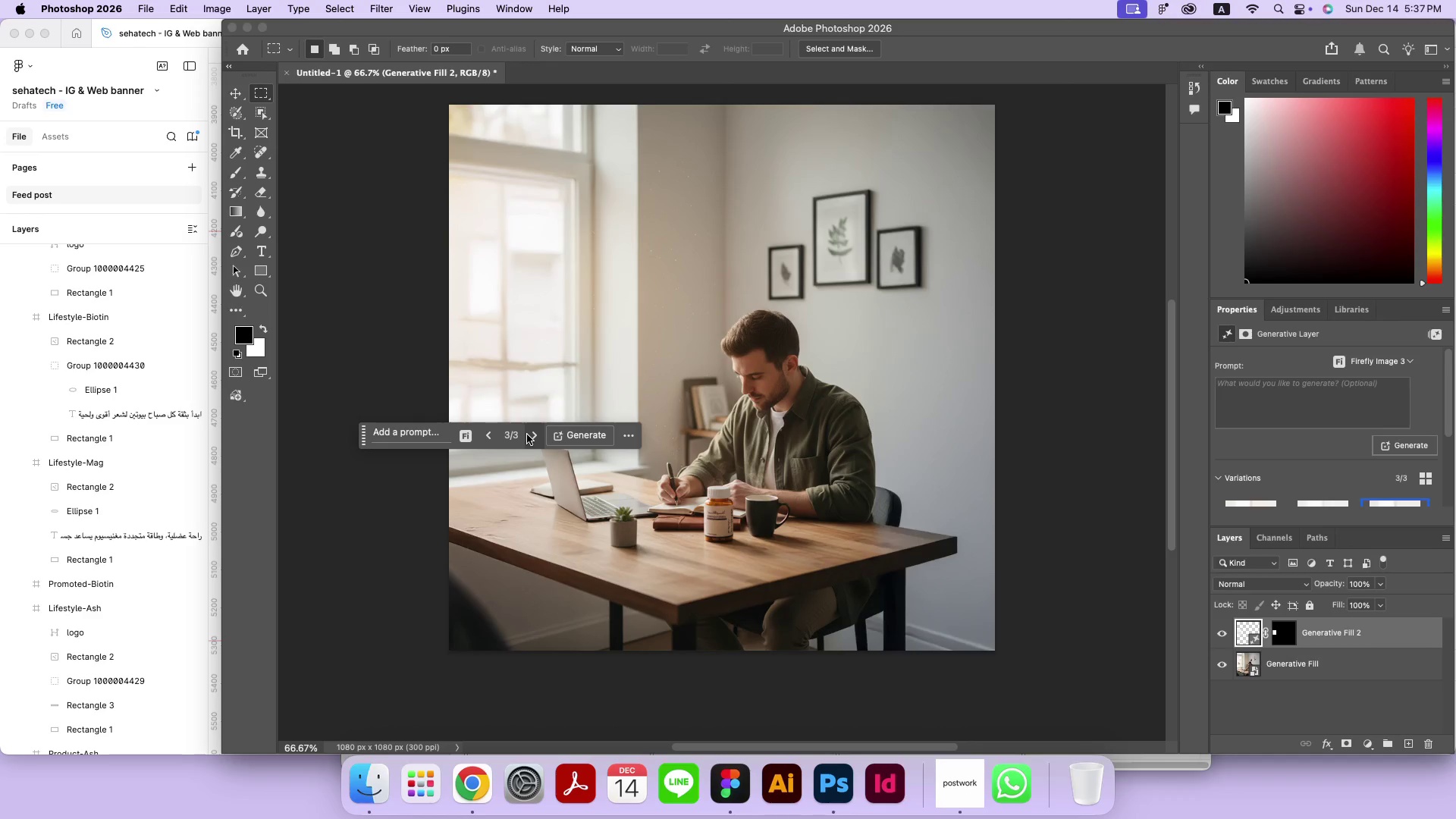 
left_click([527, 435])
 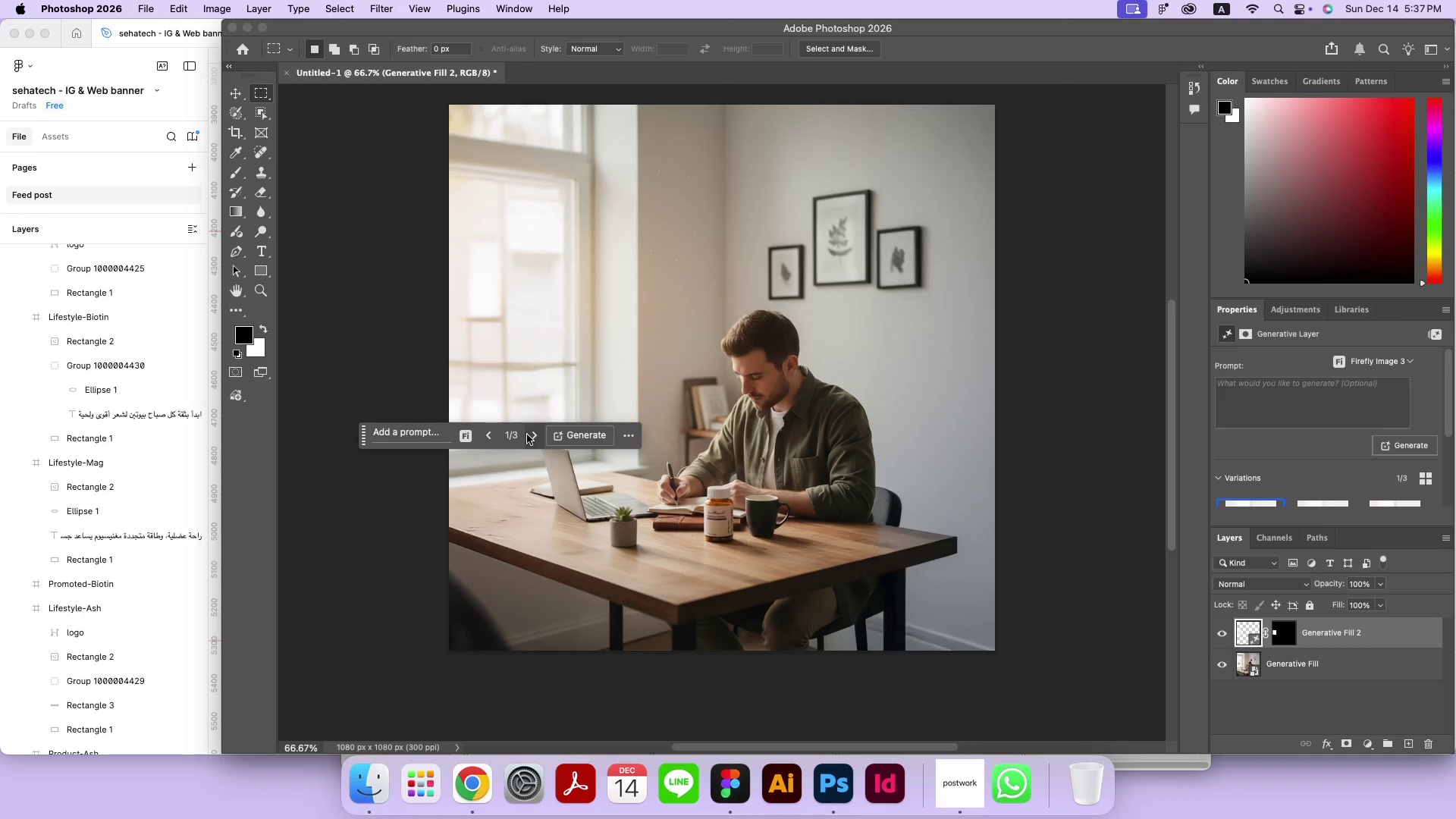 
left_click([527, 435])
 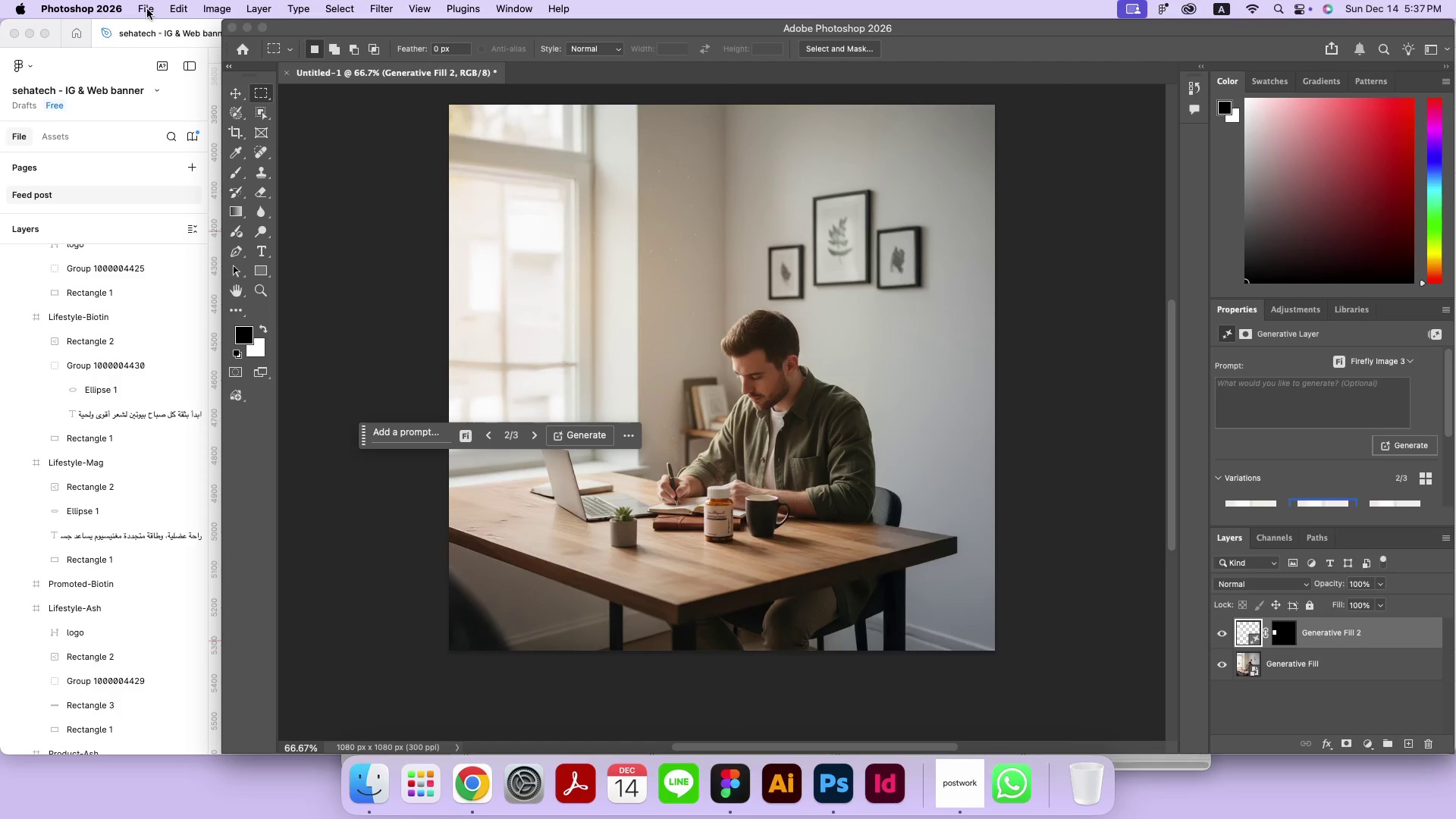 
left_click([171, 82])
 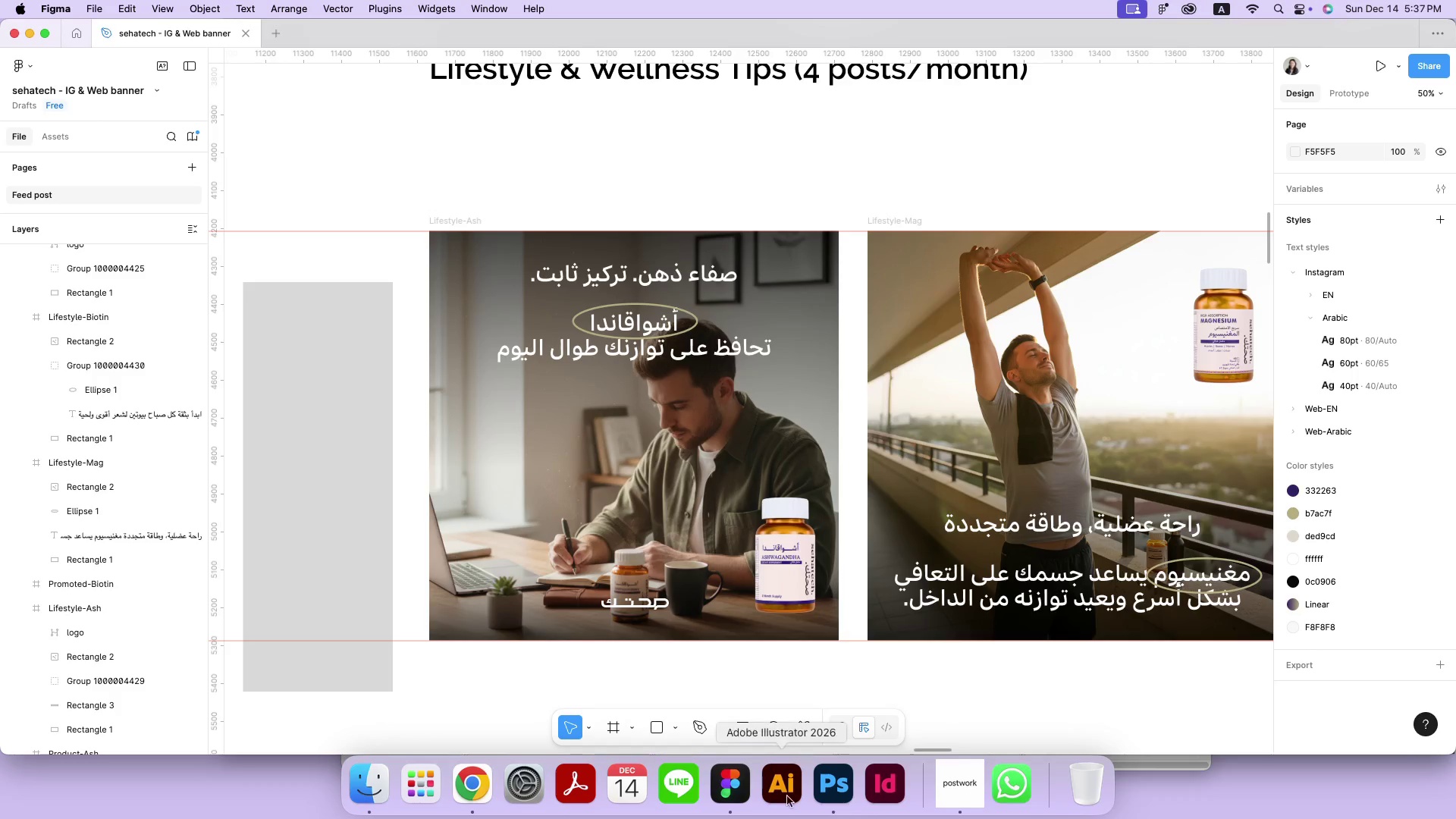 
left_click([824, 796])
 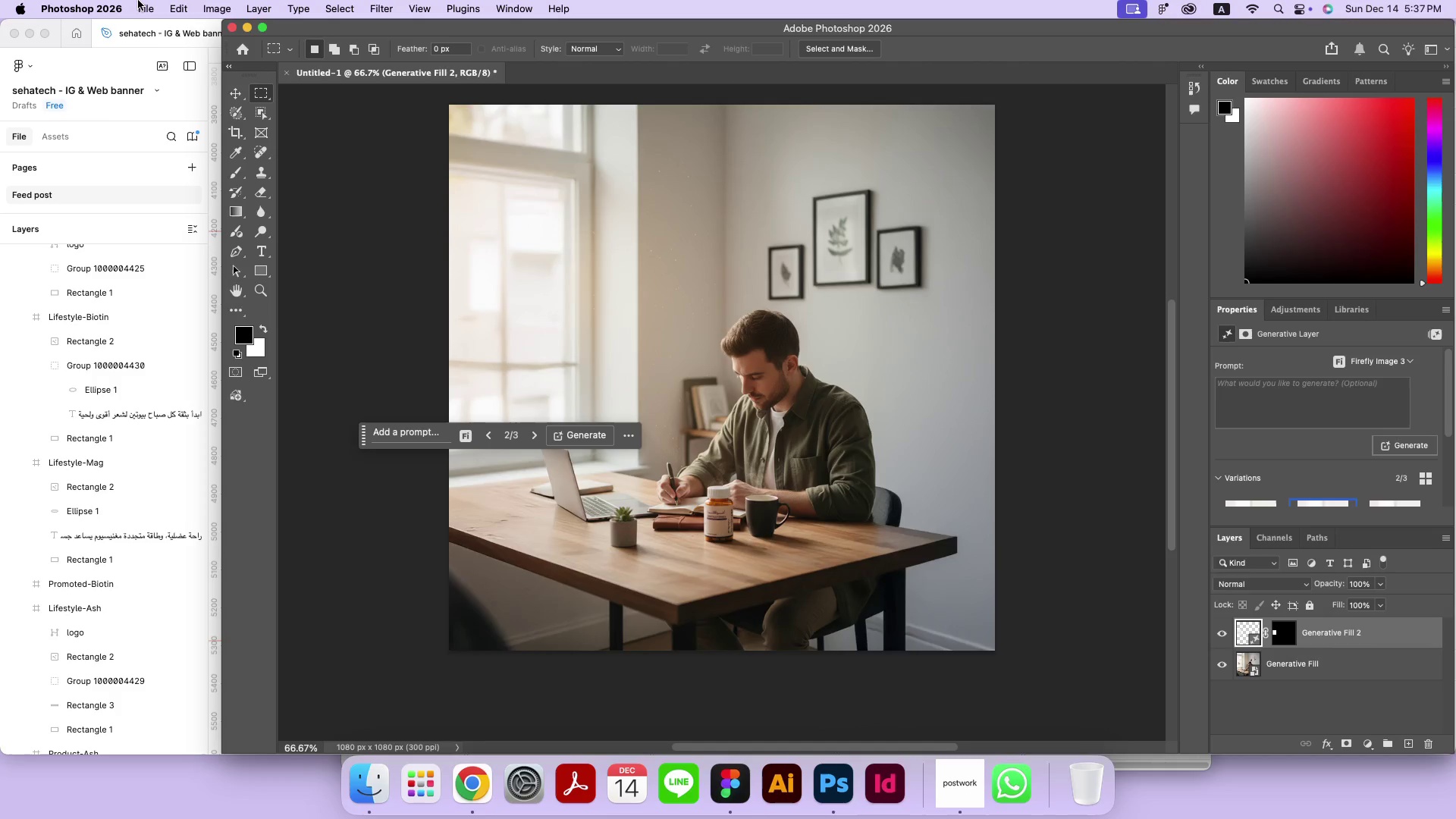 
left_click([144, 11])
 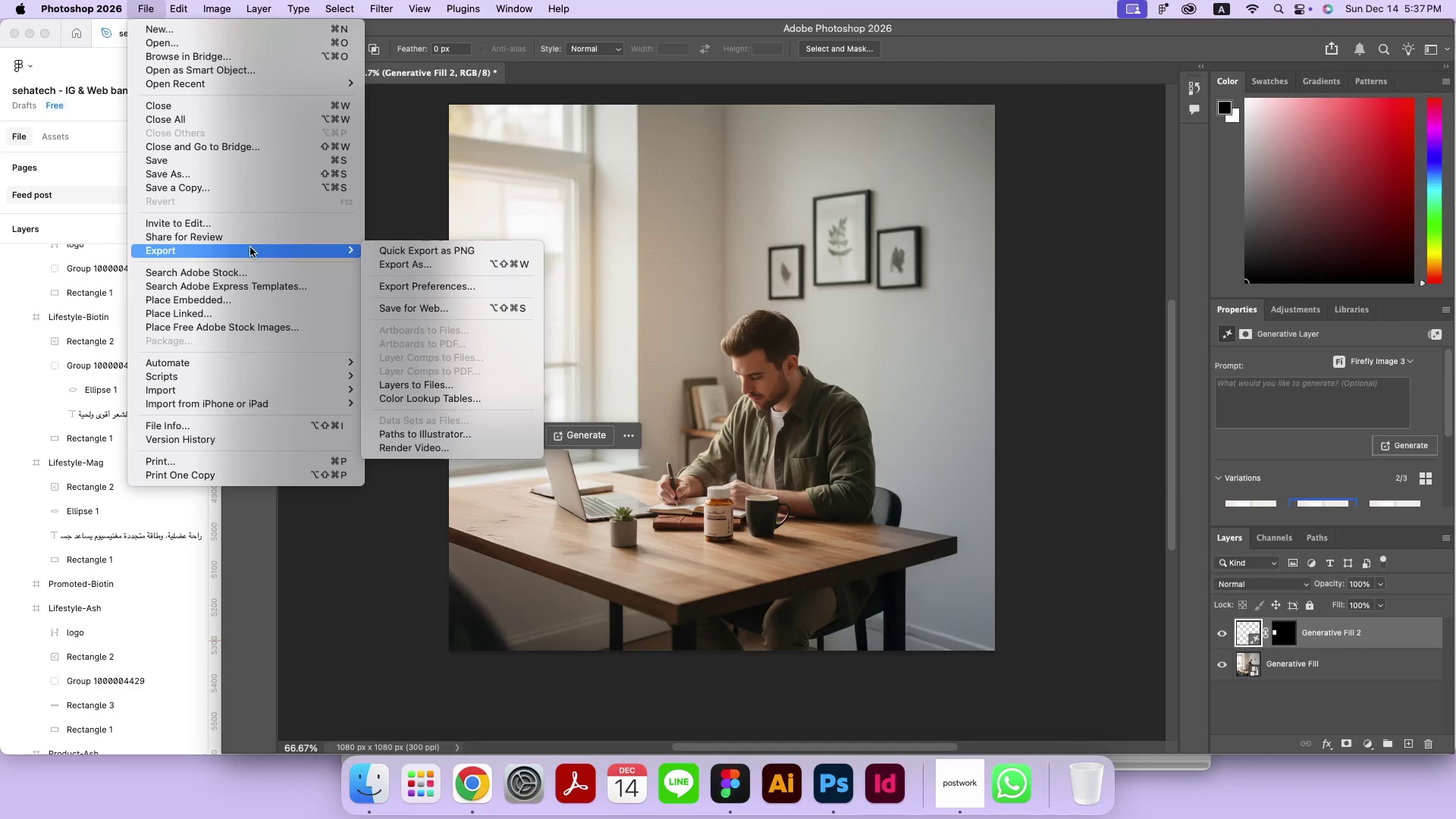 
left_click([392, 267])
 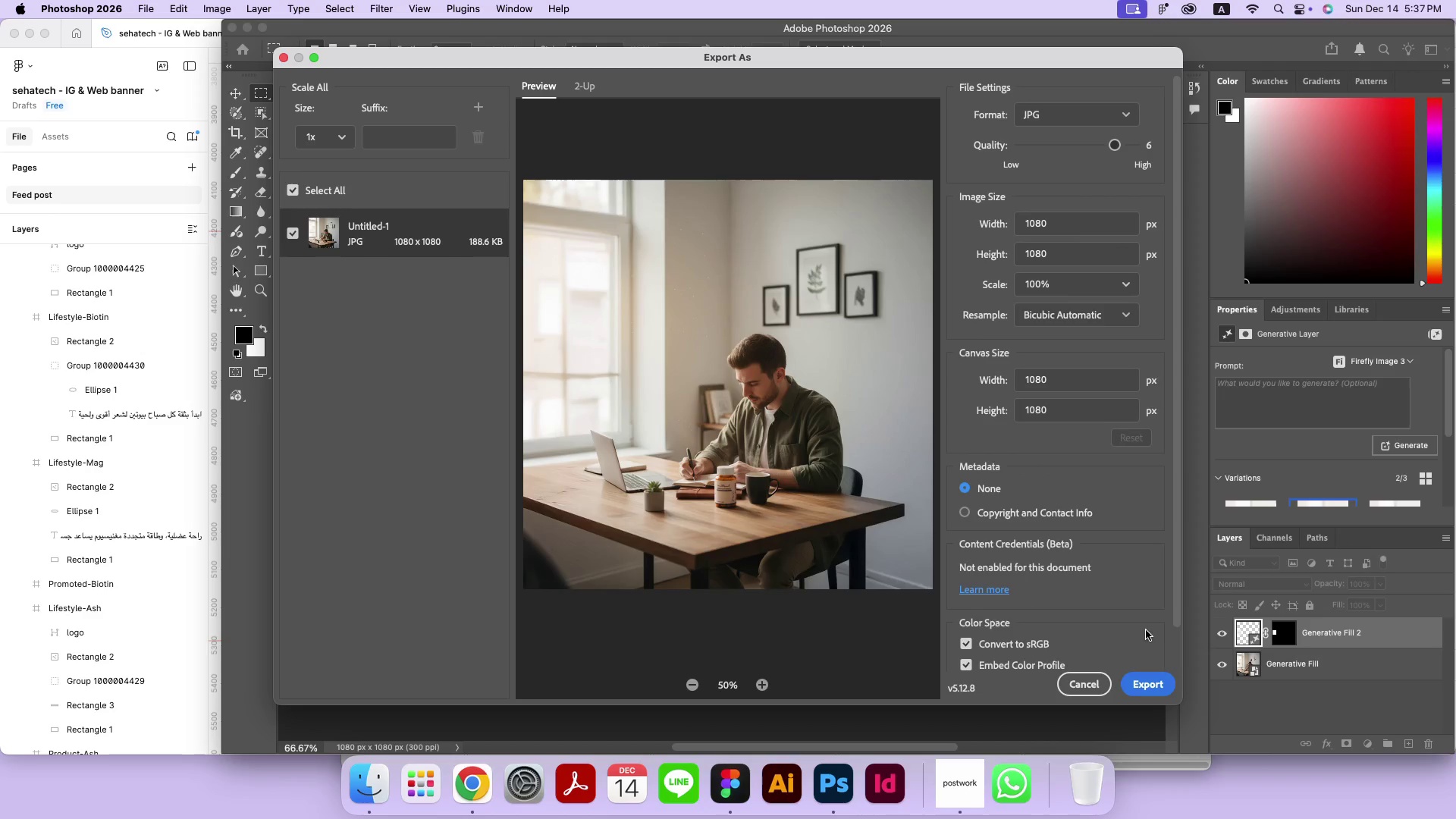 
left_click([1146, 692])
 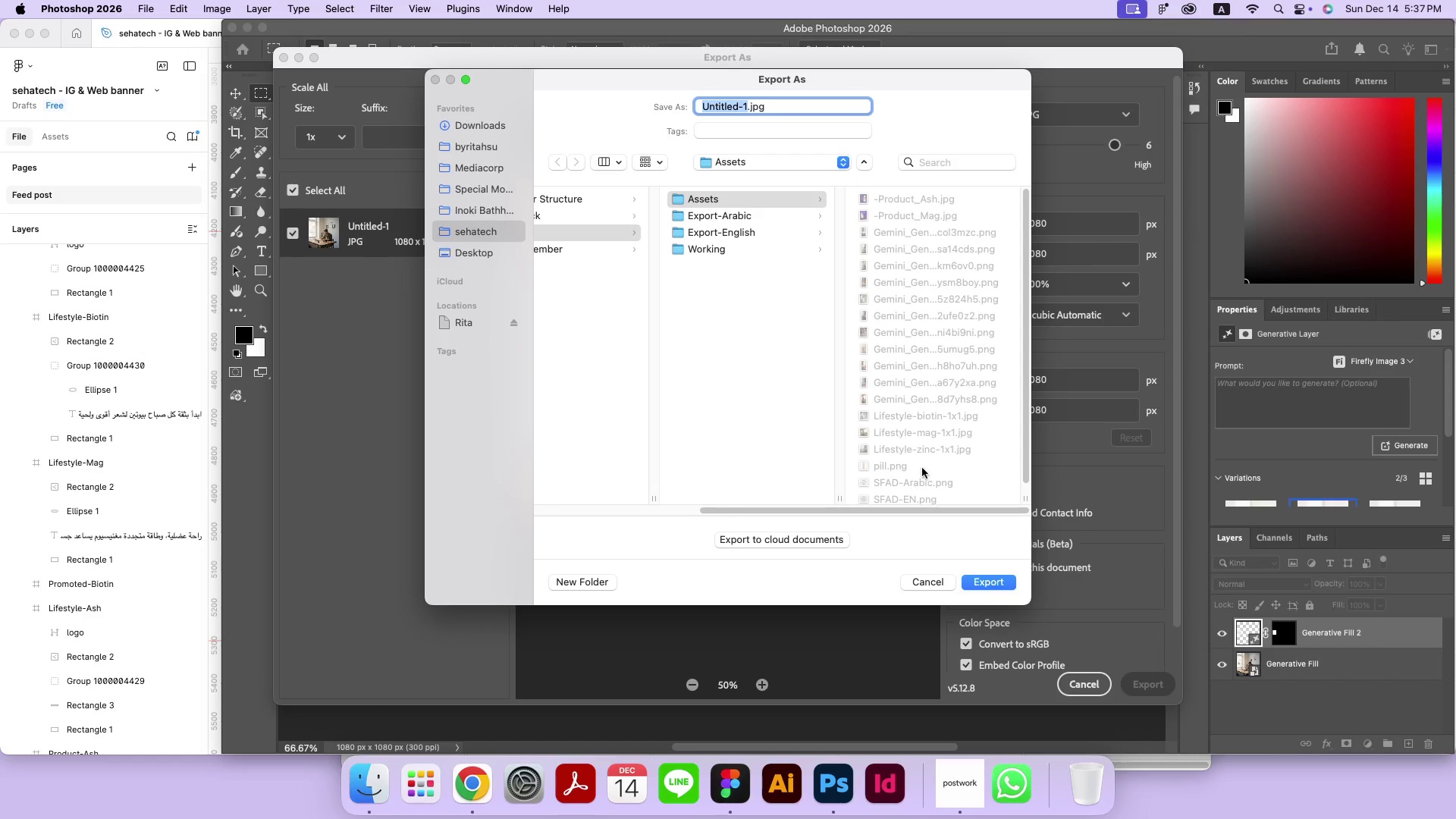 
left_click([945, 443])
 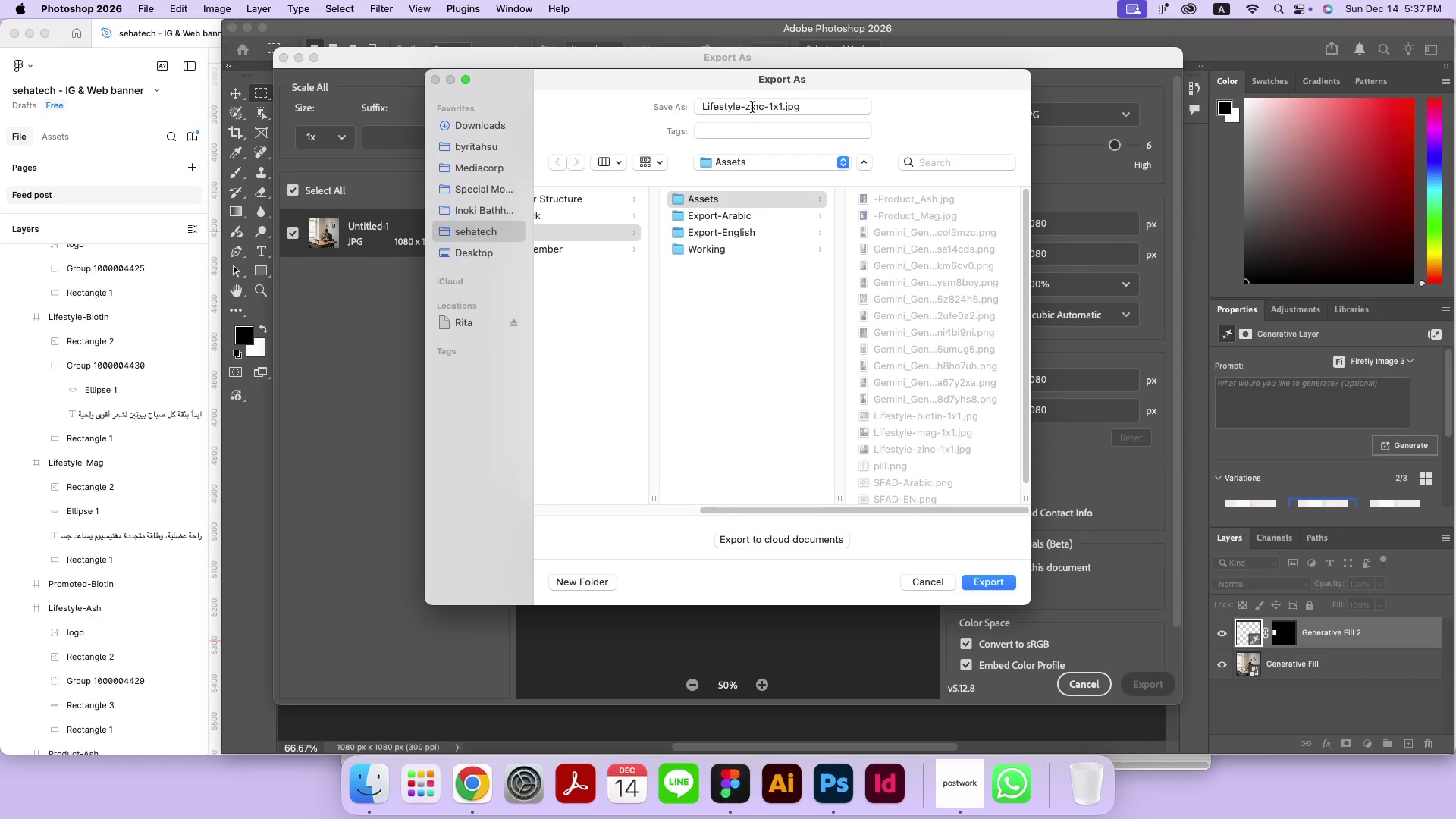 
double_click([752, 107])
 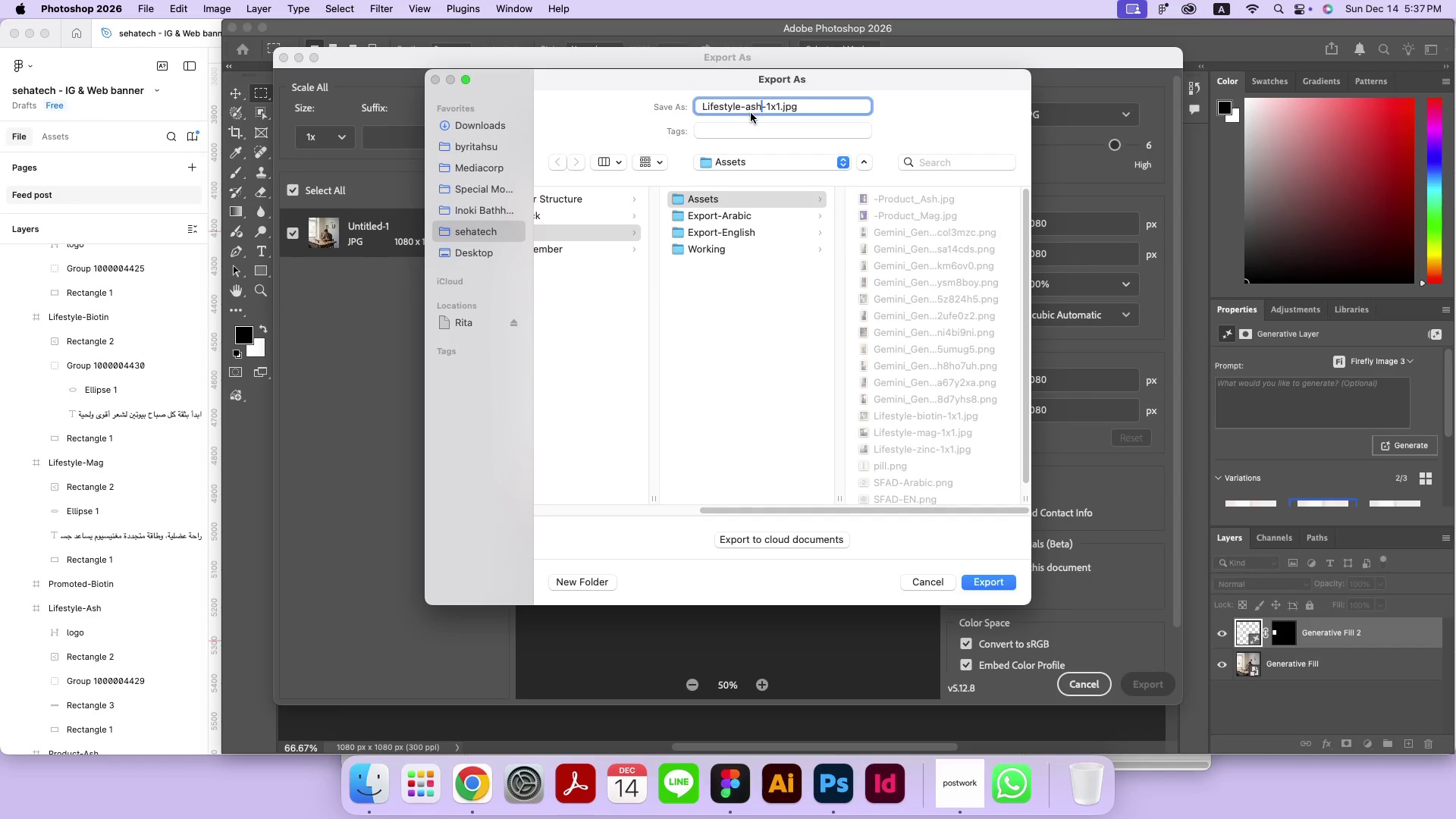 
type(ash)
 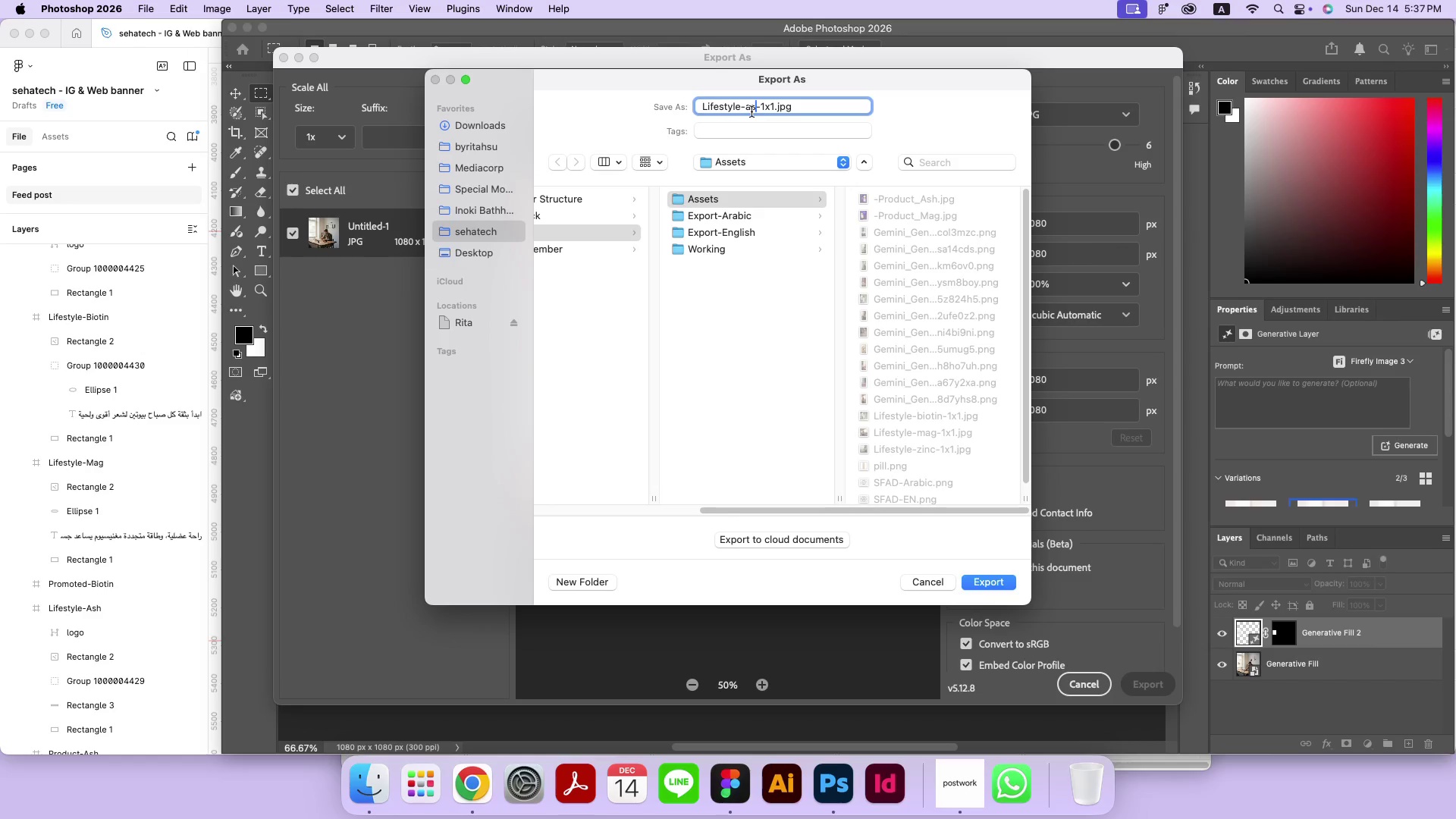 
key(Enter)
 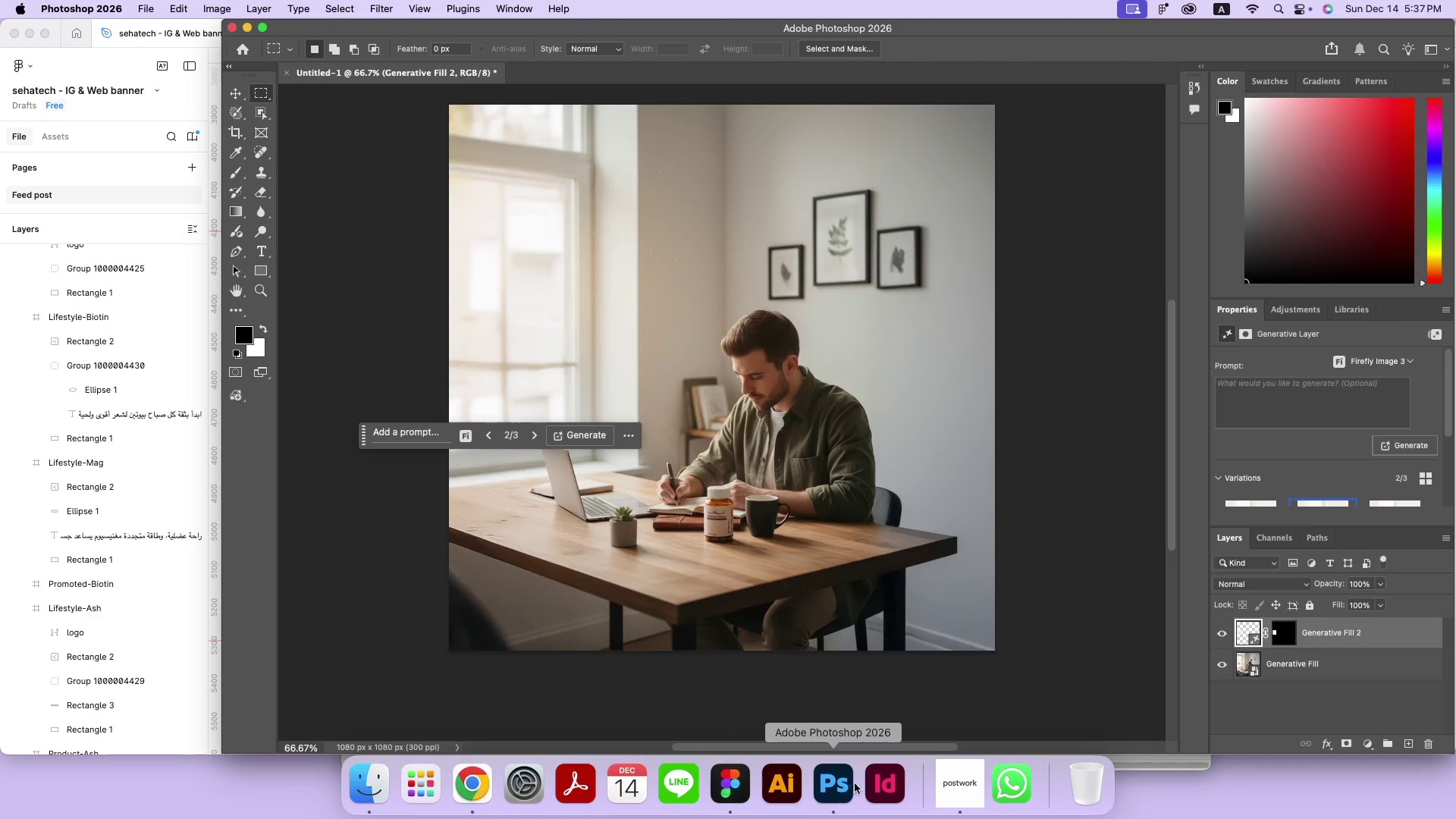 
left_click([739, 777])
 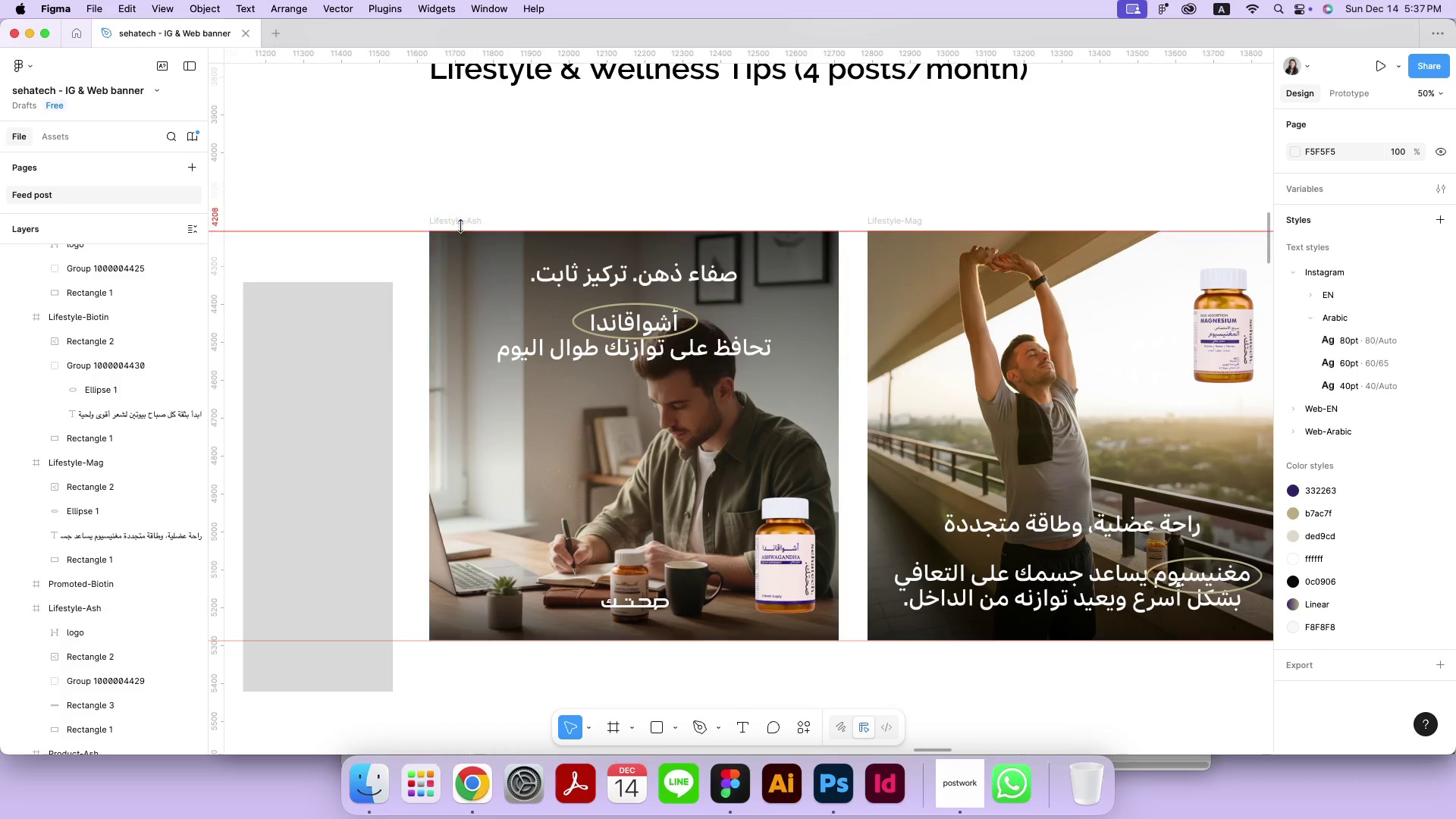 
left_click([460, 221])
 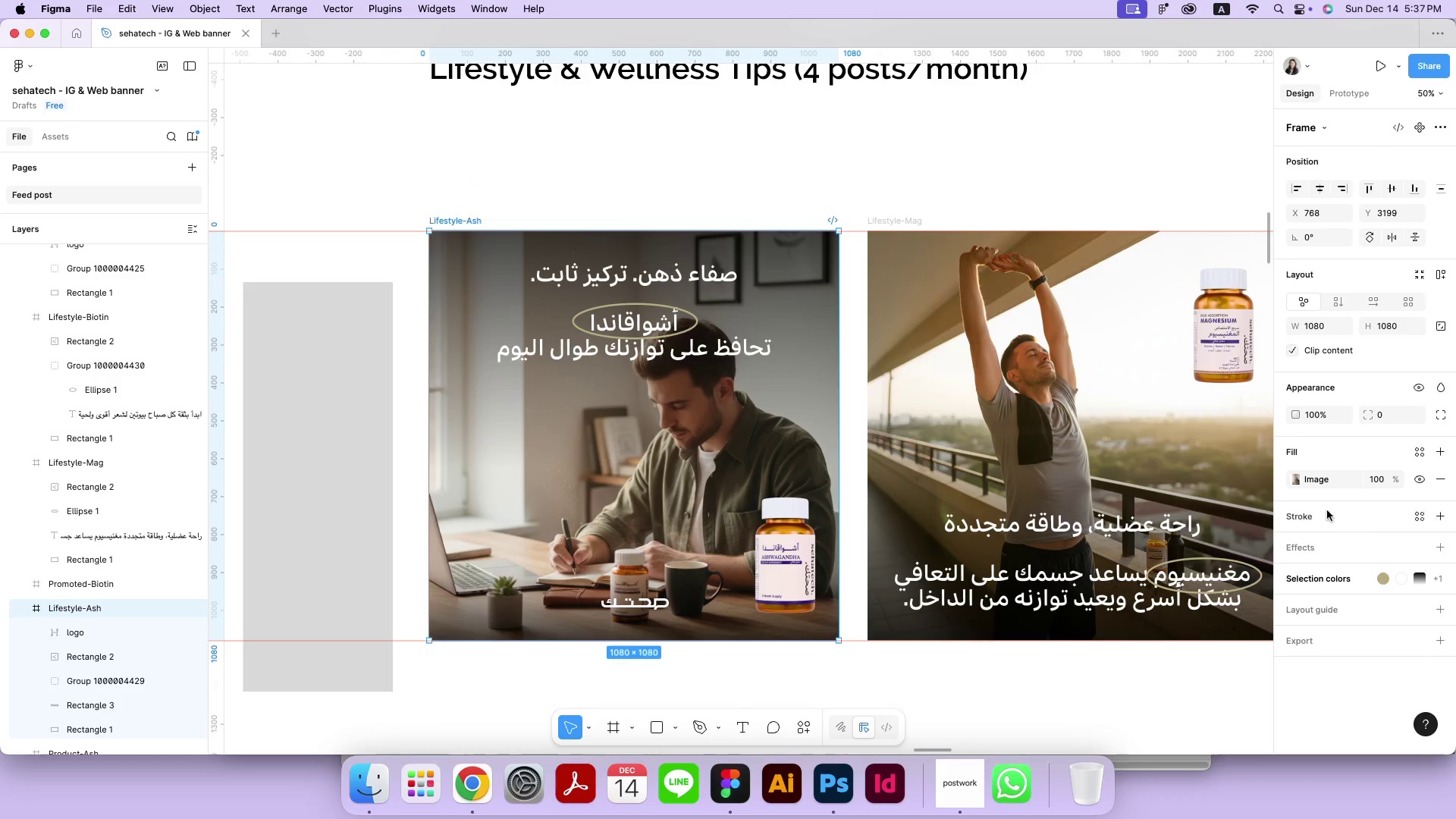 
left_click([1291, 481])
 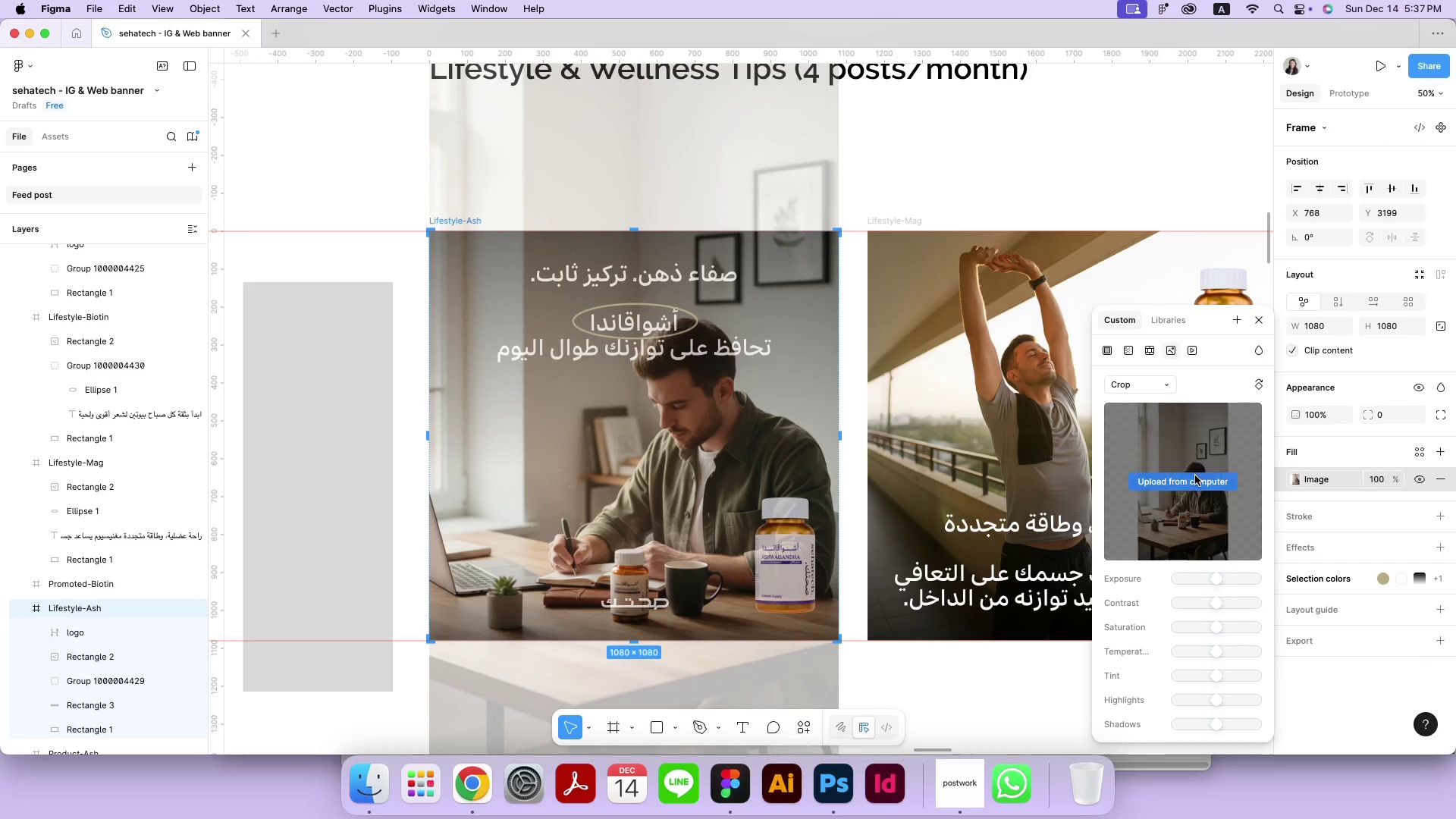 
left_click([1195, 479])
 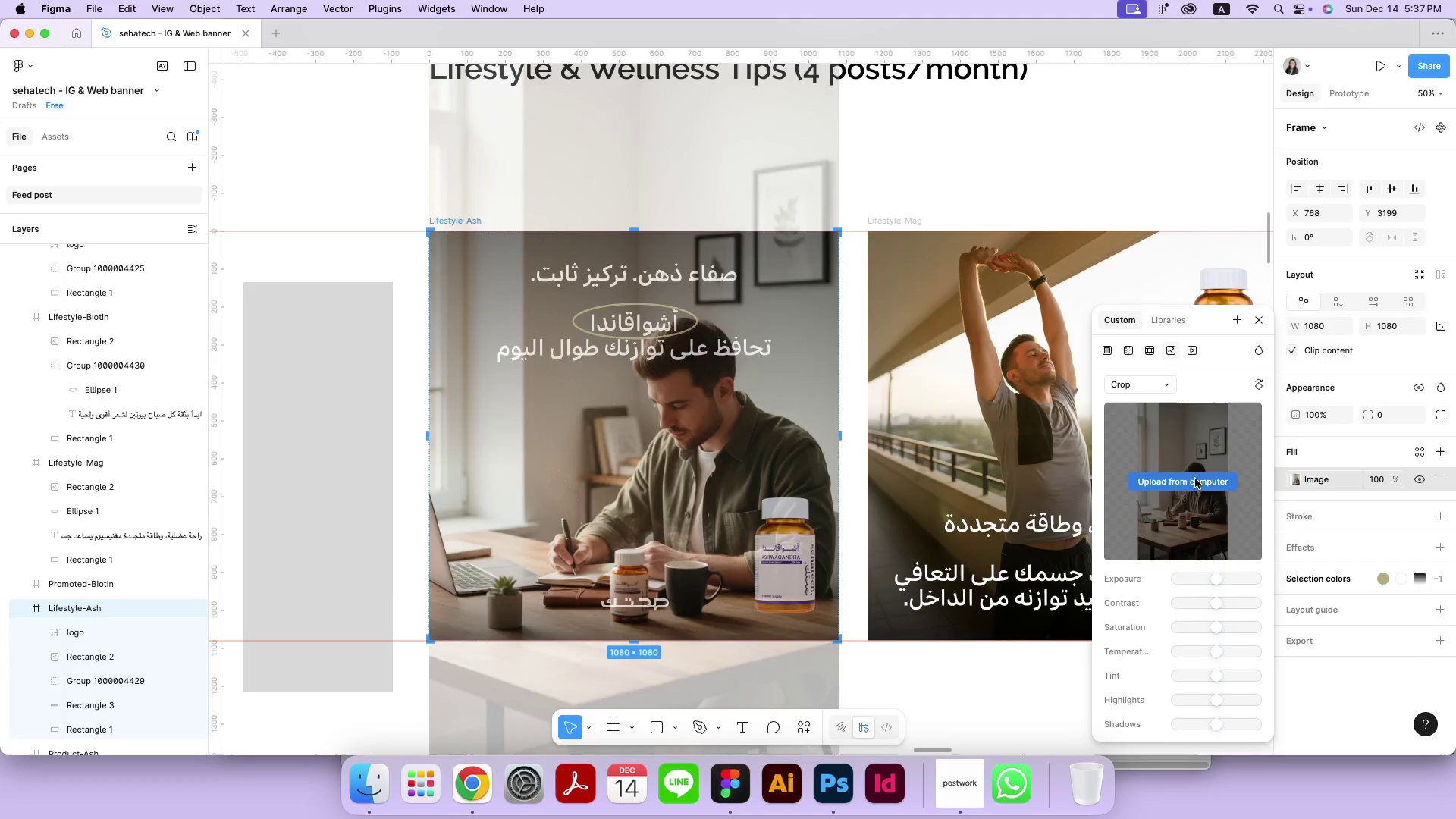 
scroll: coordinate [969, 422], scroll_direction: down, amount: 10.0
 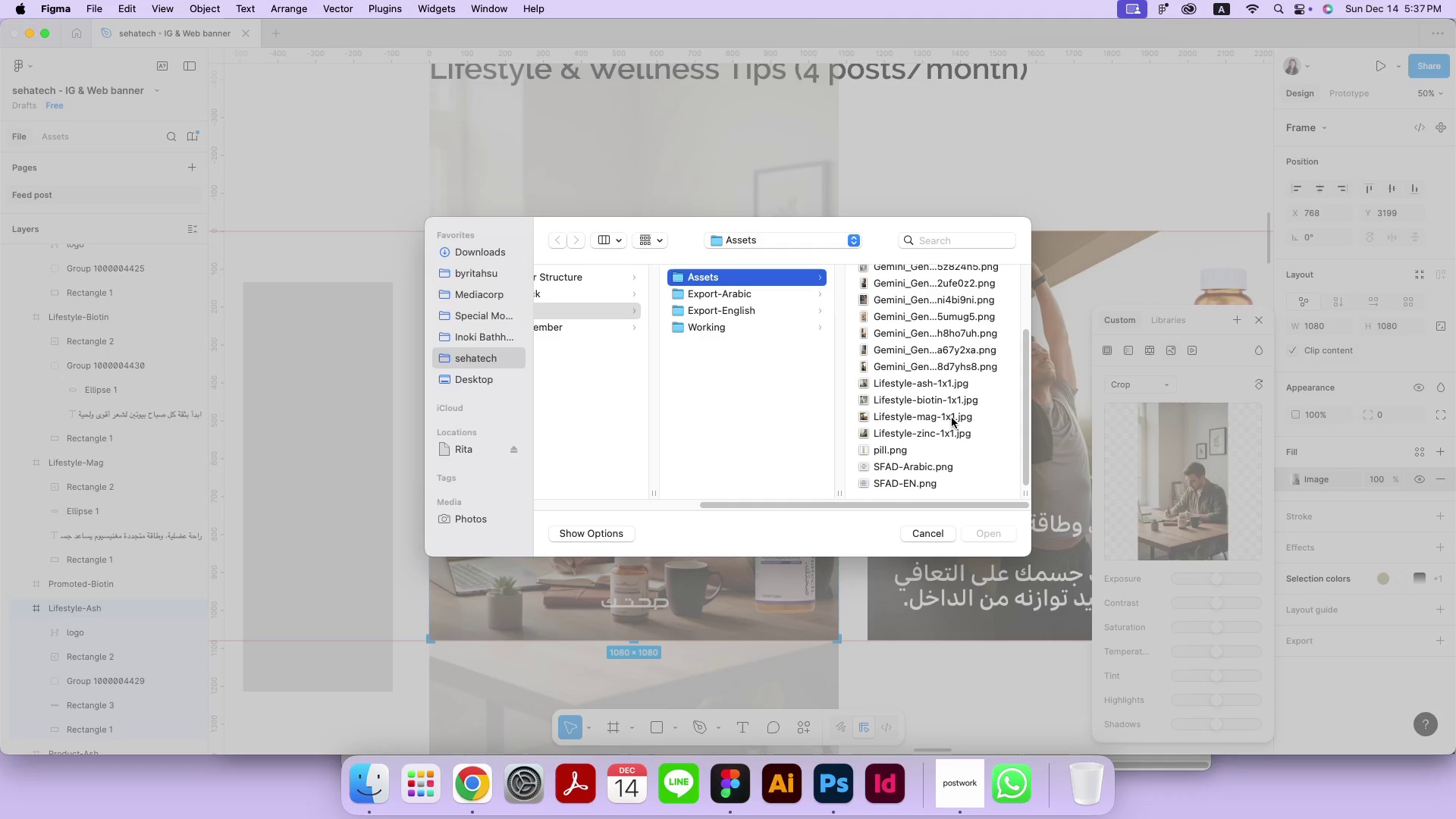 
left_click([954, 382])
 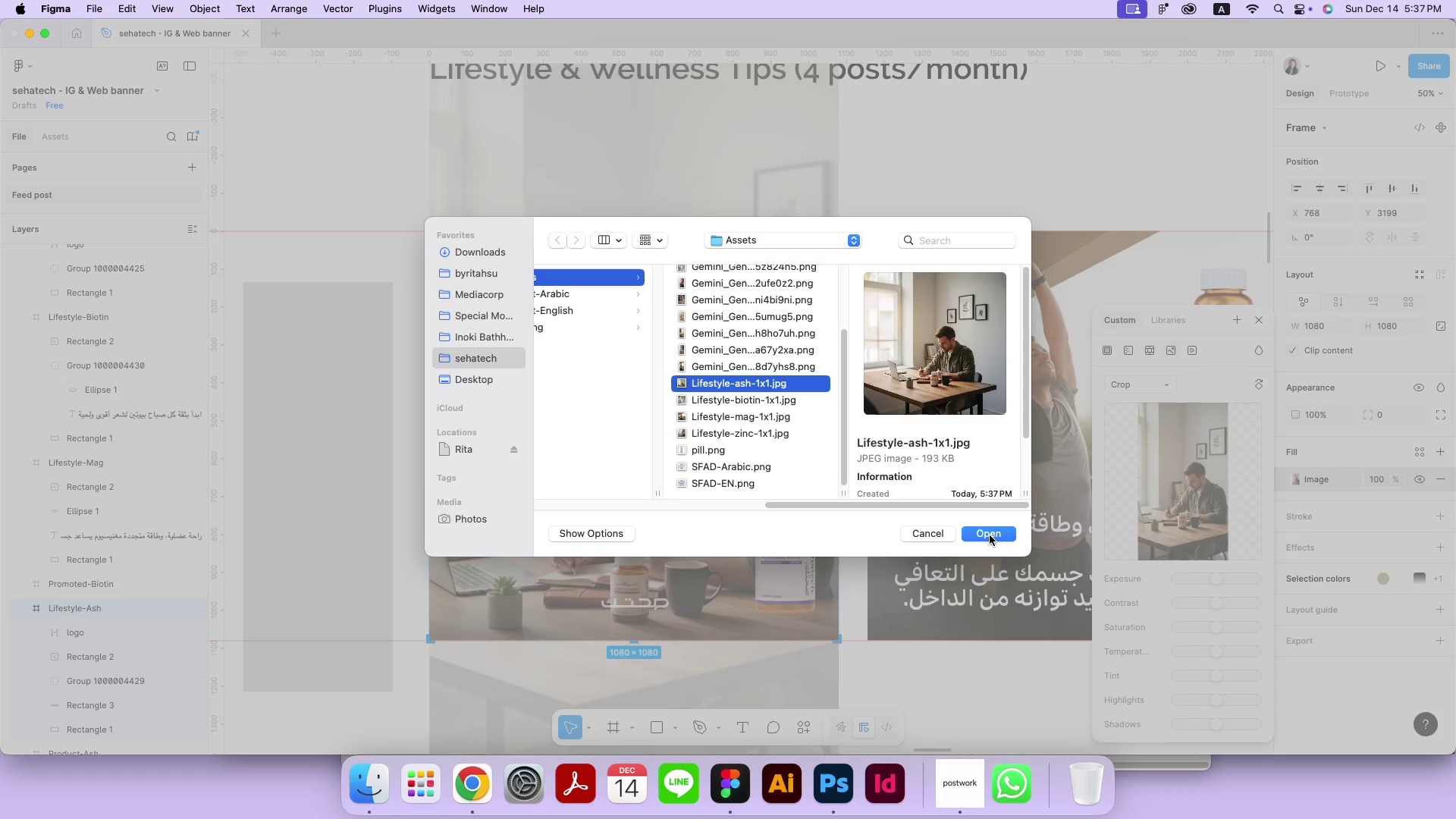 
left_click([990, 534])
 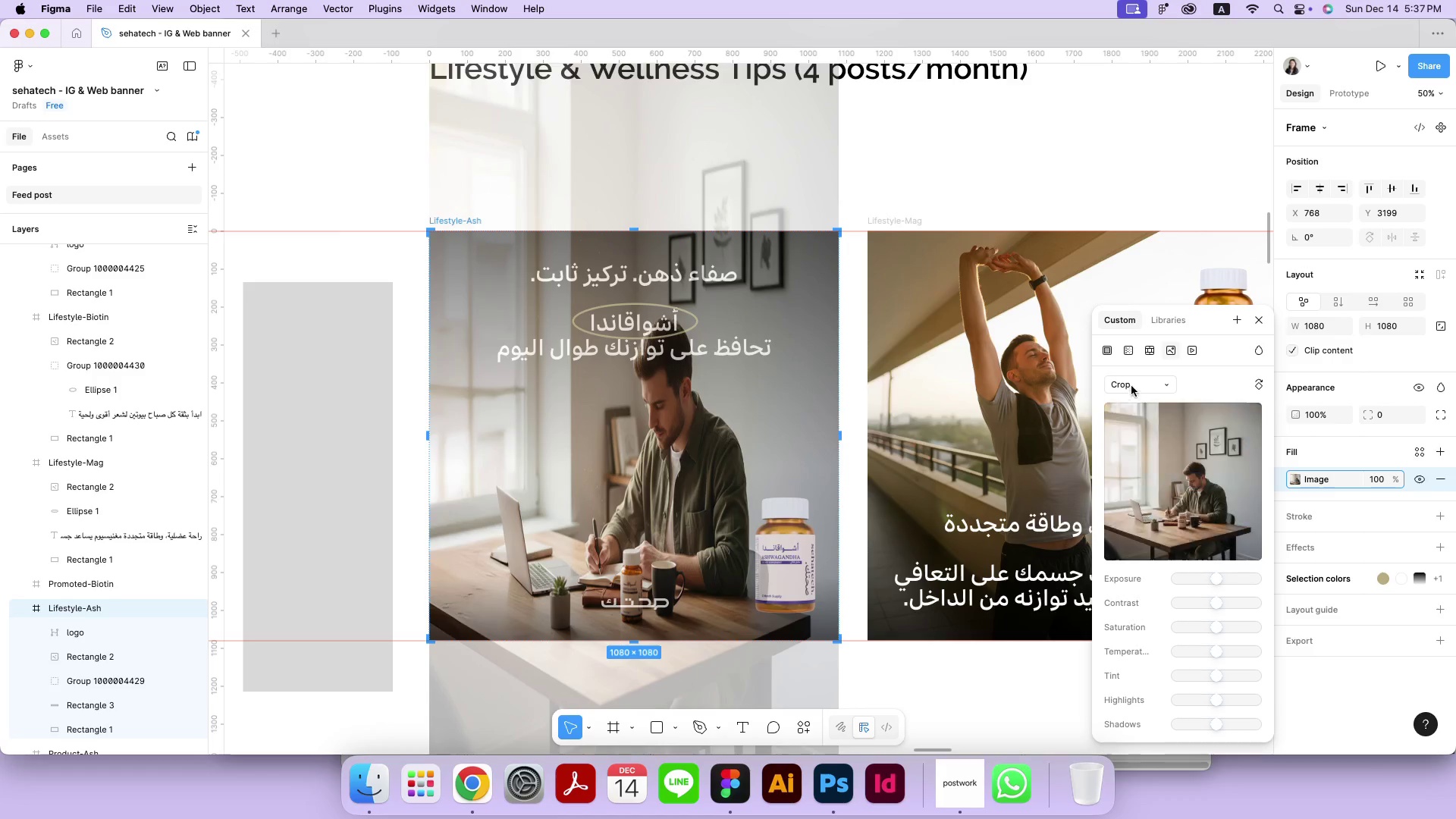 
double_click([1131, 346])
 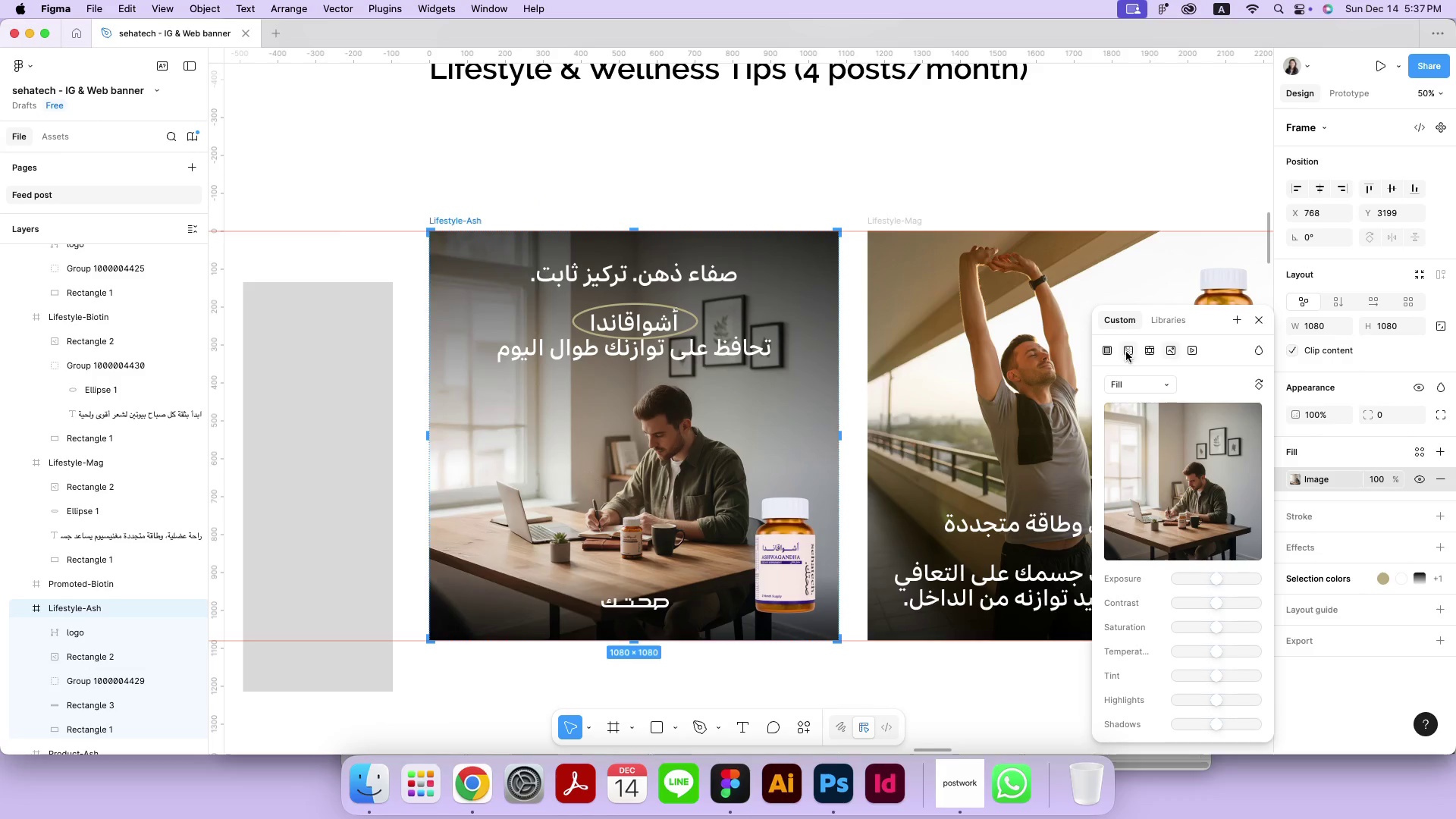 
left_click([1139, 384])
 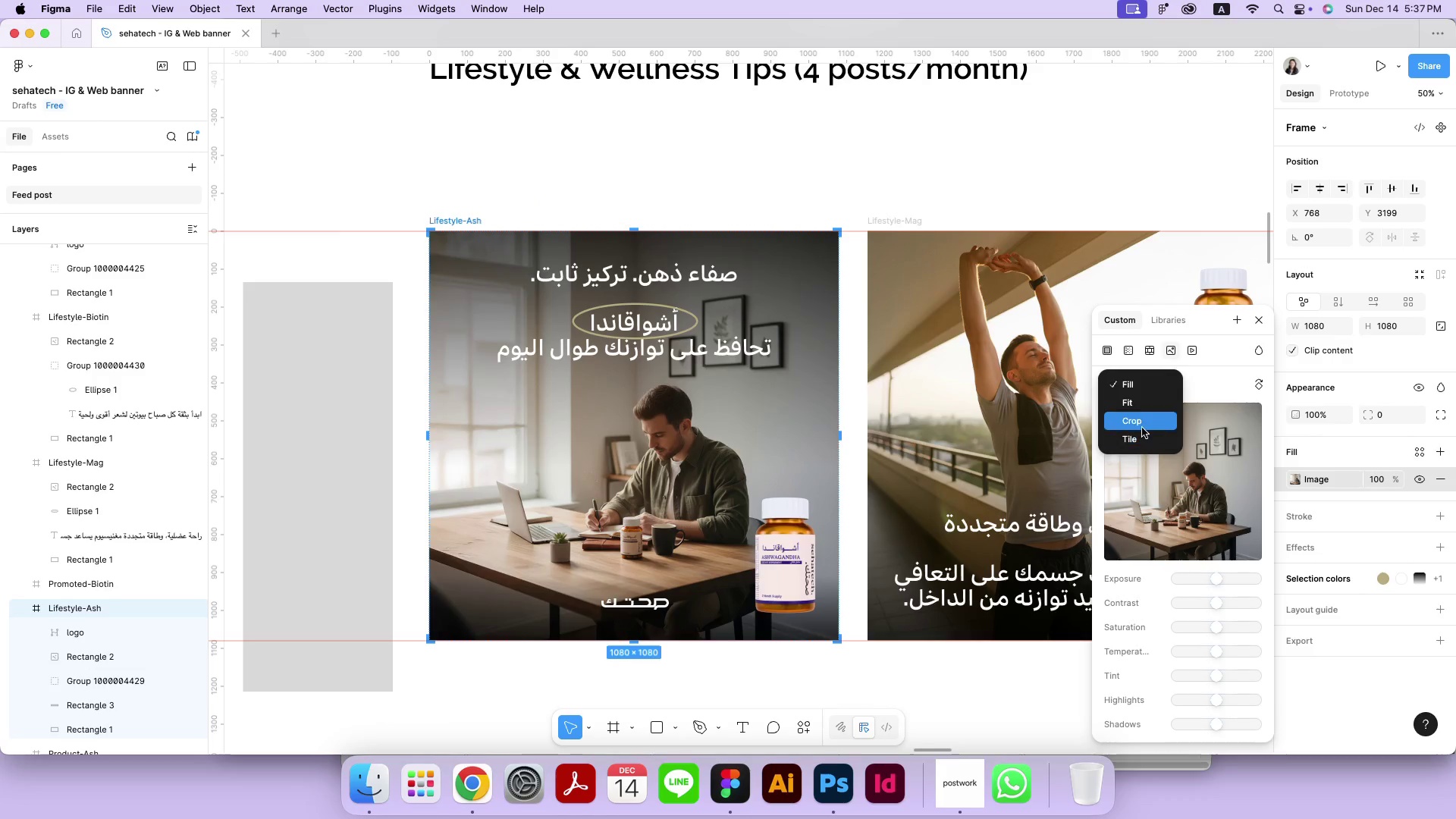 
left_click([1142, 426])
 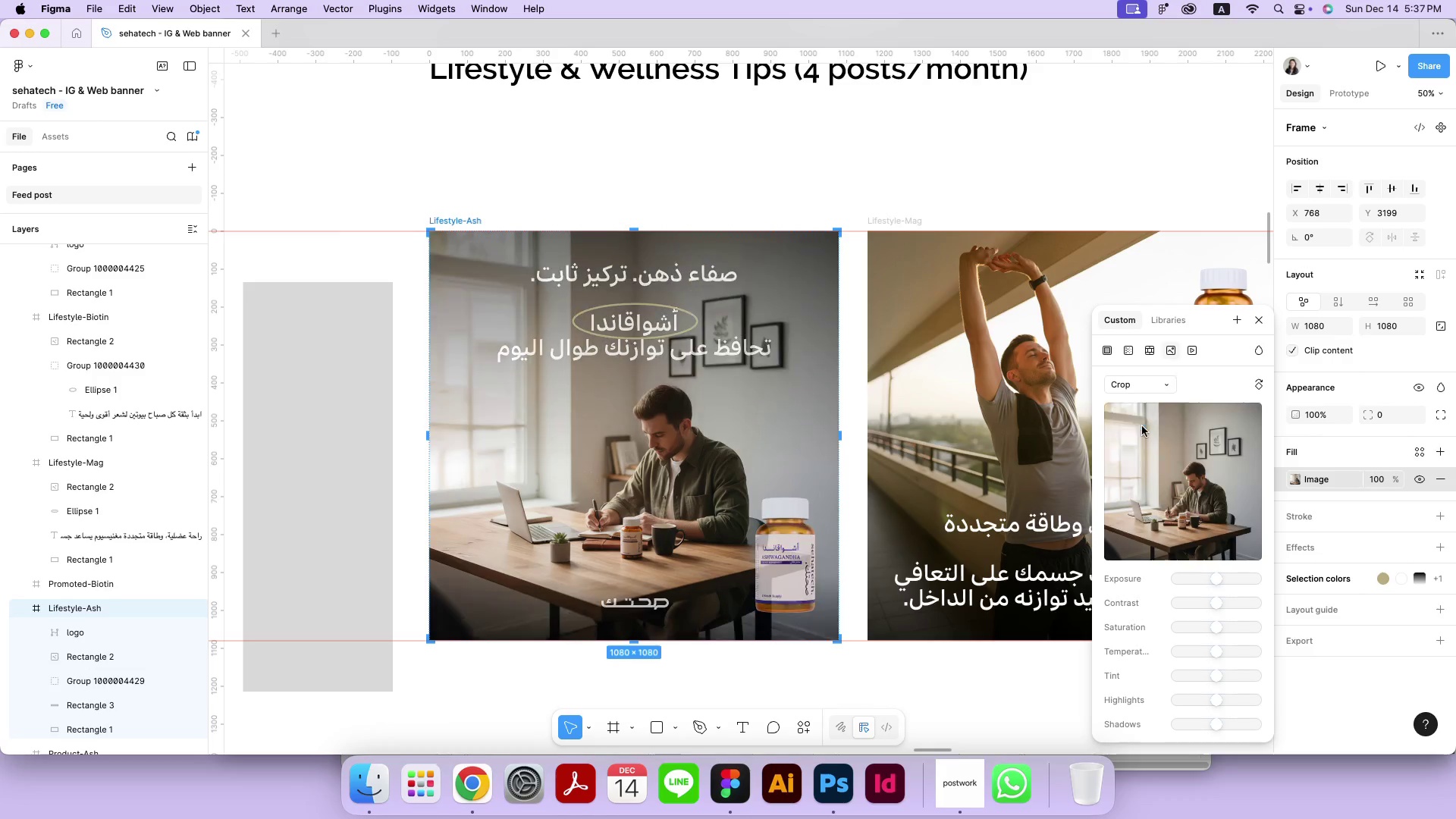 
left_click_drag(start_coordinate=[673, 482], to_coordinate=[675, 499])
 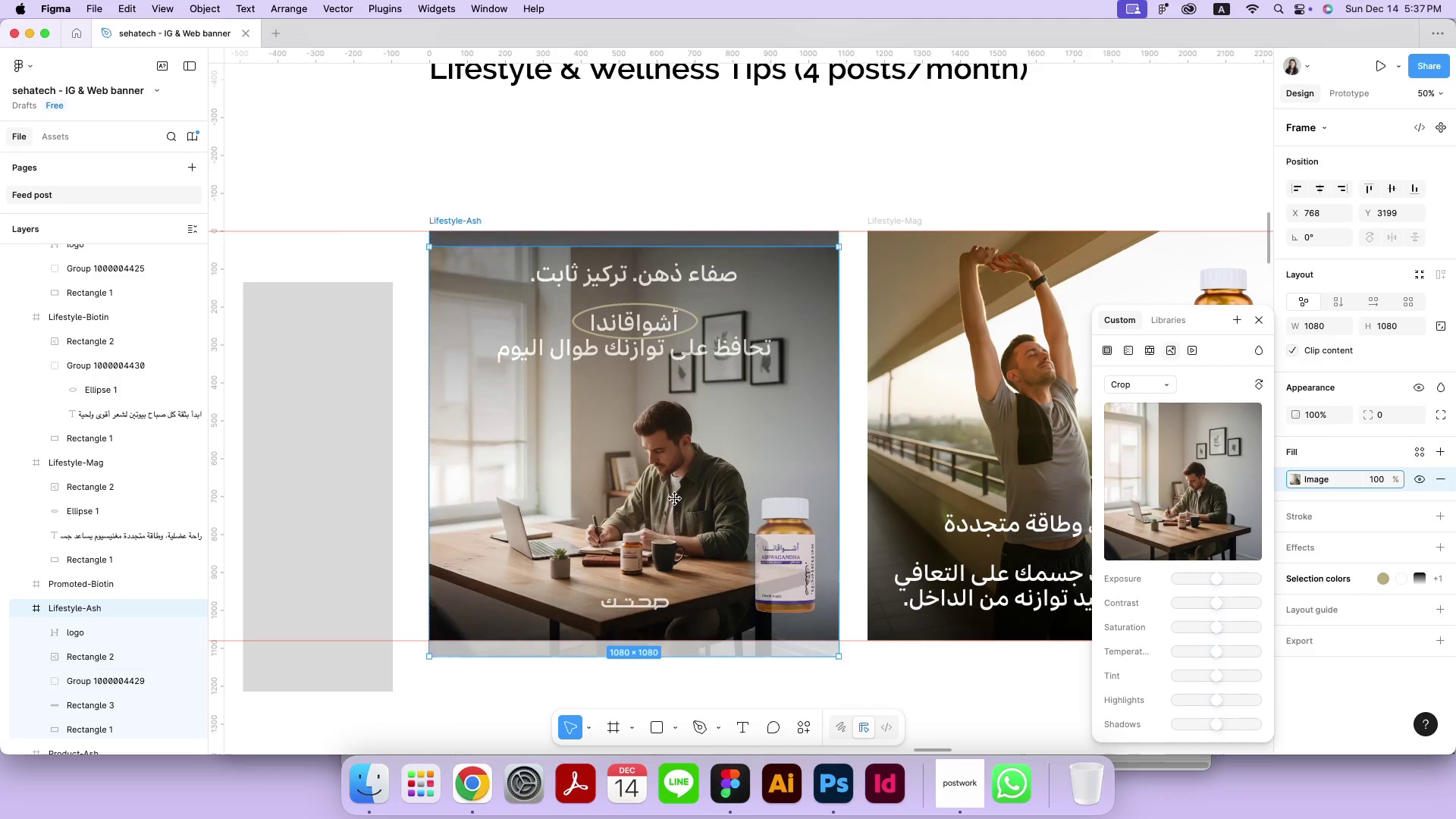 
hold_key(key=ShiftLeft, duration=0.49)
 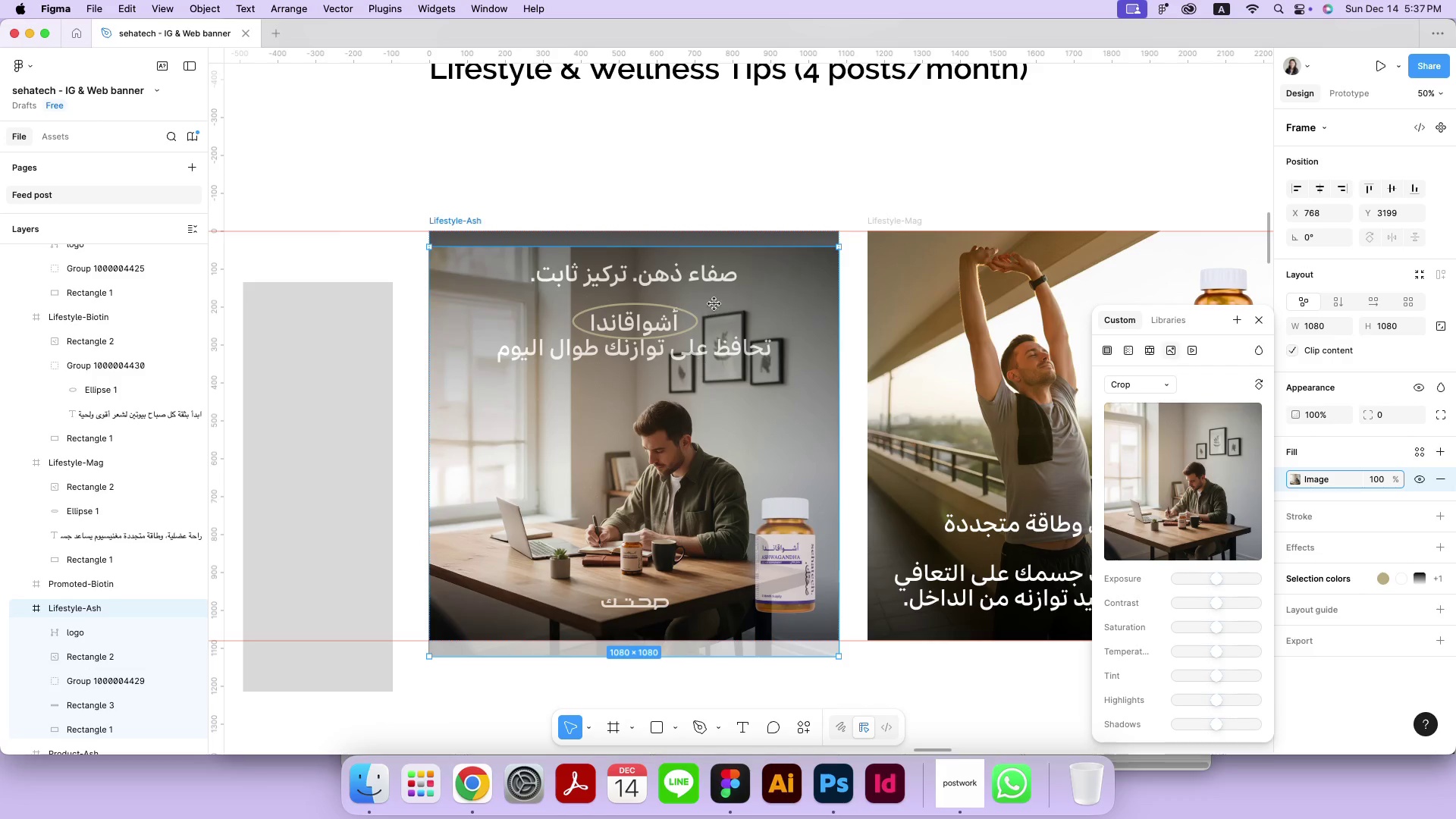 
left_click_drag(start_coordinate=[731, 249], to_coordinate=[718, 162])
 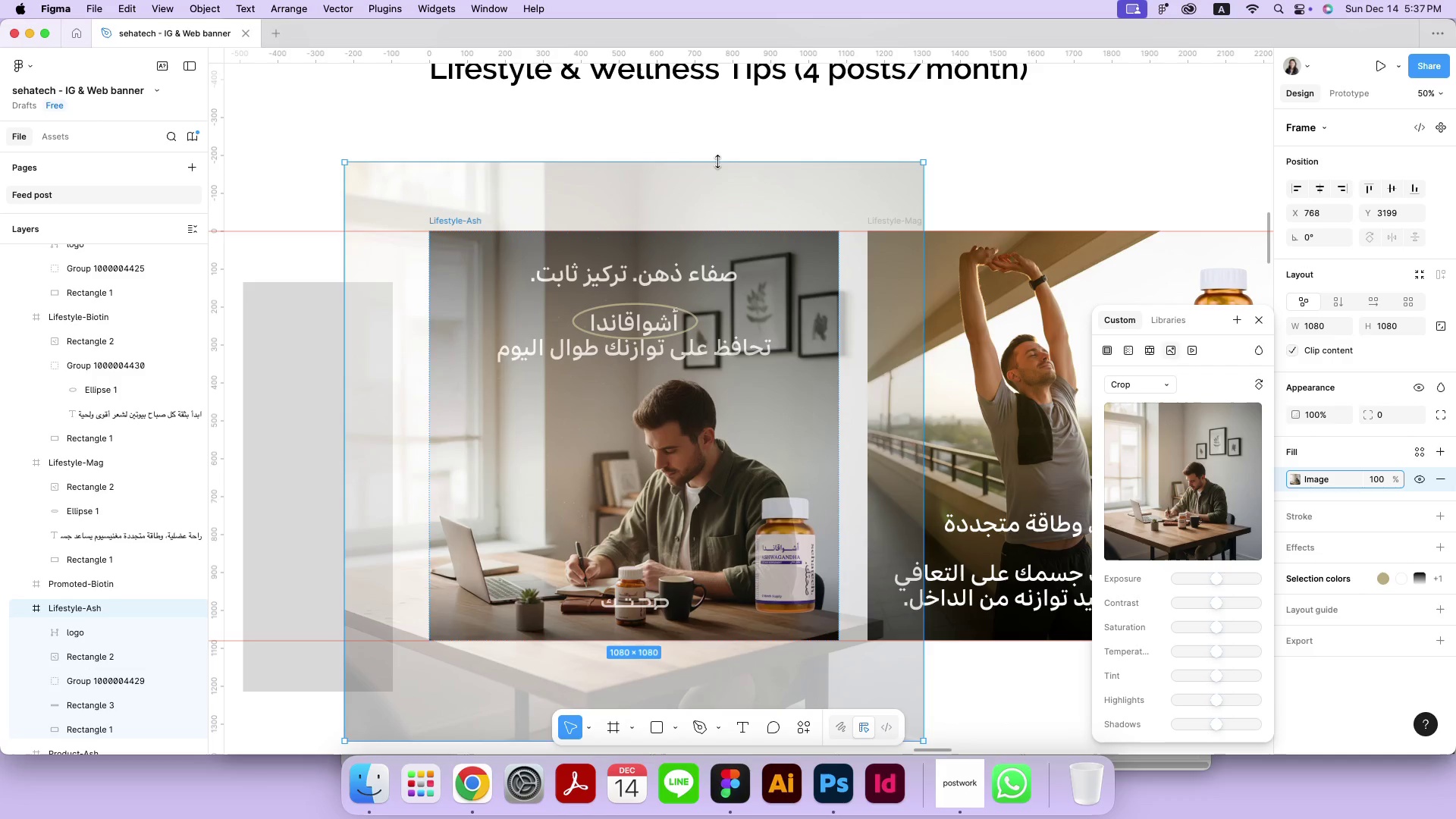 
hold_key(key=OptionLeft, duration=2.14)
 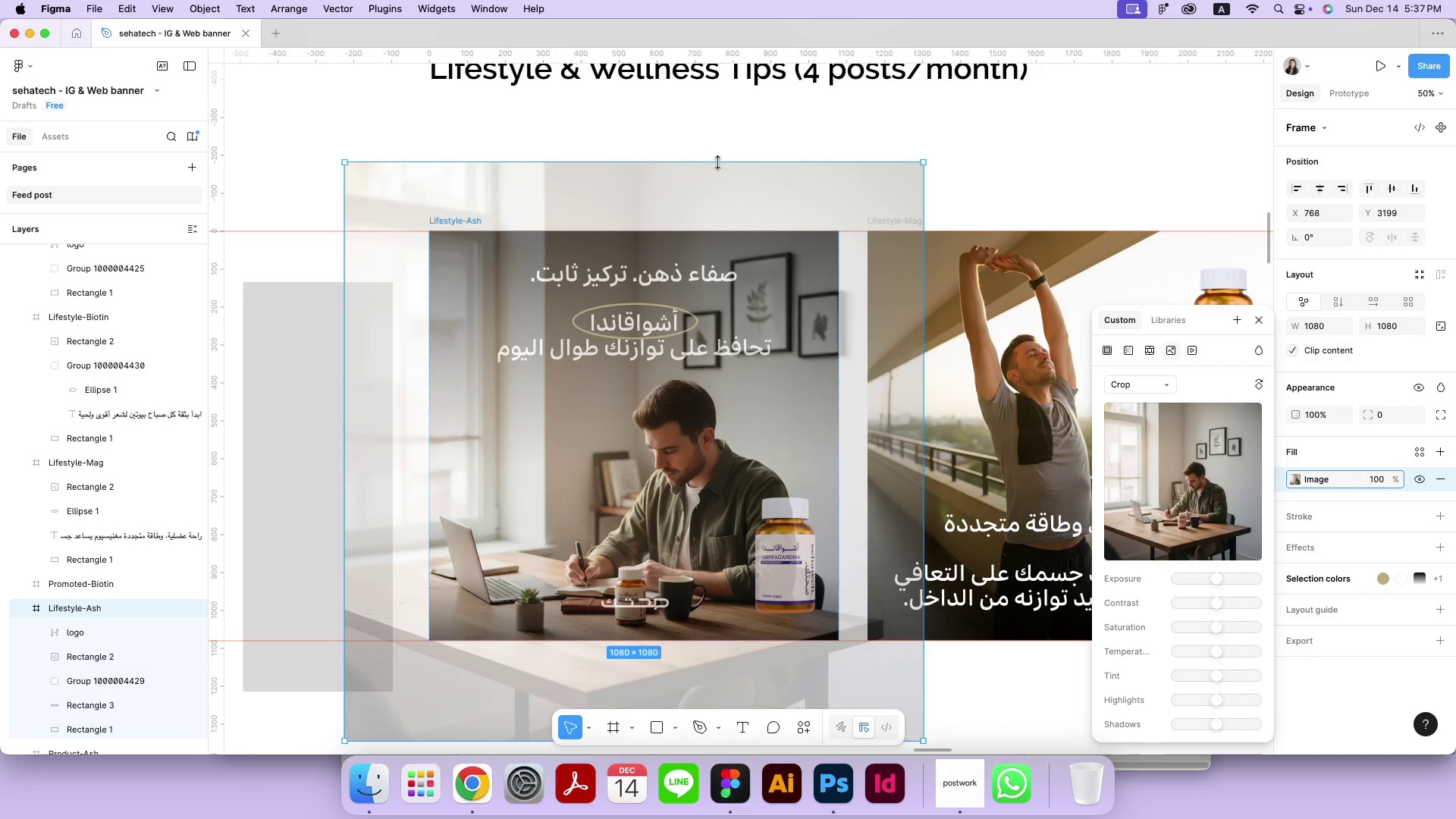 
hold_key(key=ShiftLeft, duration=2.18)
 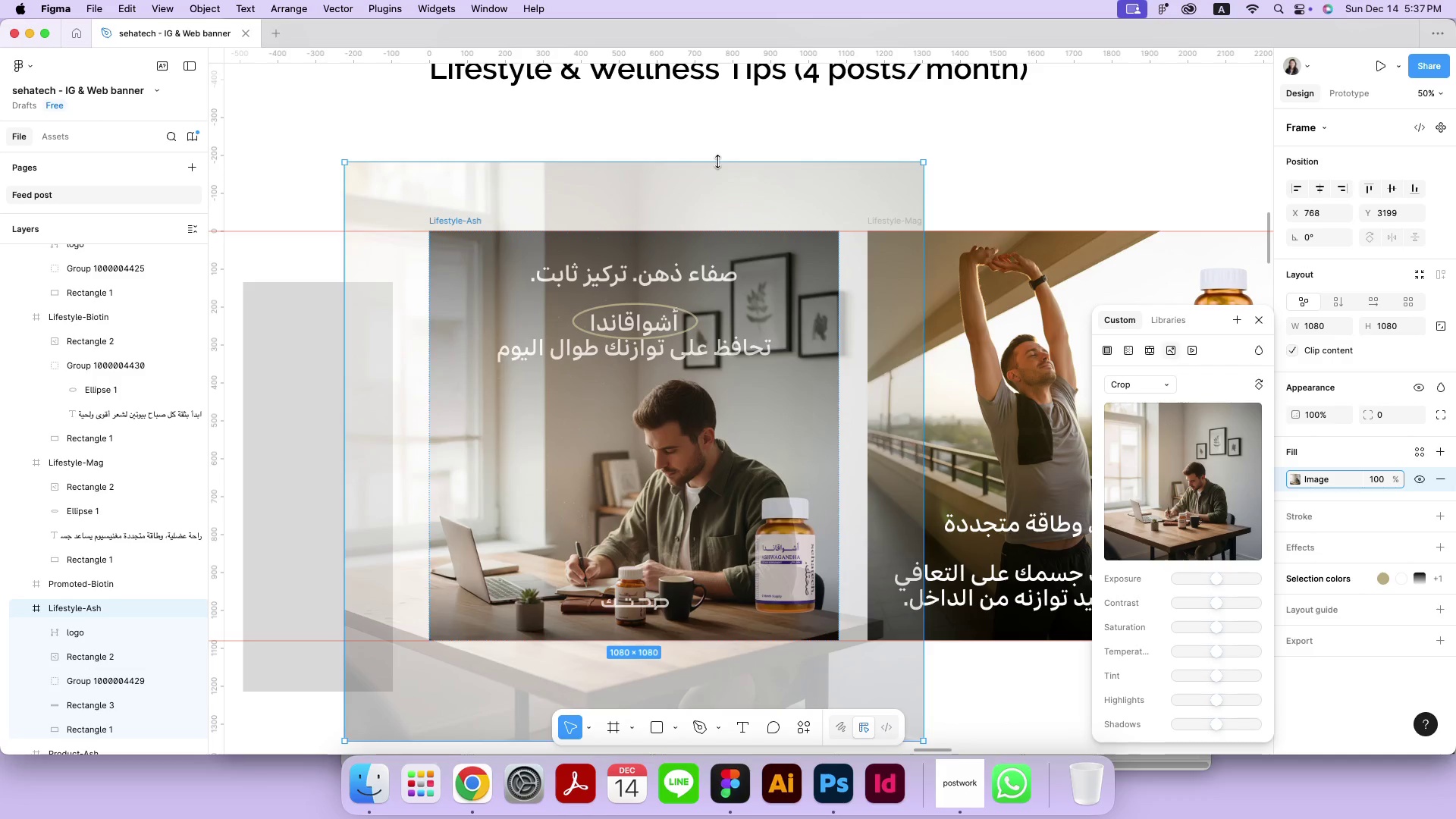 
left_click_drag(start_coordinate=[811, 315], to_coordinate=[792, 276])
 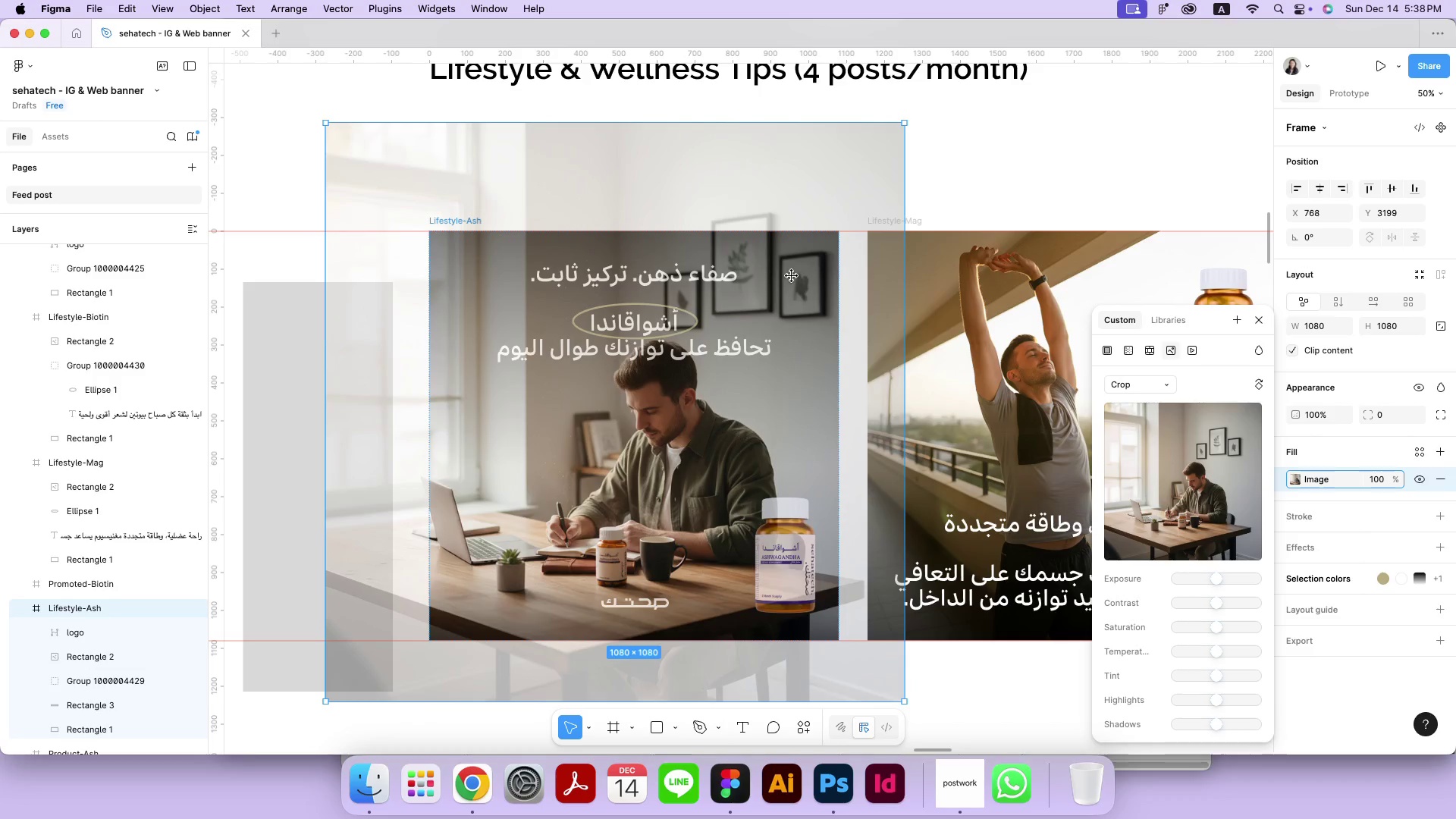 
left_click_drag(start_coordinate=[727, 124], to_coordinate=[730, 145])
 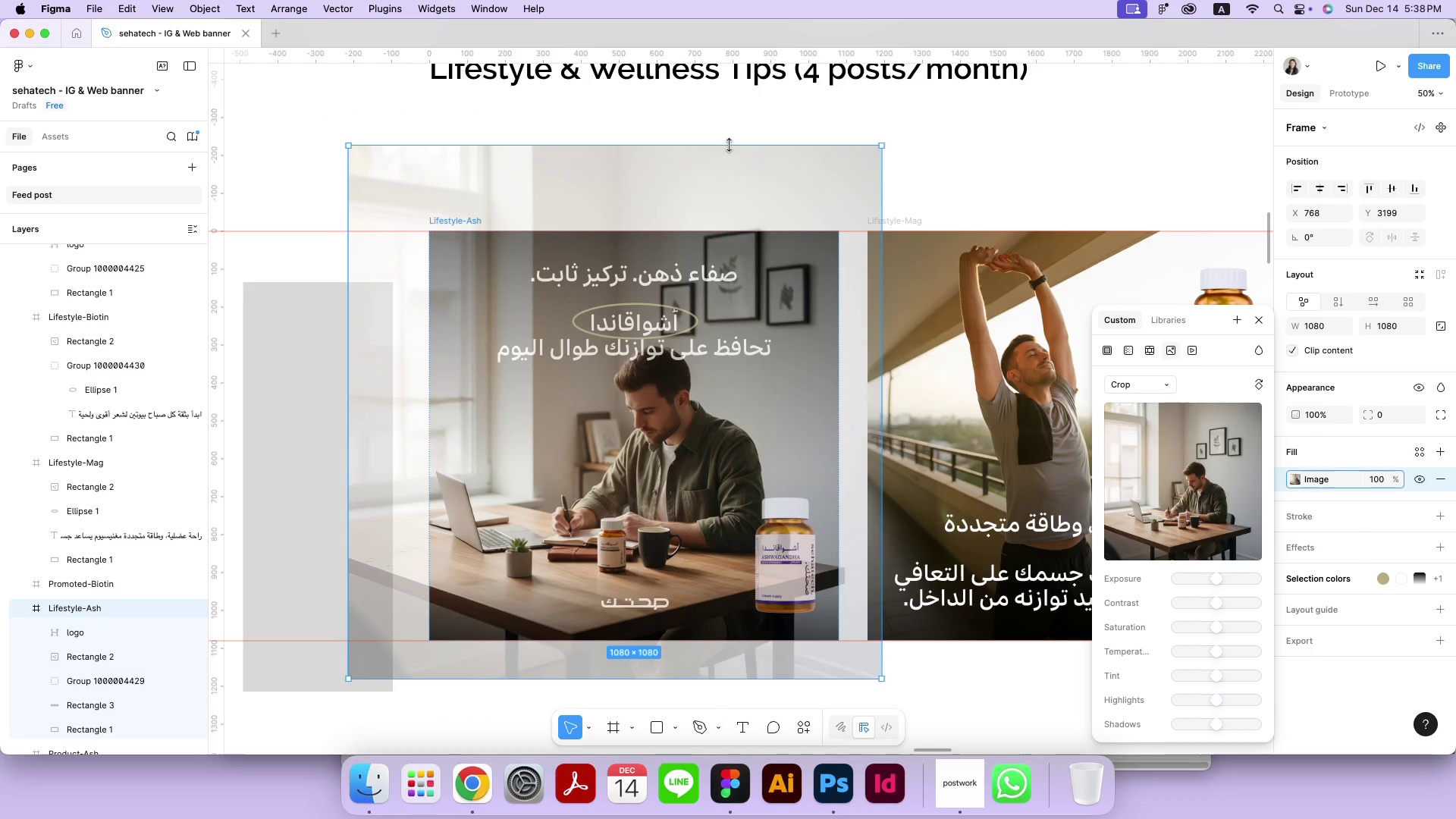 
hold_key(key=ShiftLeft, duration=1.5)
 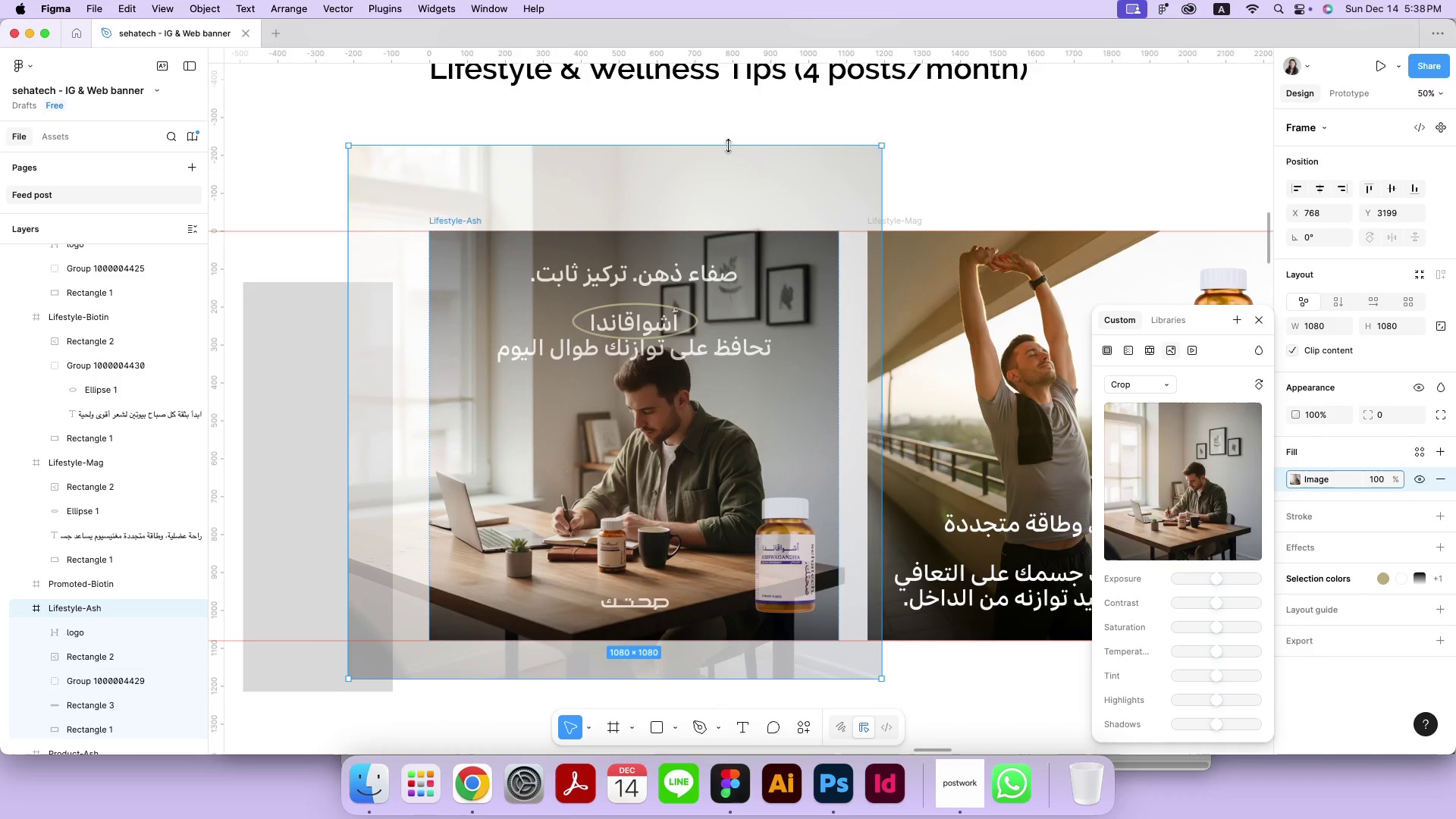 
hold_key(key=OptionLeft, duration=1.5)
 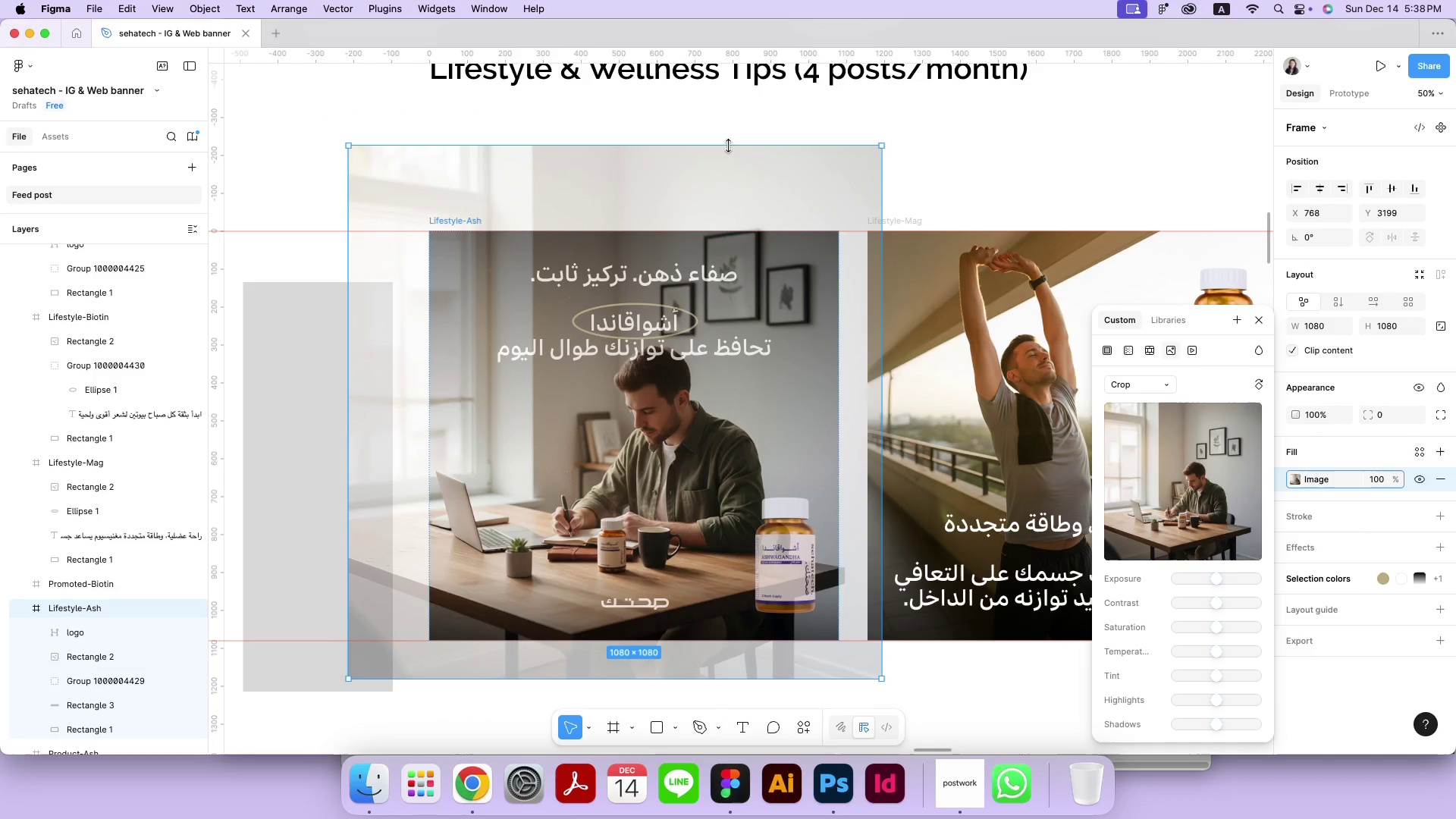 
left_click_drag(start_coordinate=[728, 181], to_coordinate=[726, 177])
 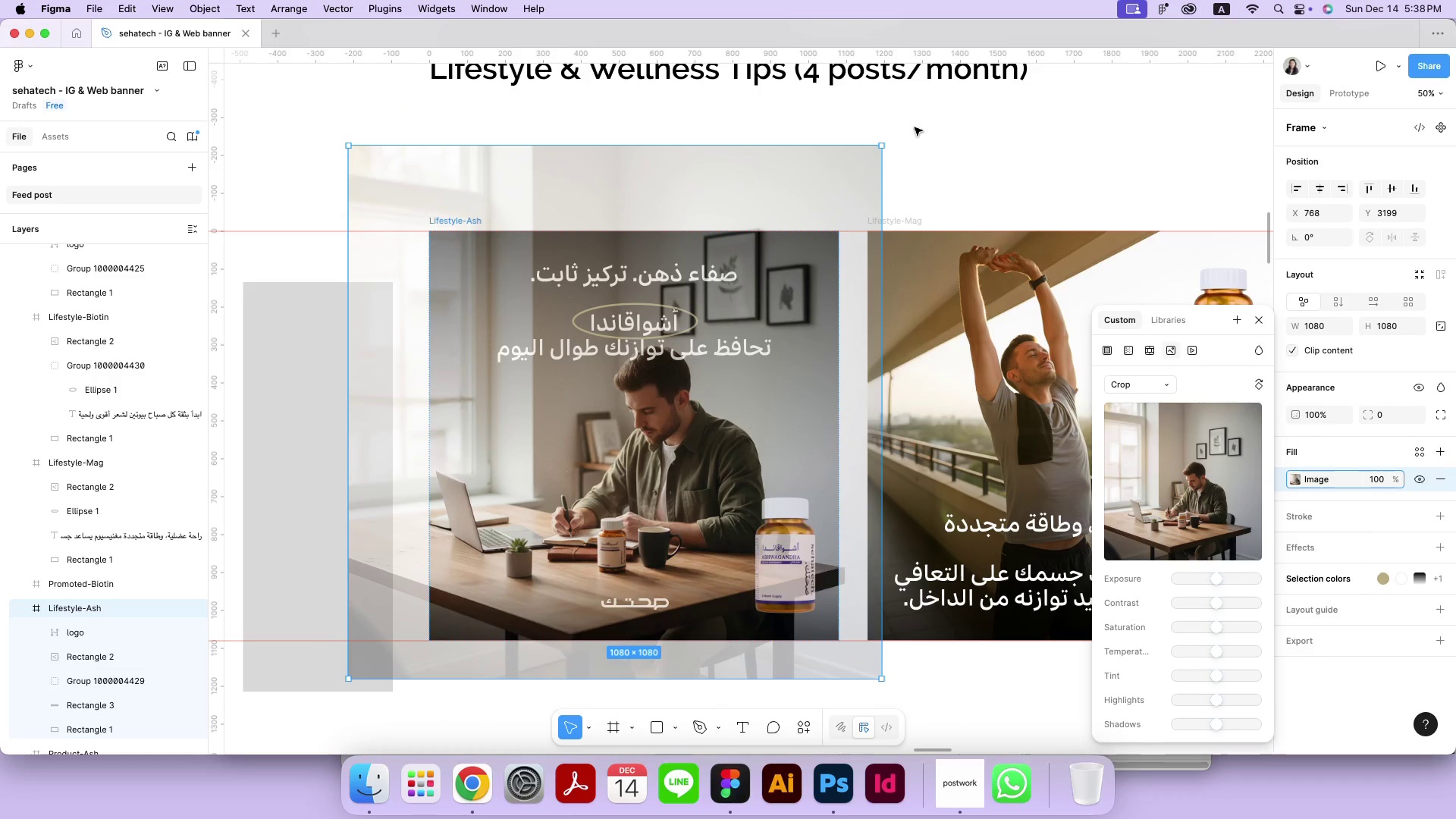 
double_click([915, 127])
 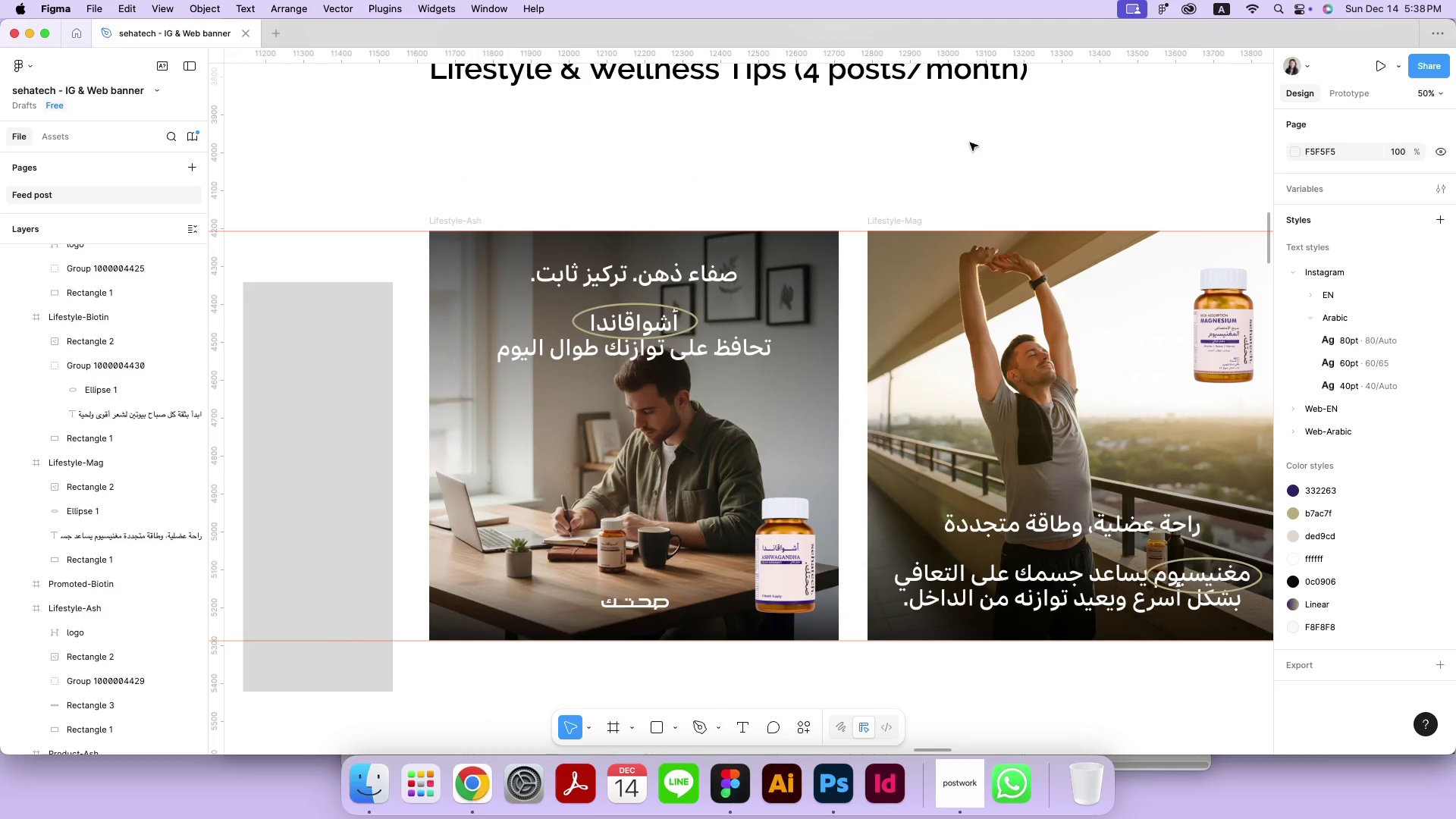 
hold_key(key=Space, duration=1.5)
 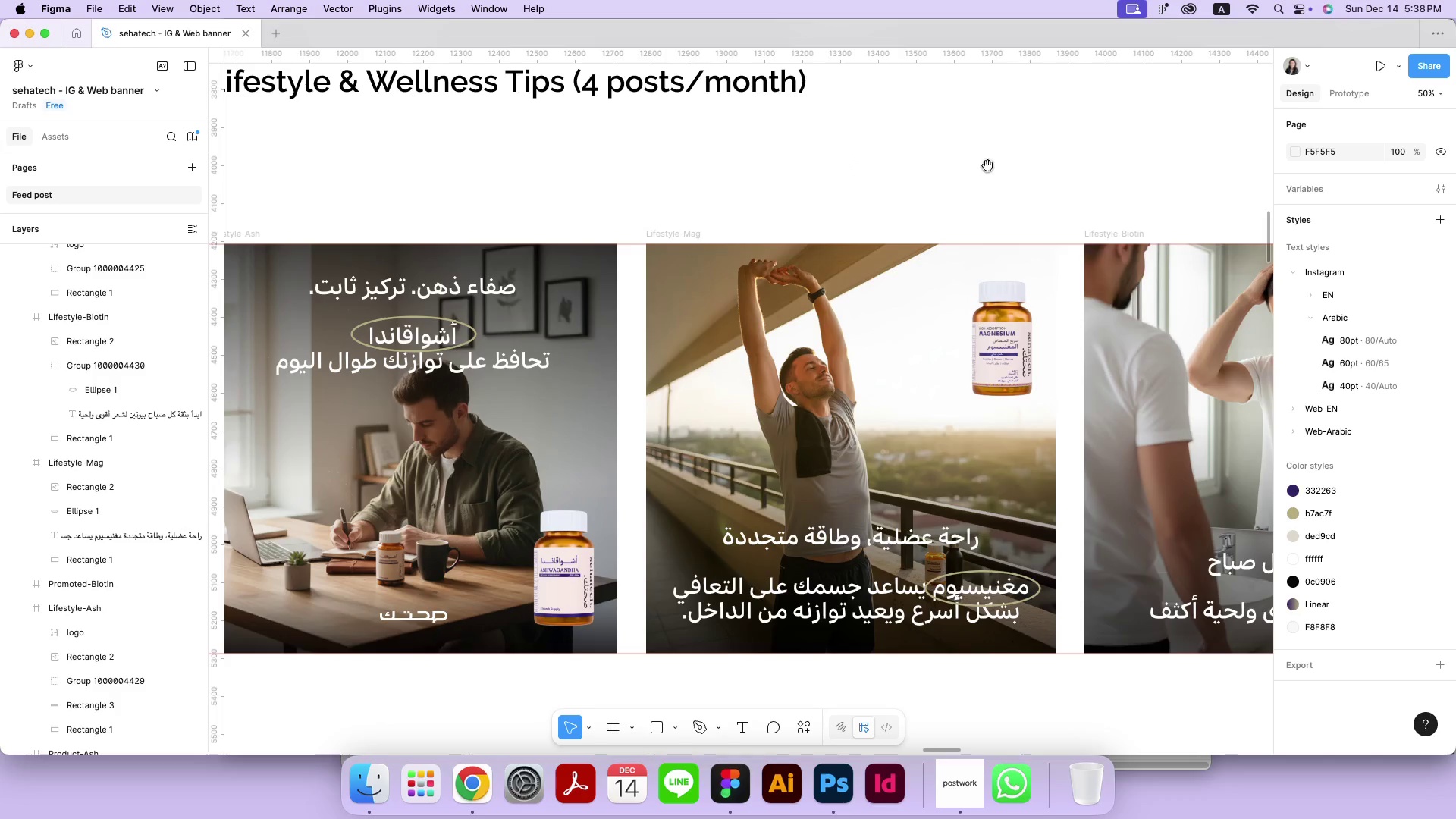 
left_click_drag(start_coordinate=[1042, 147], to_coordinate=[821, 161])
 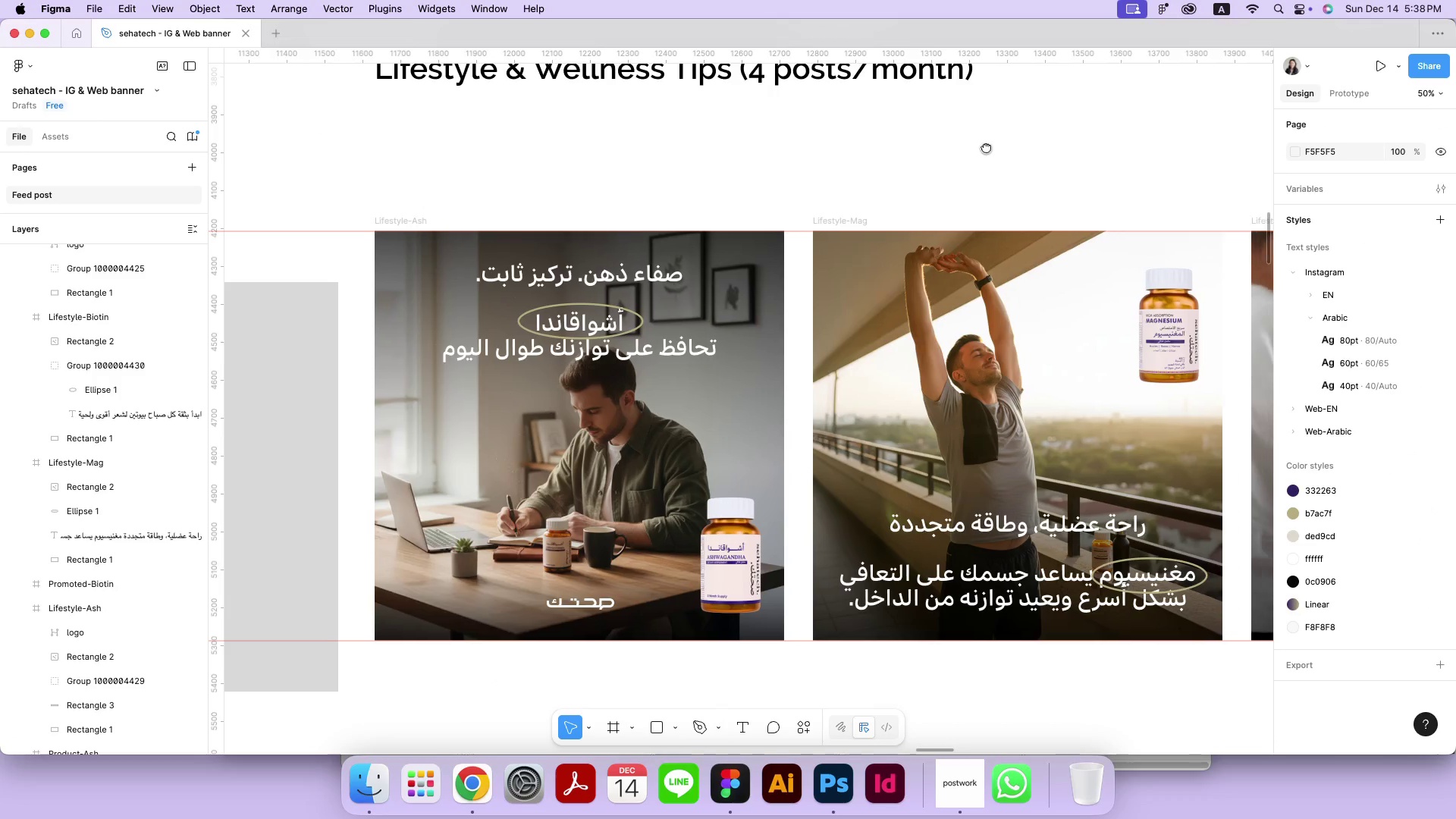 
left_click_drag(start_coordinate=[998, 167], to_coordinate=[674, 168])
 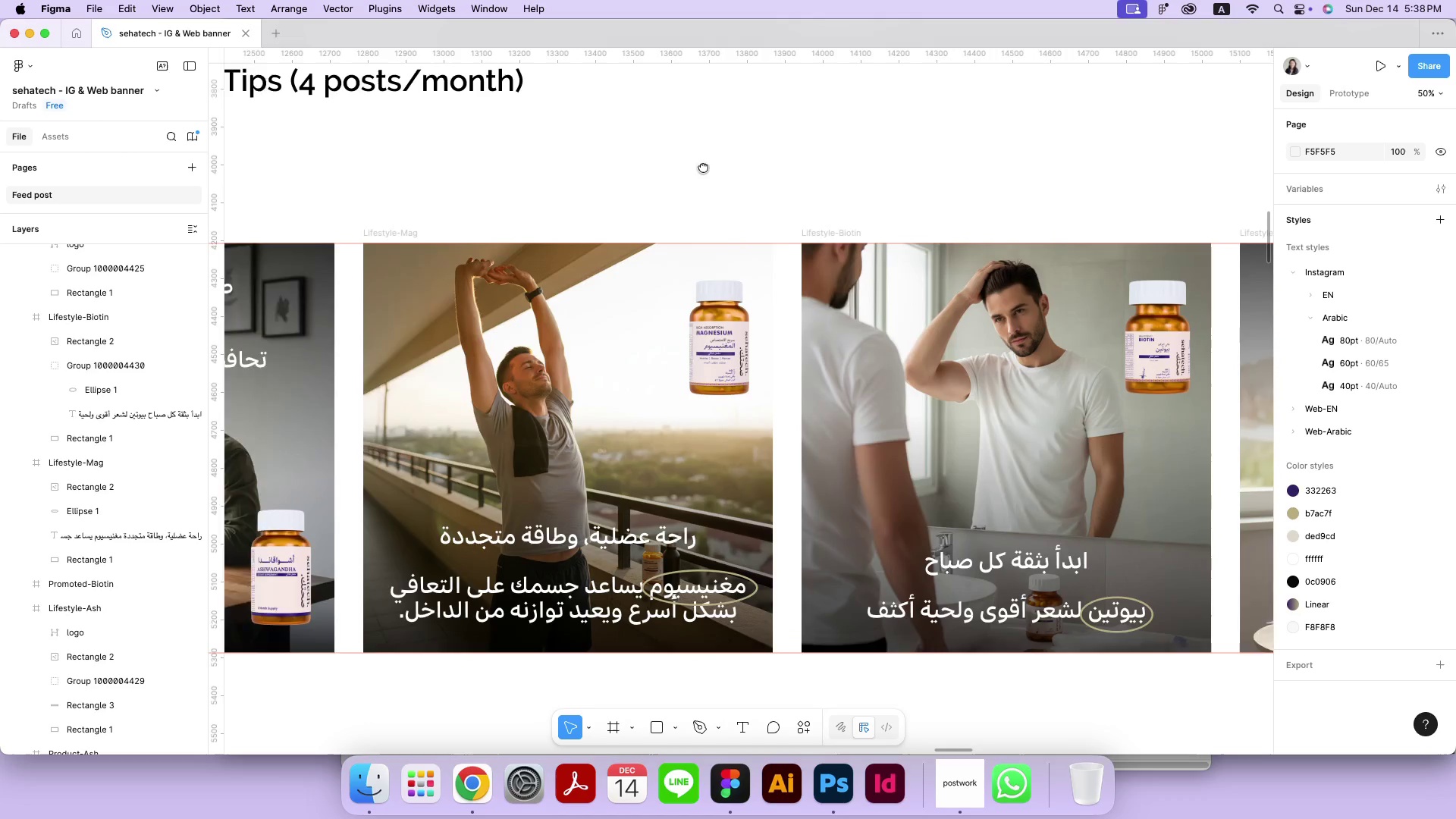 
hold_key(key=Space, duration=1.51)
 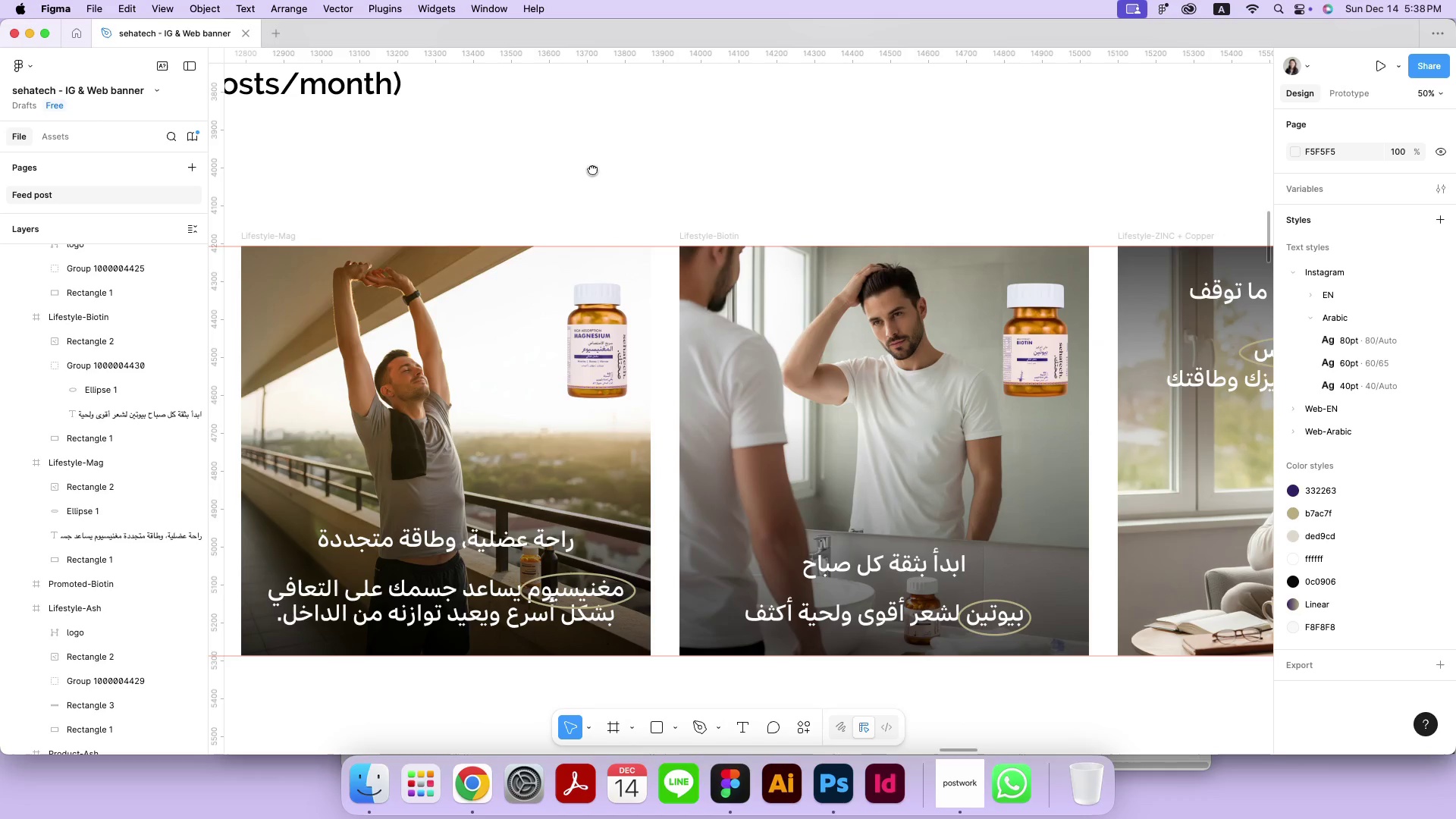 
hold_key(key=Space, duration=1.51)
 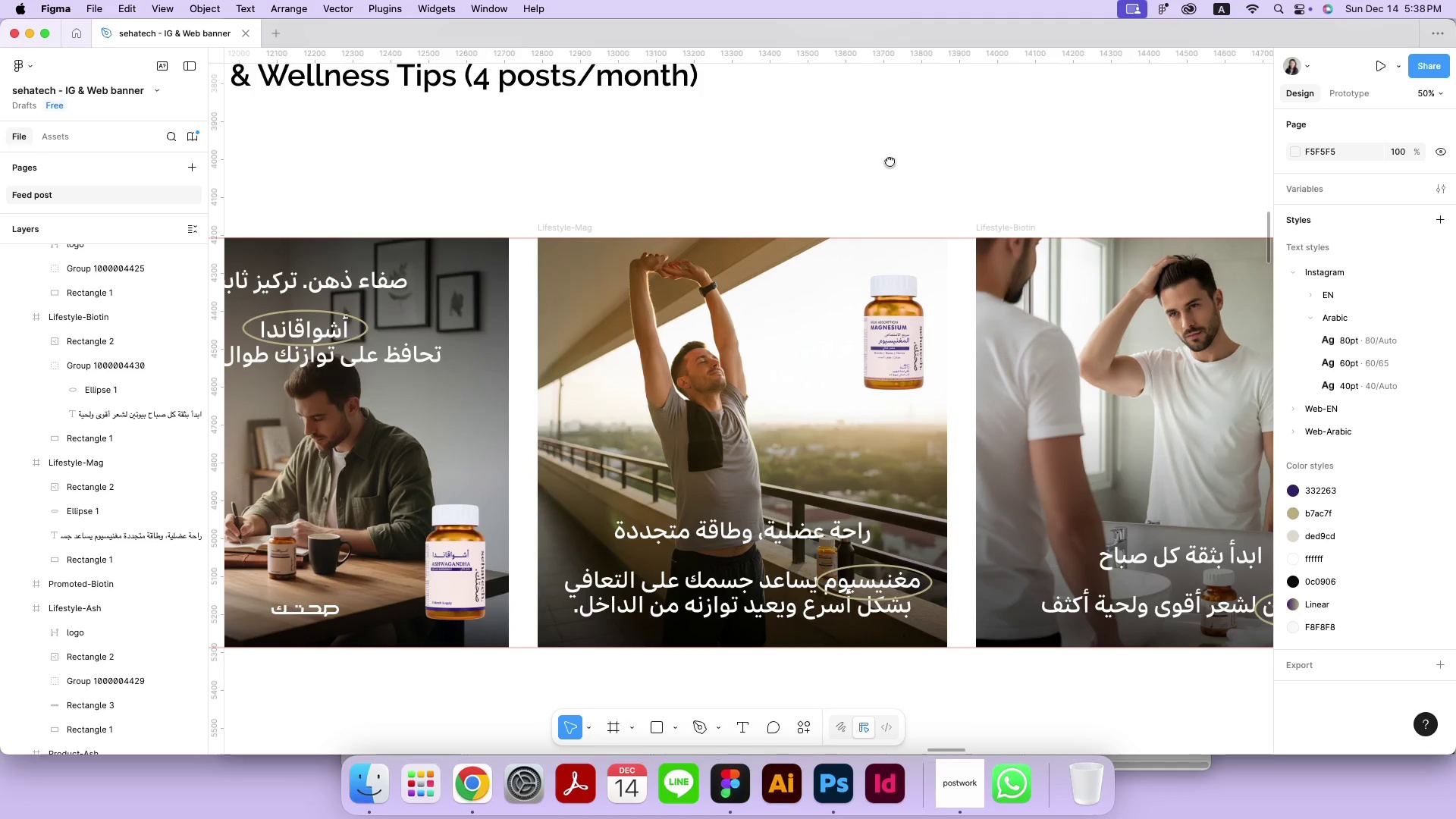 
hold_key(key=Space, duration=1.51)
 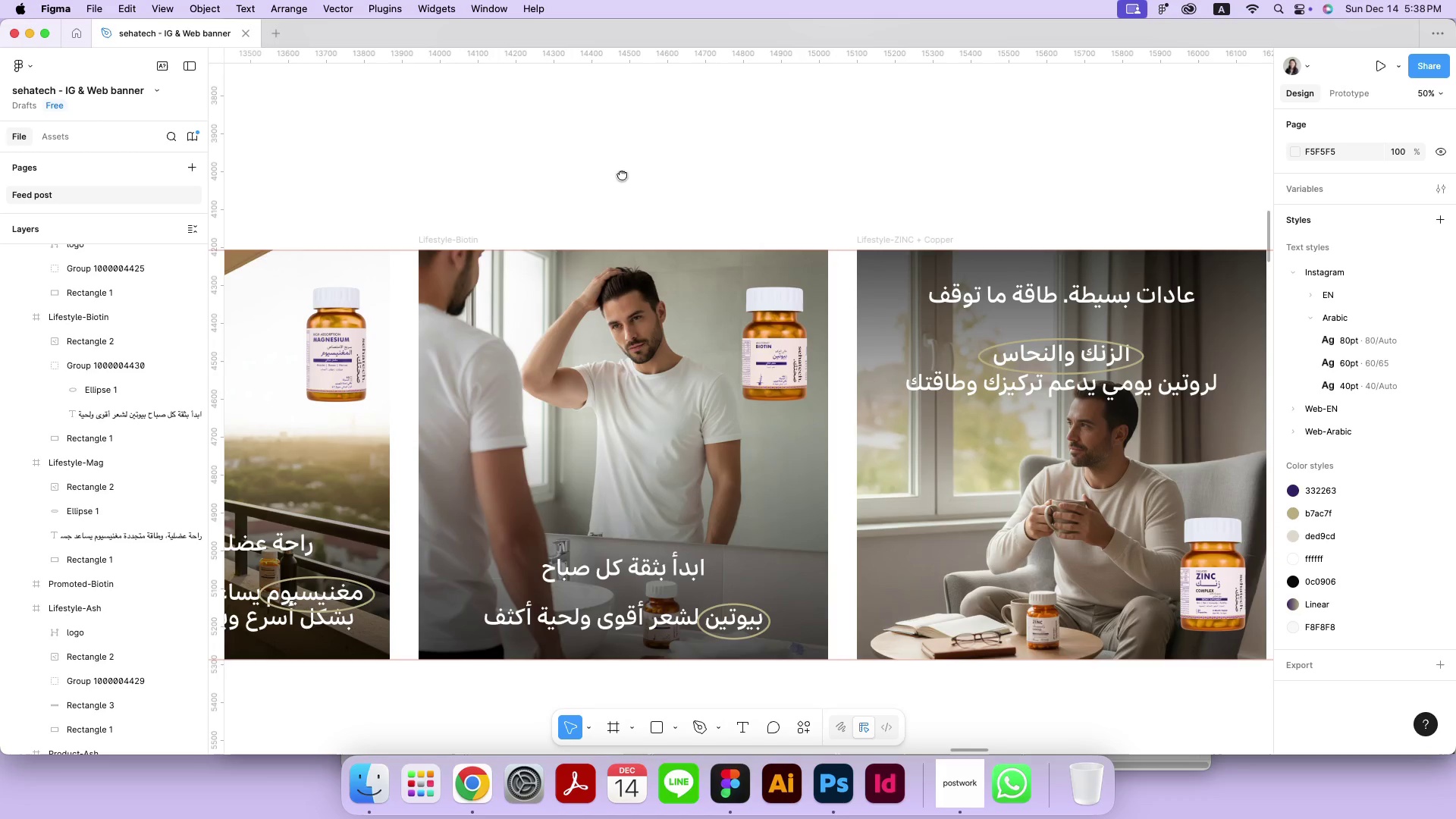 
left_click_drag(start_coordinate=[963, 171], to_coordinate=[622, 174])
 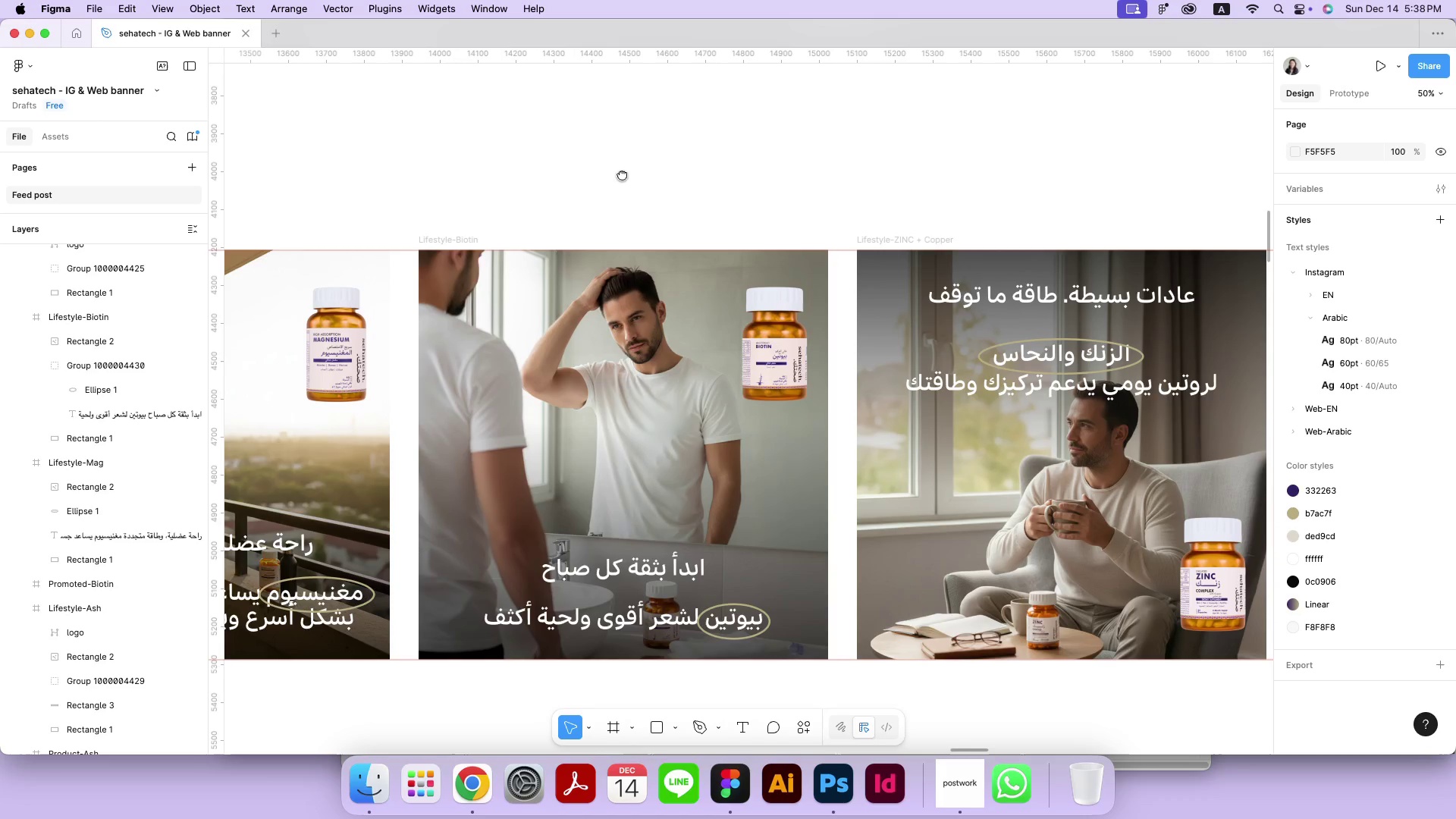 
hold_key(key=Space, duration=0.69)
 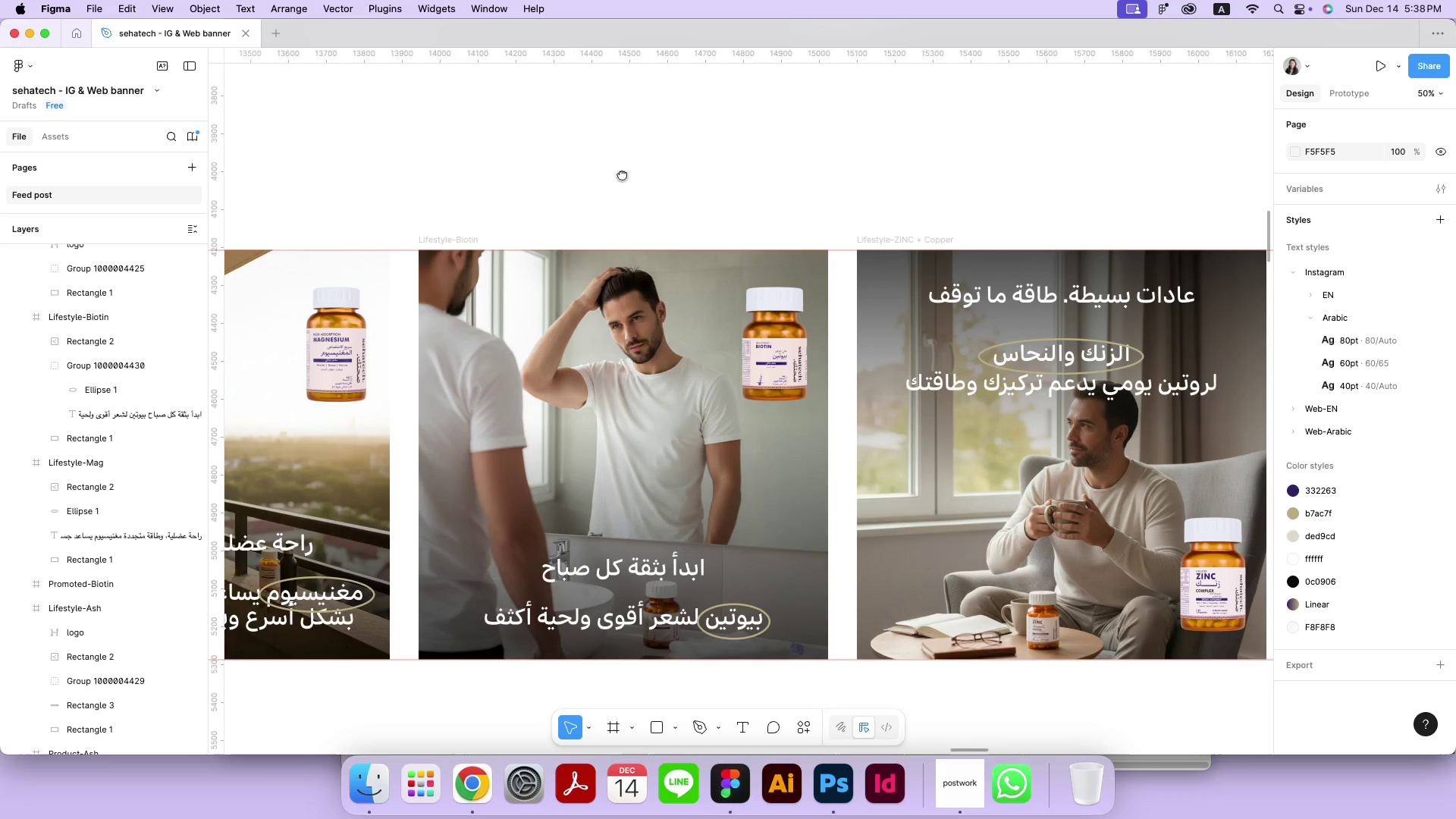 
key(Meta+Minus)
 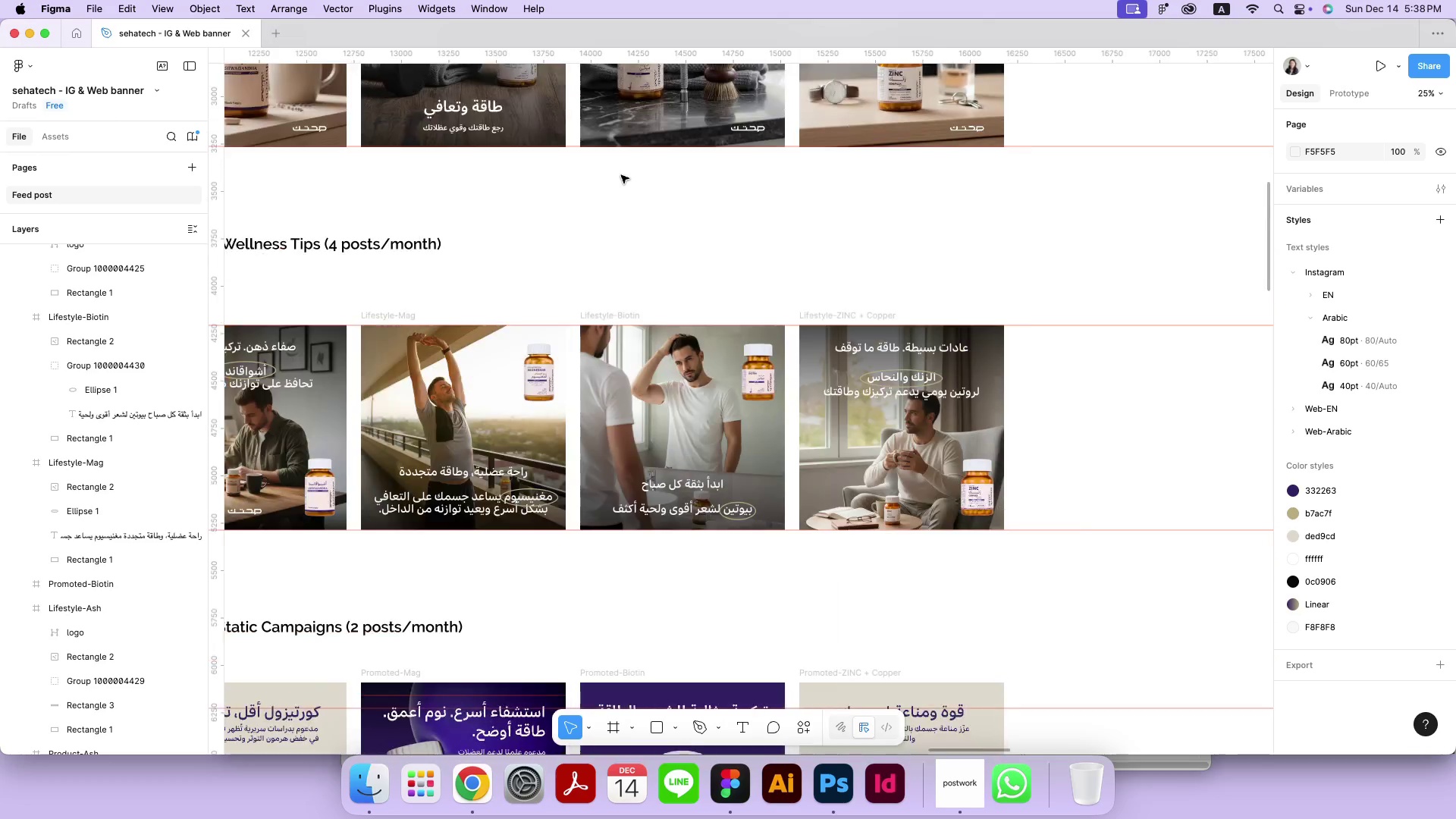 
key(Meta+Minus)
 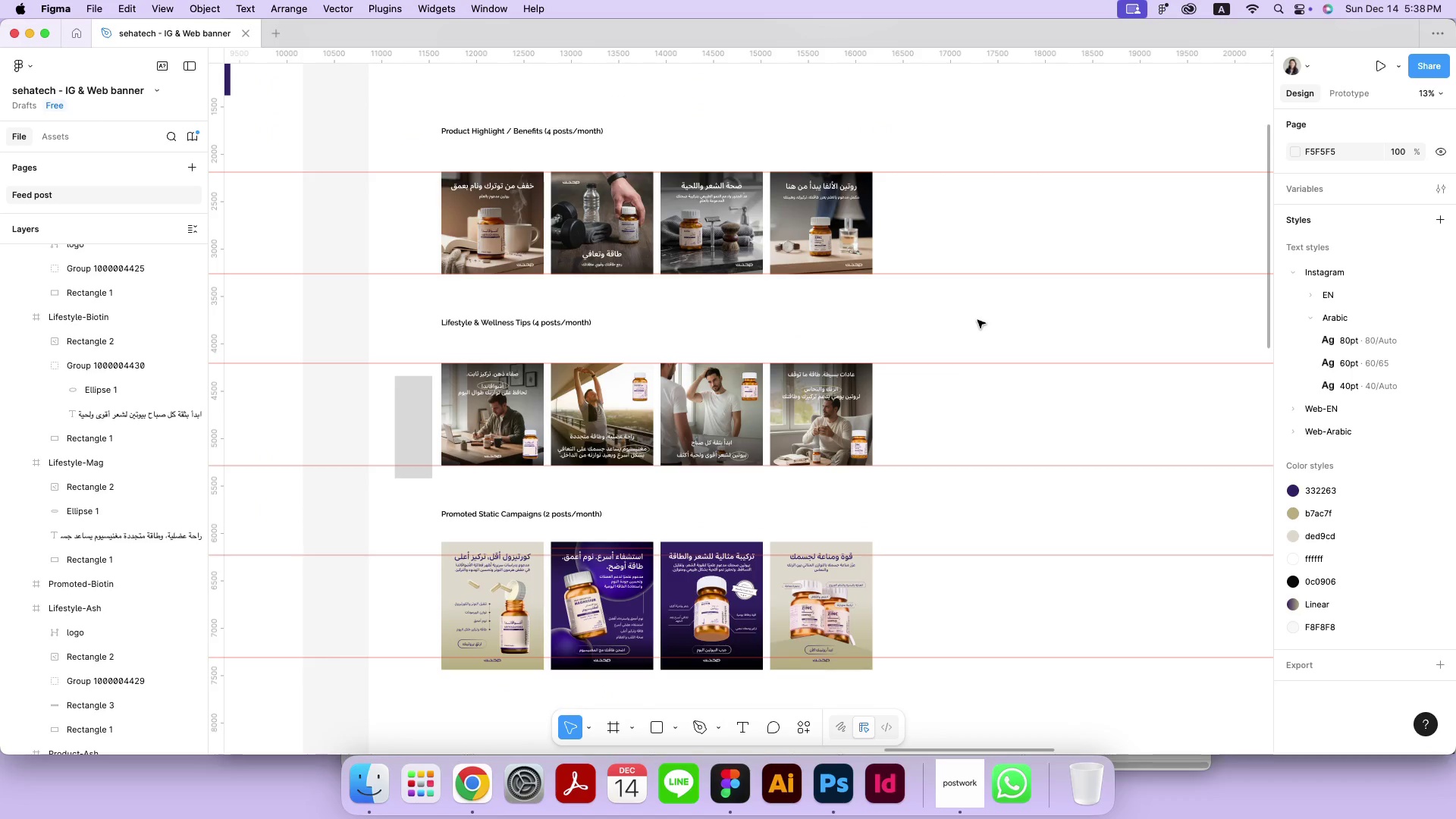 
left_click([964, 173])
 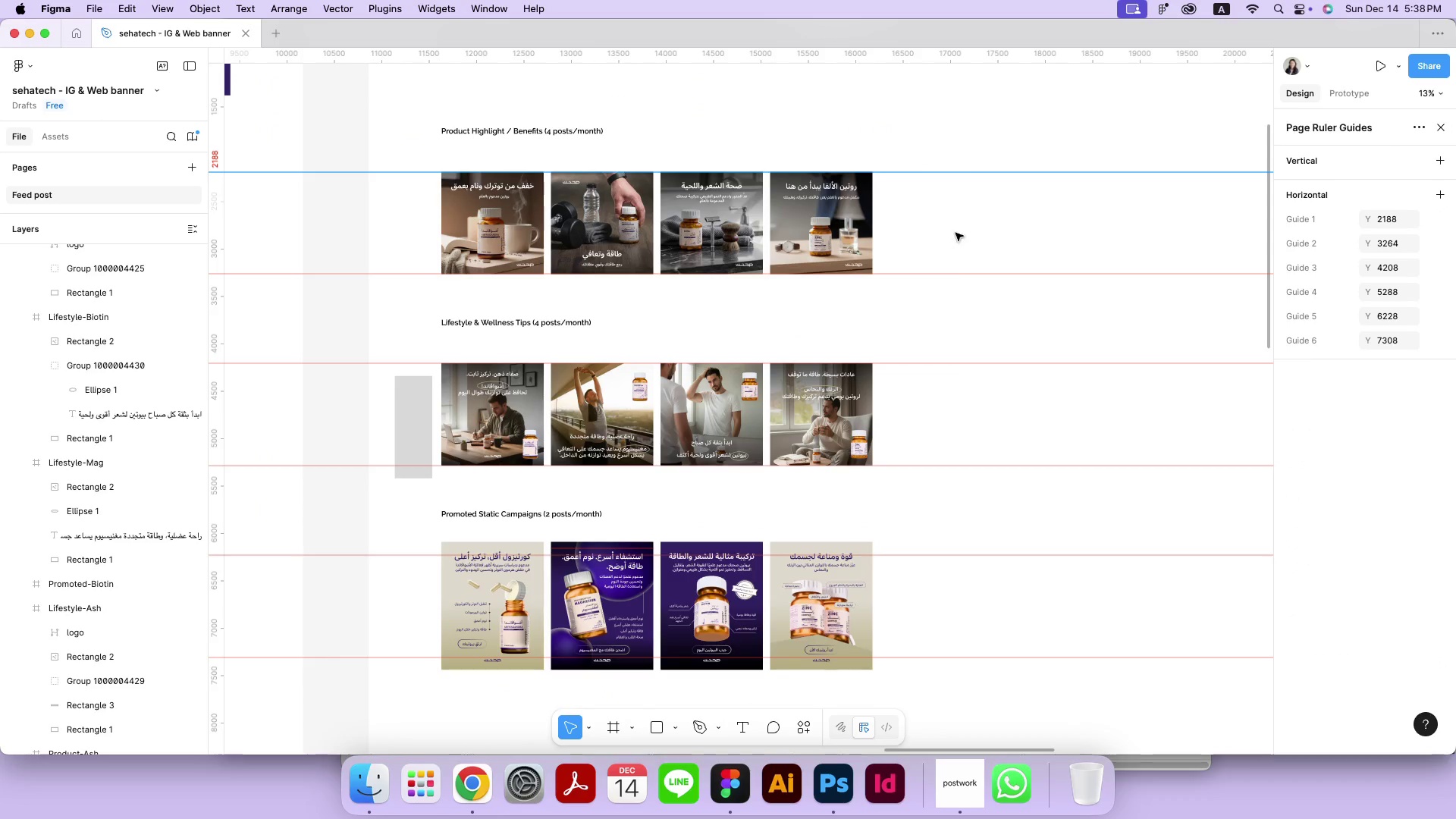 
key(Backspace)
 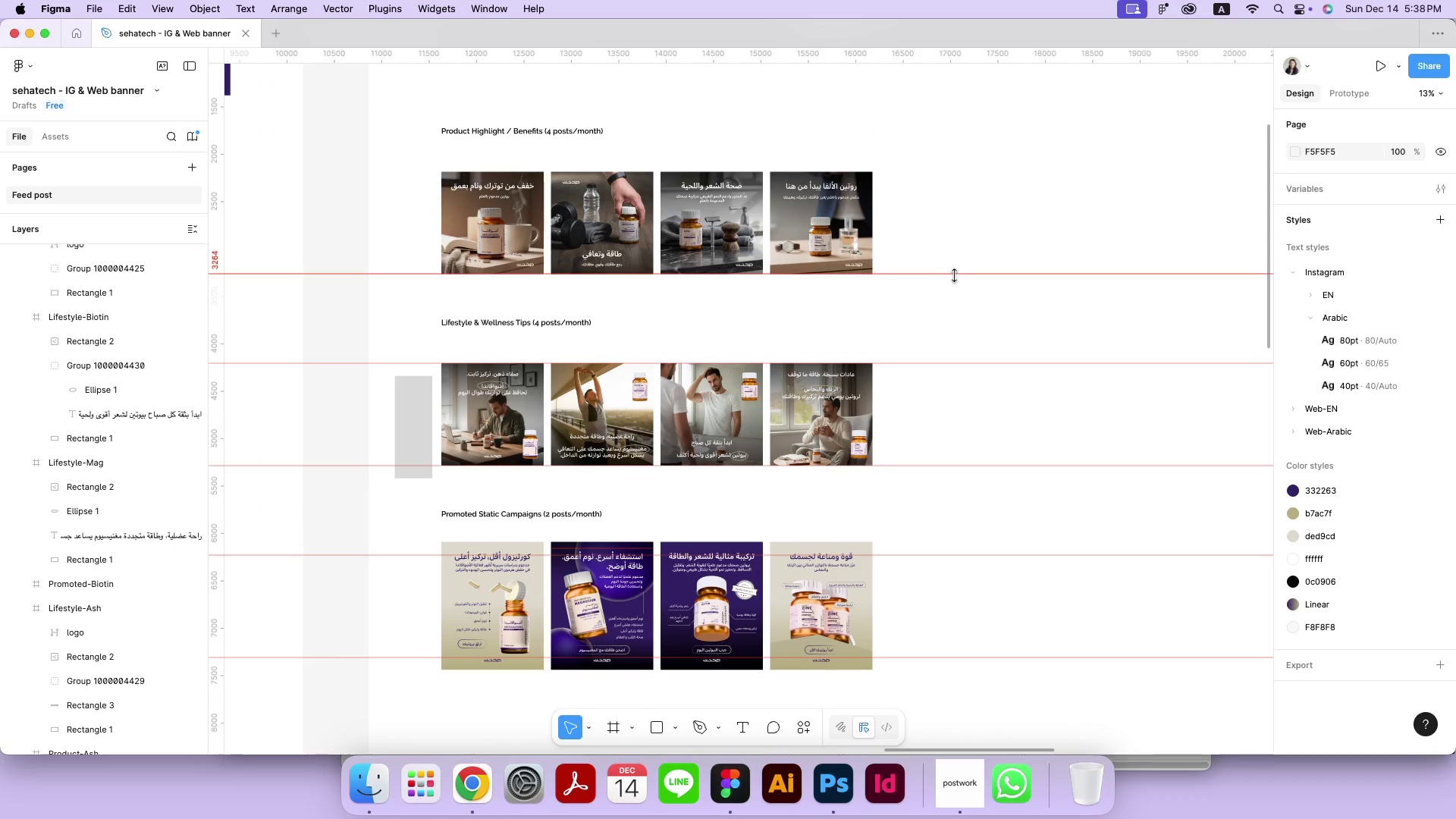 
left_click([954, 275])
 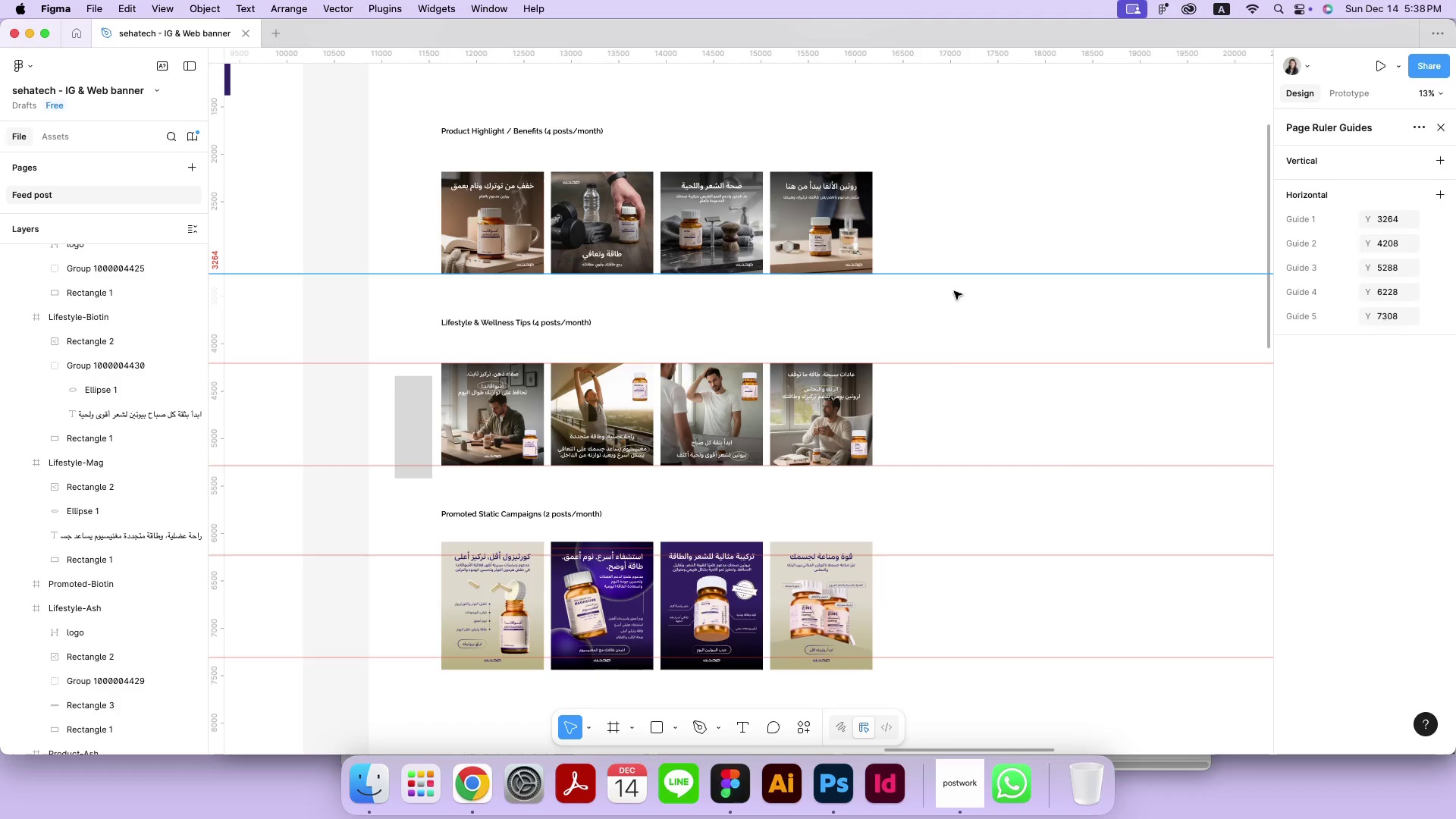 
key(Backspace)
 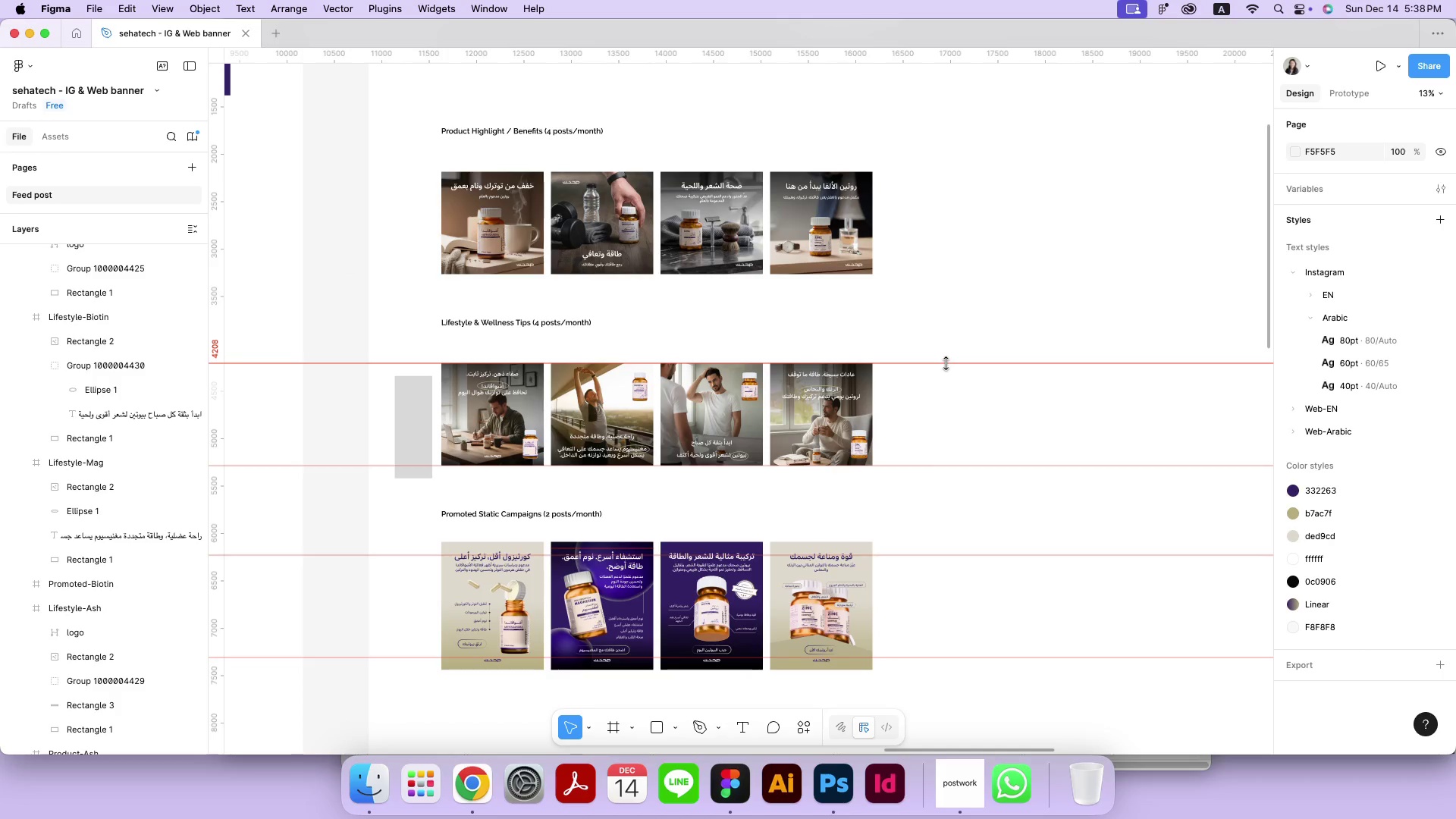 
key(Backspace)
 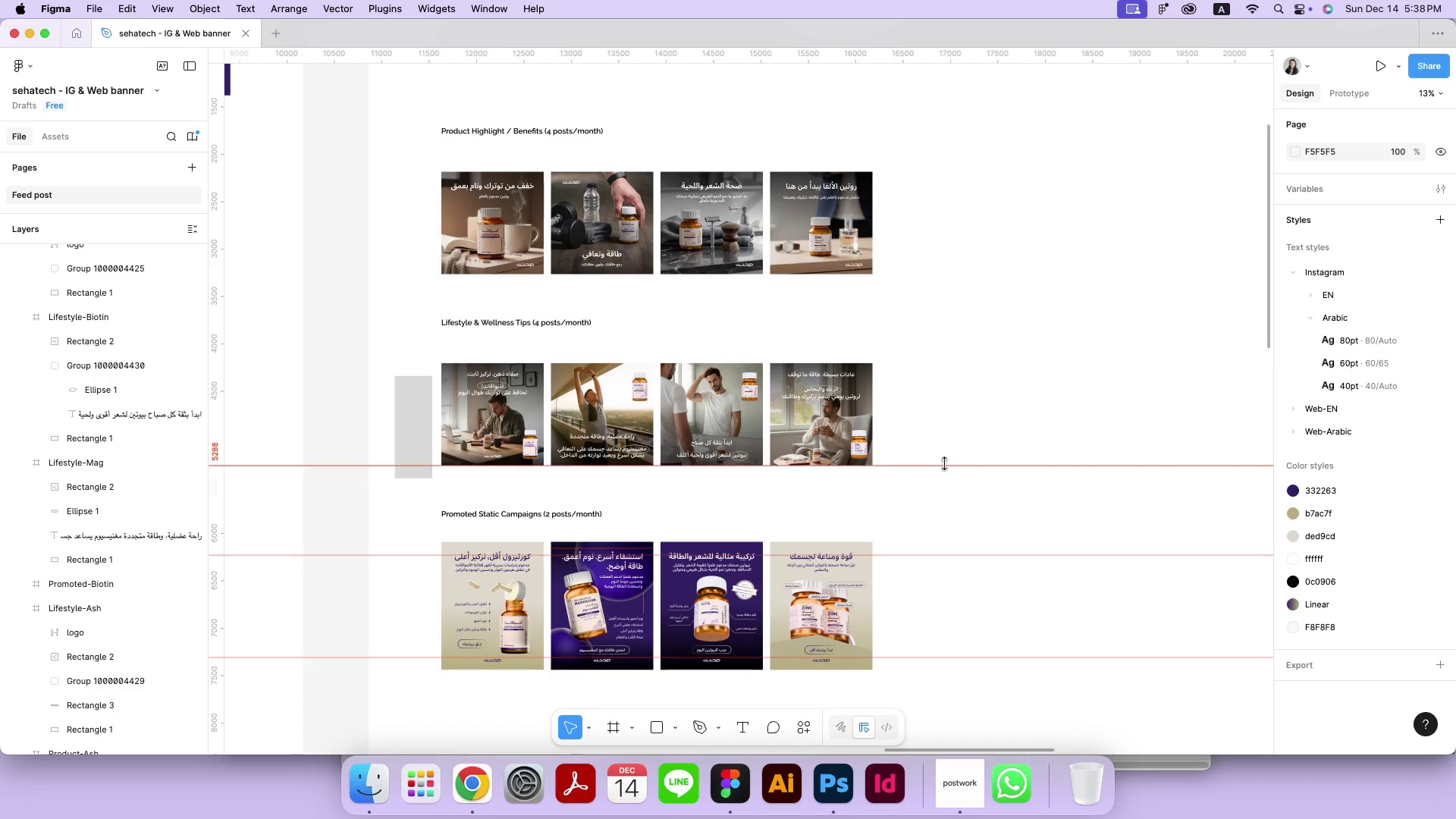 
left_click([944, 464])
 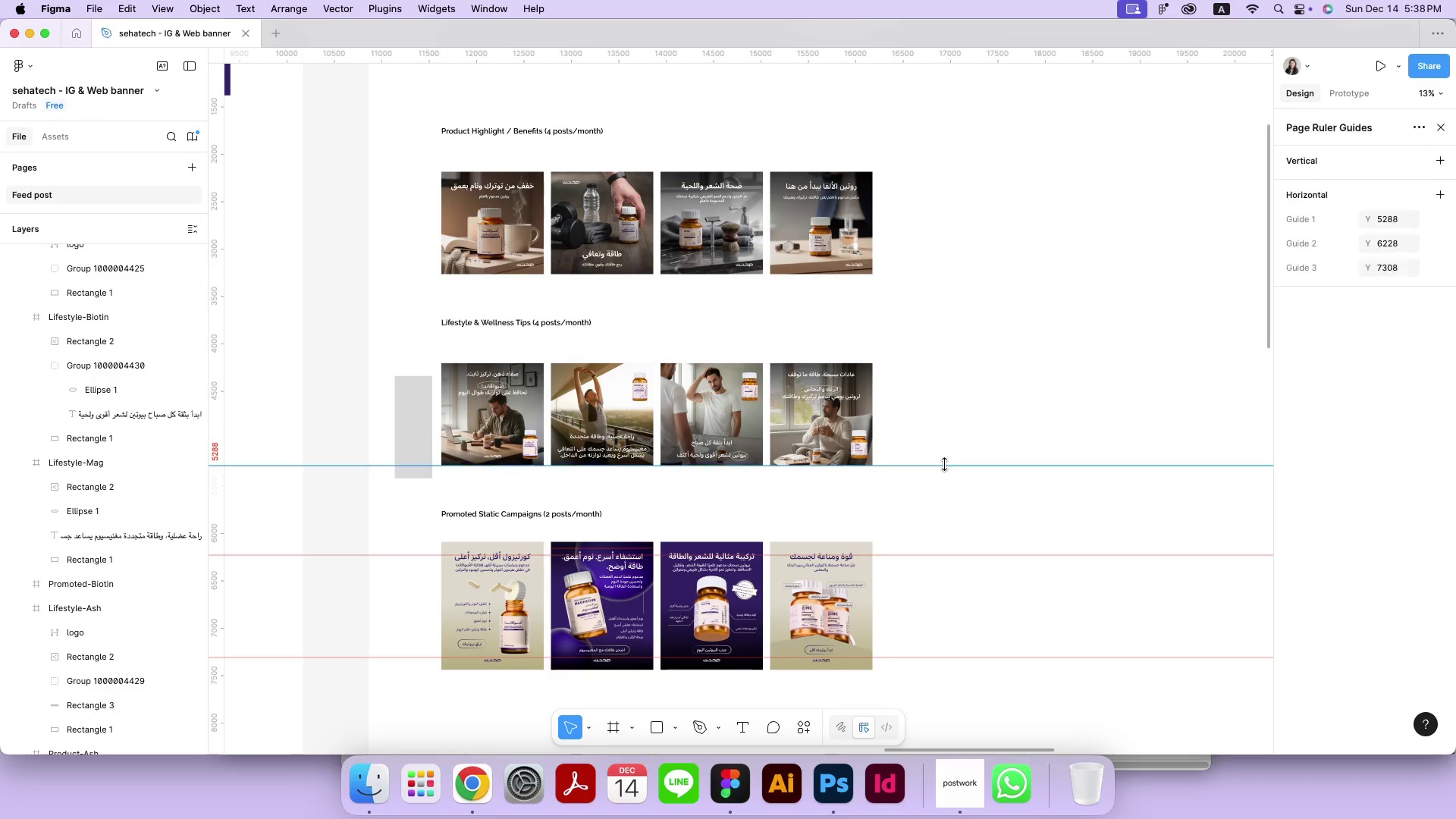 
key(Backspace)
 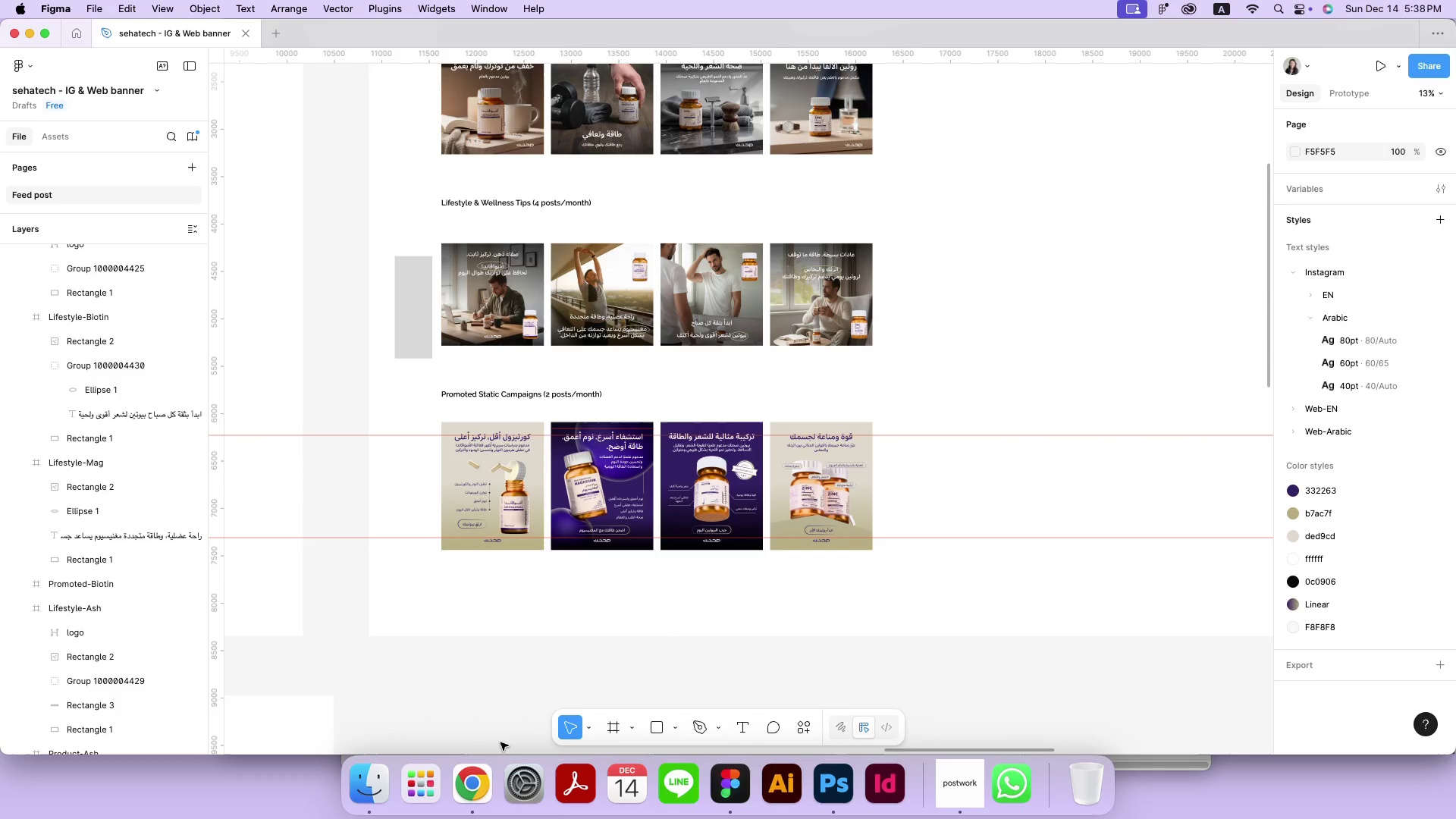 
scroll: coordinate [974, 353], scroll_direction: down, amount: 5.0
 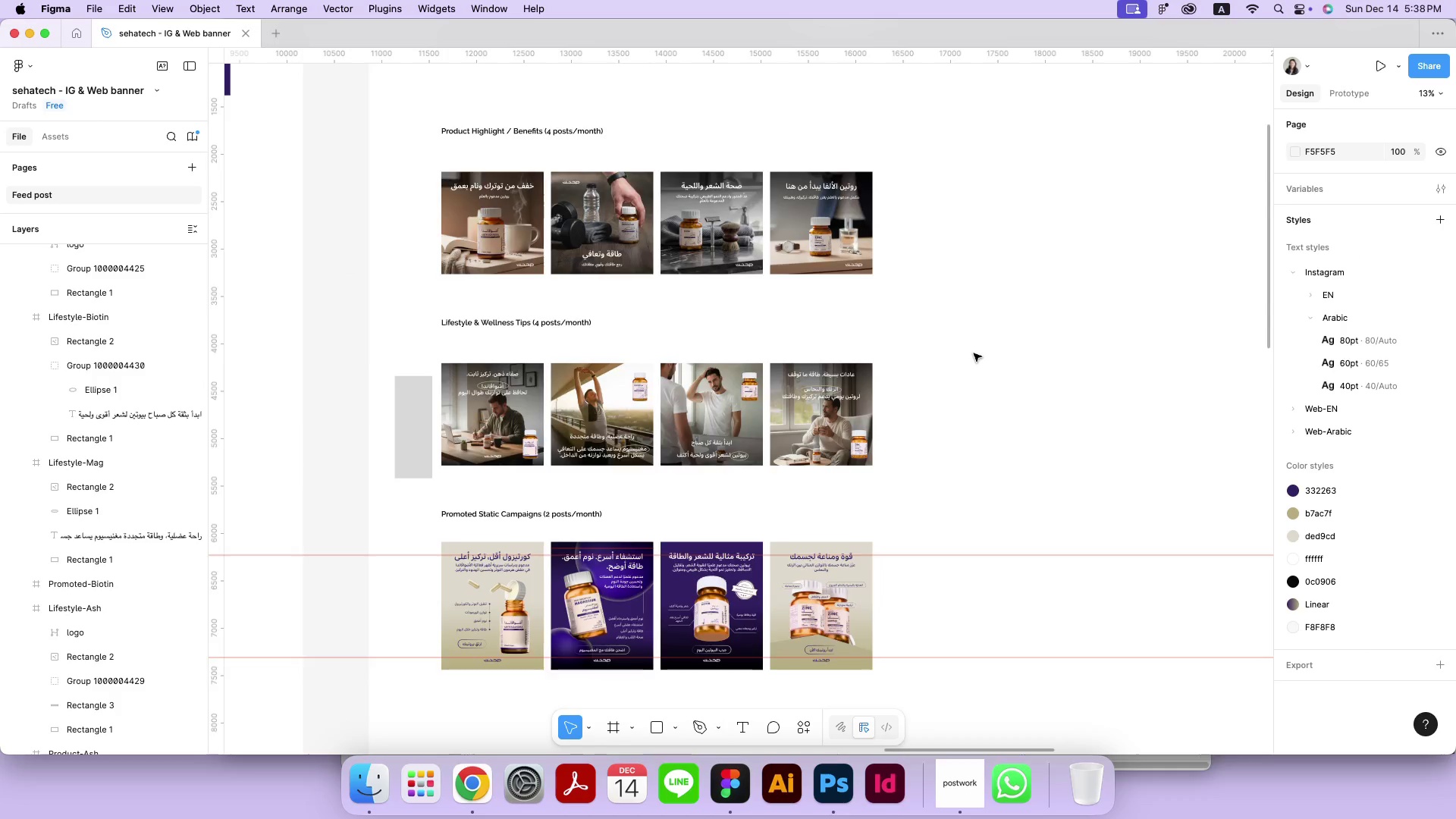 
wait(5.42)
 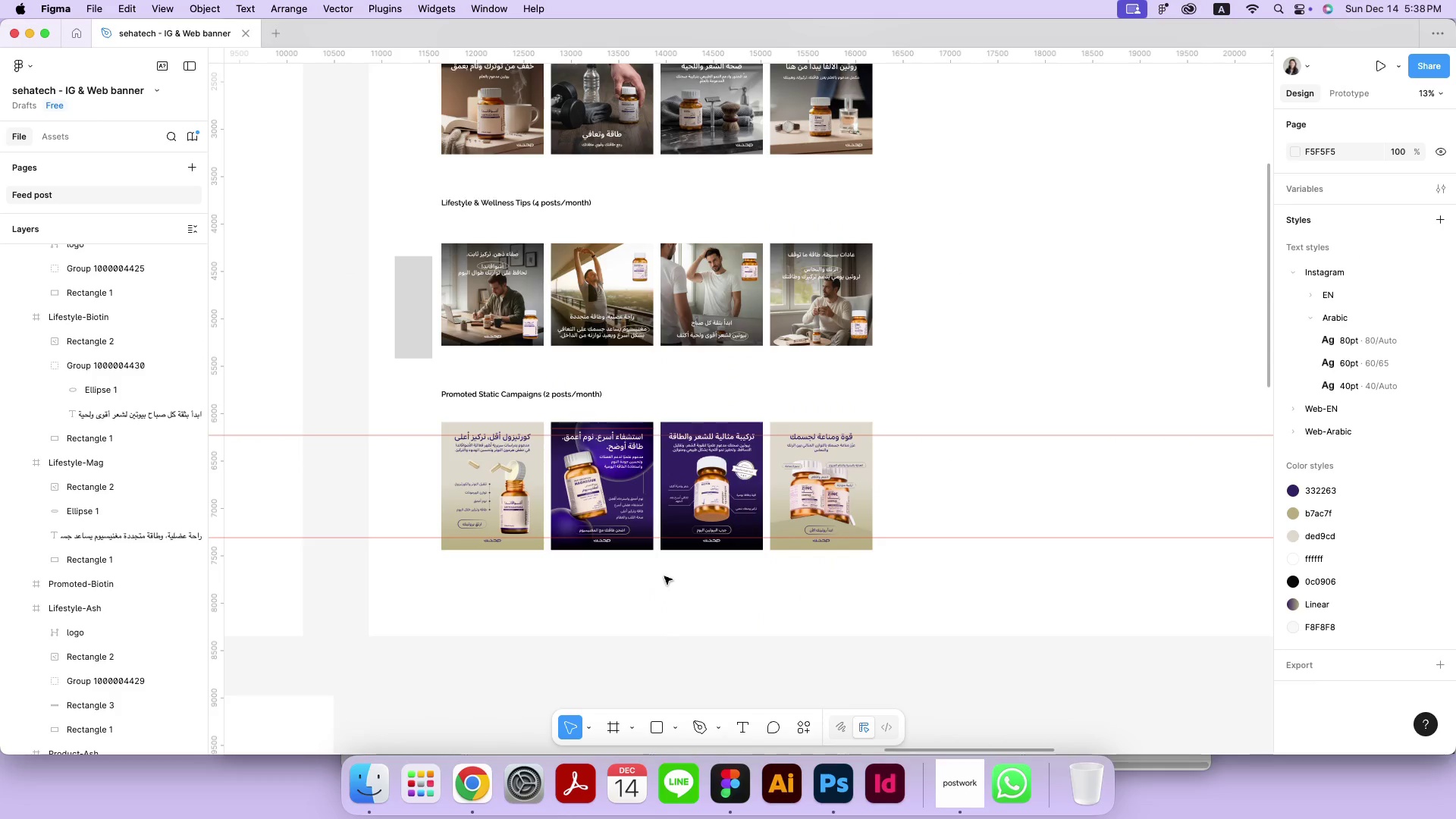 
key(Meta+Equal)
 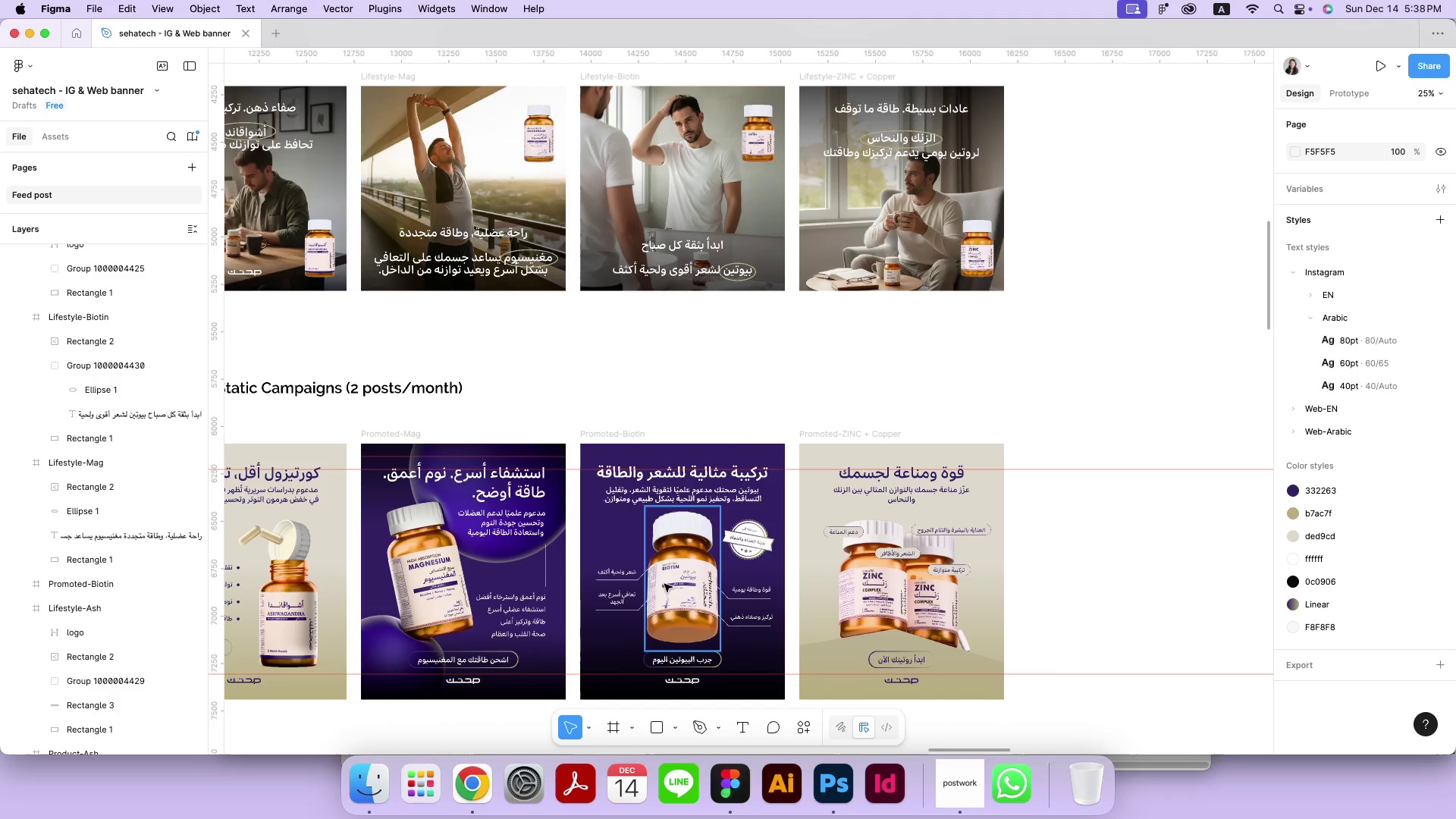 
hold_key(key=Space, duration=1.18)
 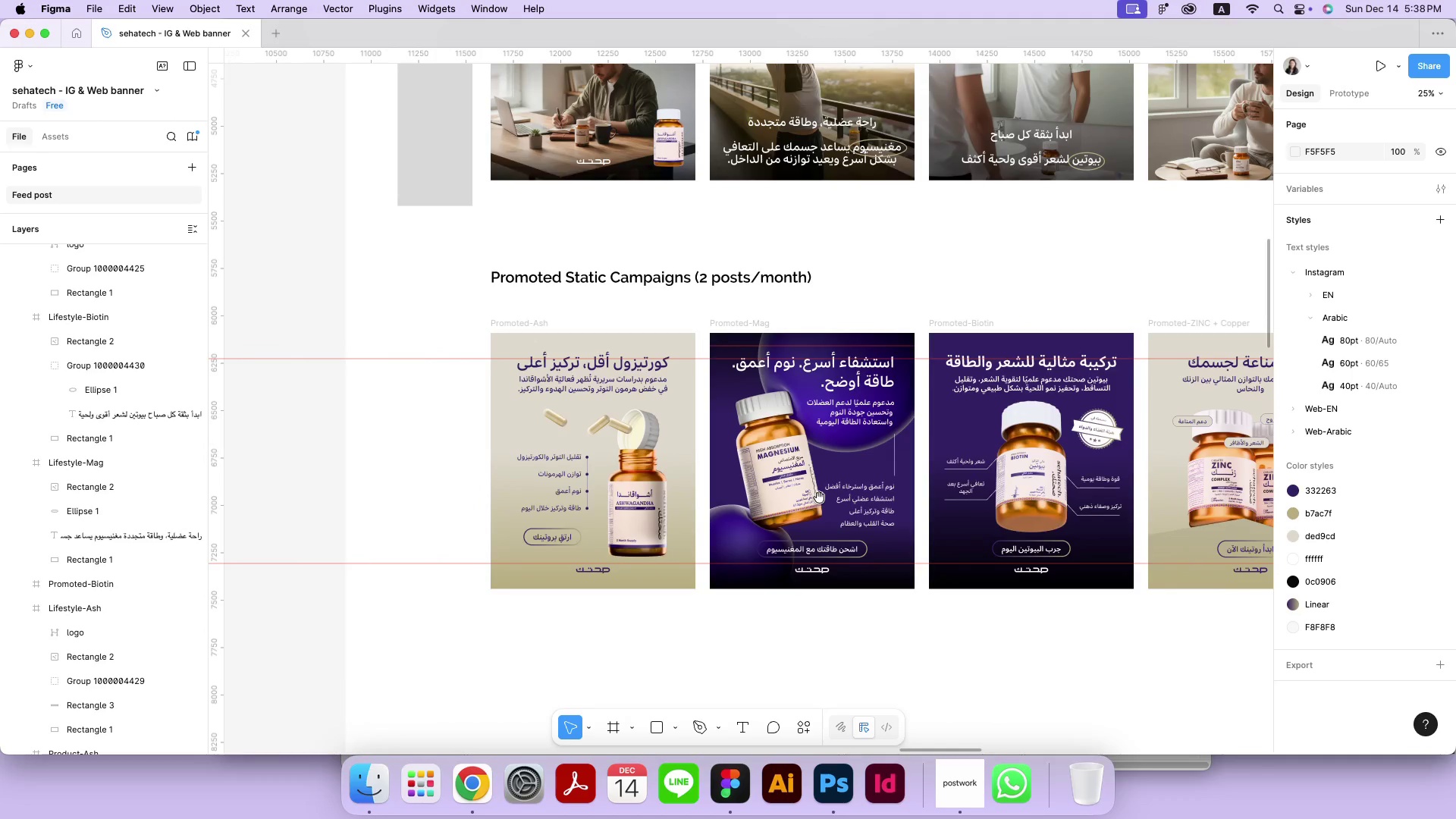 
left_click_drag(start_coordinate=[469, 607], to_coordinate=[819, 497])
 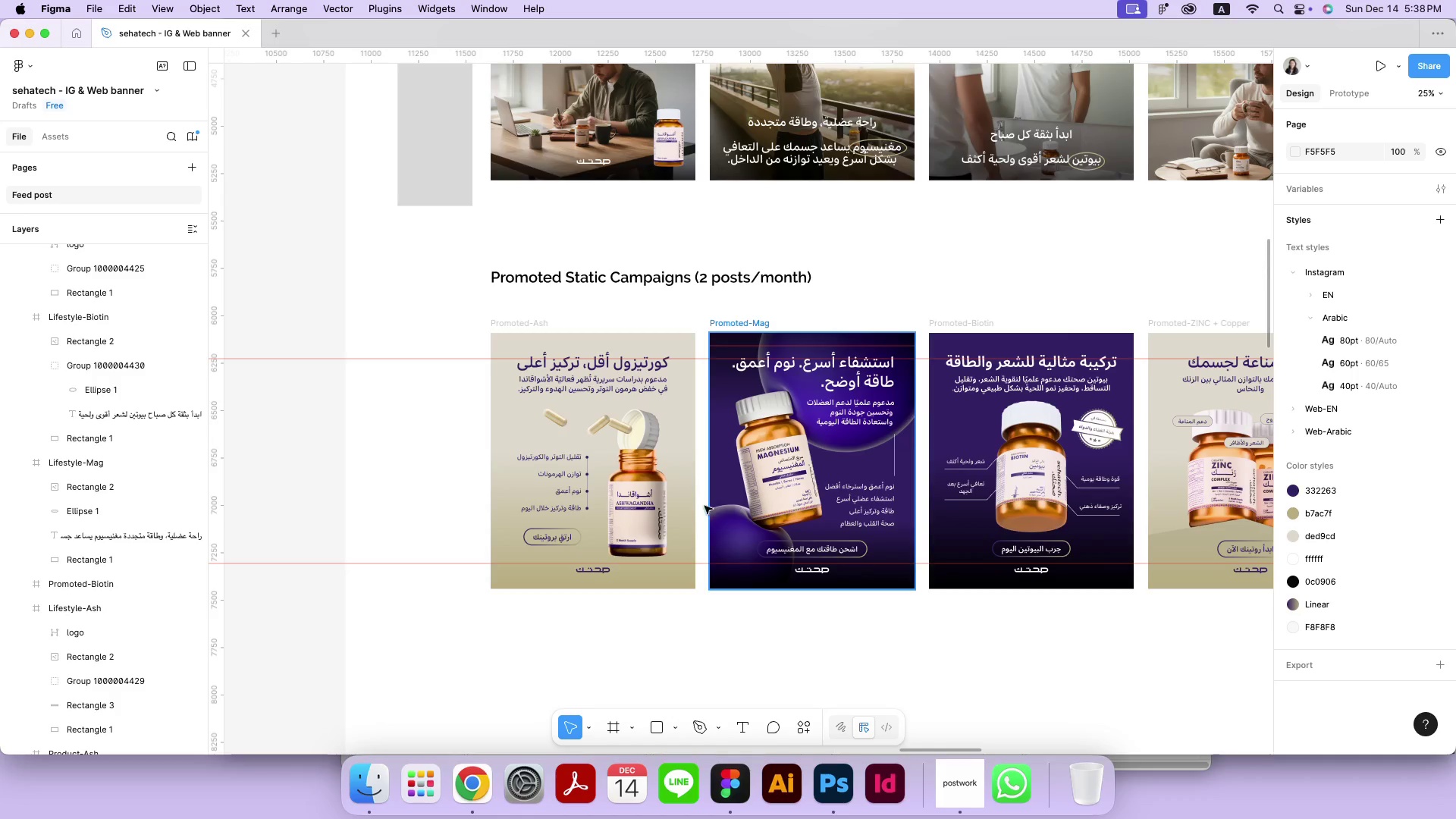 
key(Meta+MetaRight)
 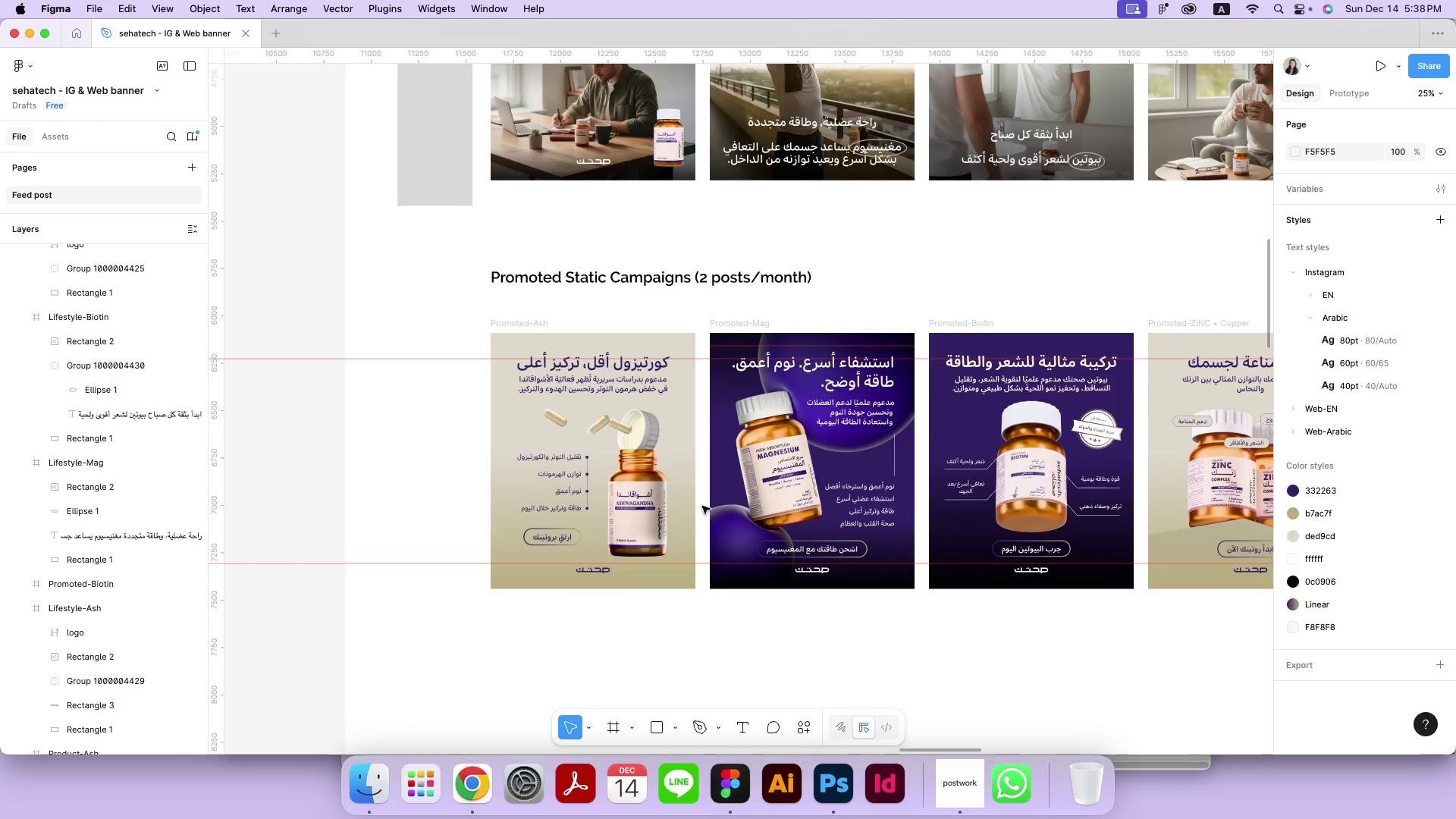 
key(Meta+Equal)
 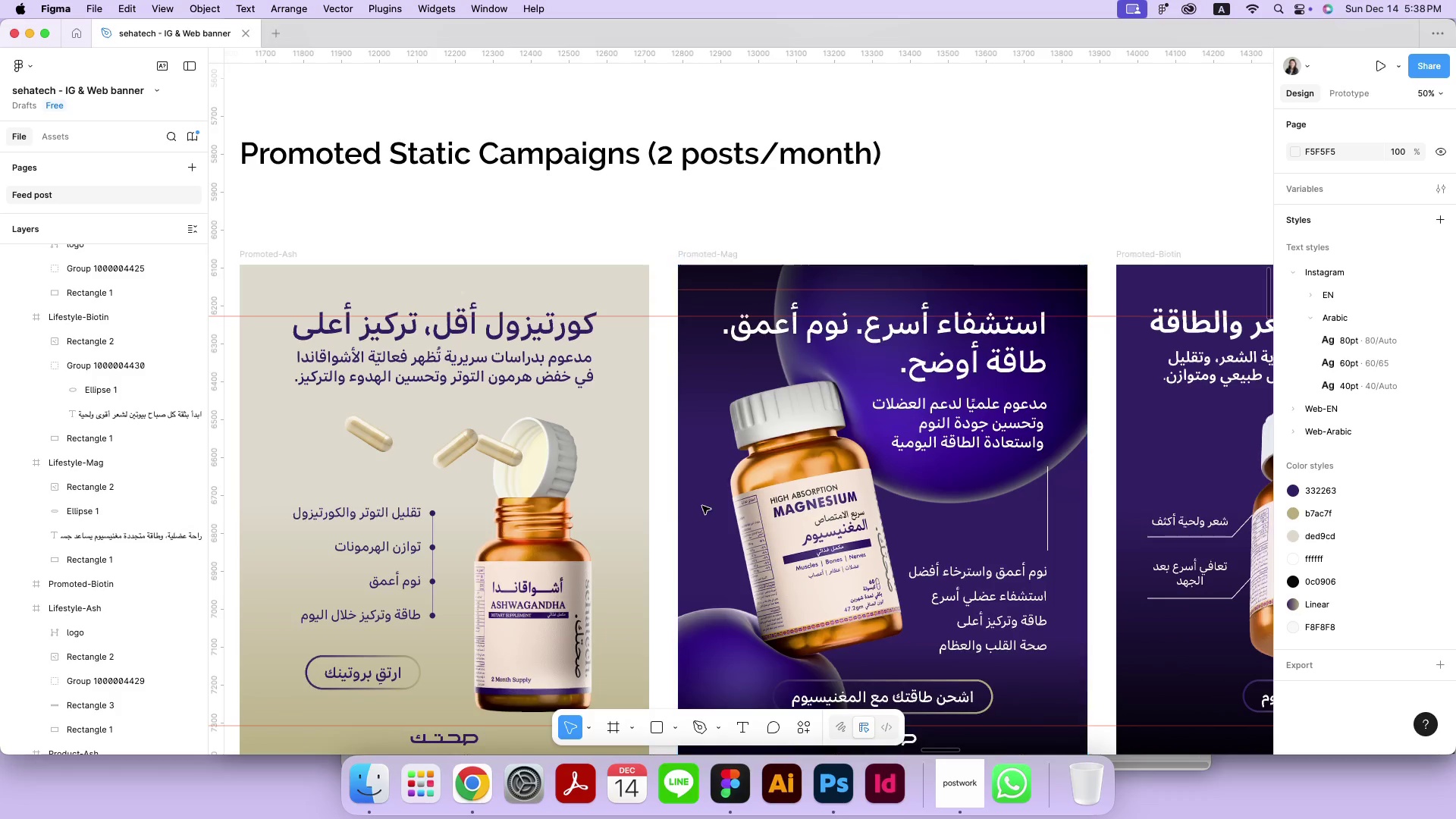 
hold_key(key=Space, duration=0.65)
 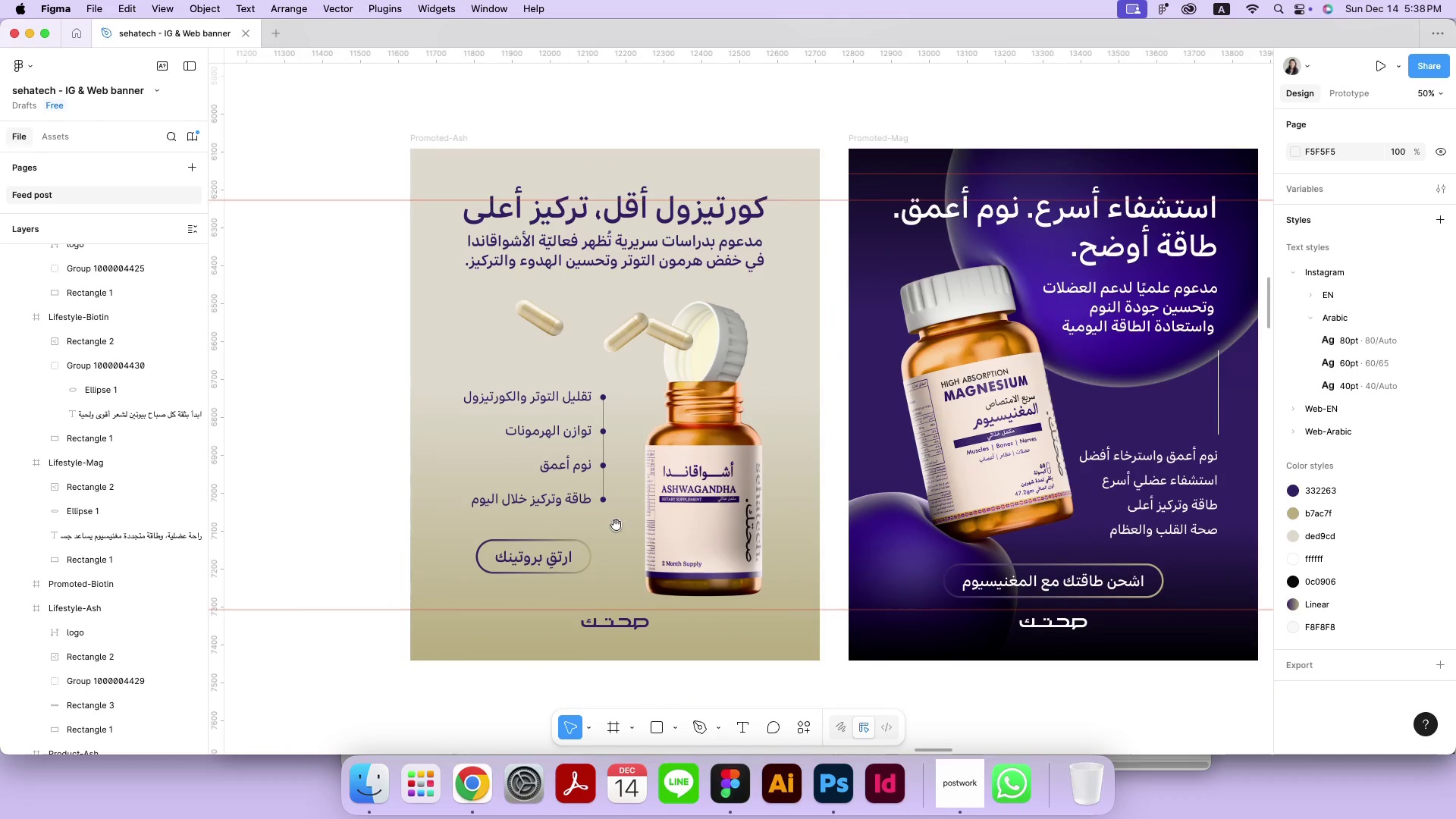 
left_click_drag(start_coordinate=[444, 642], to_coordinate=[616, 525])
 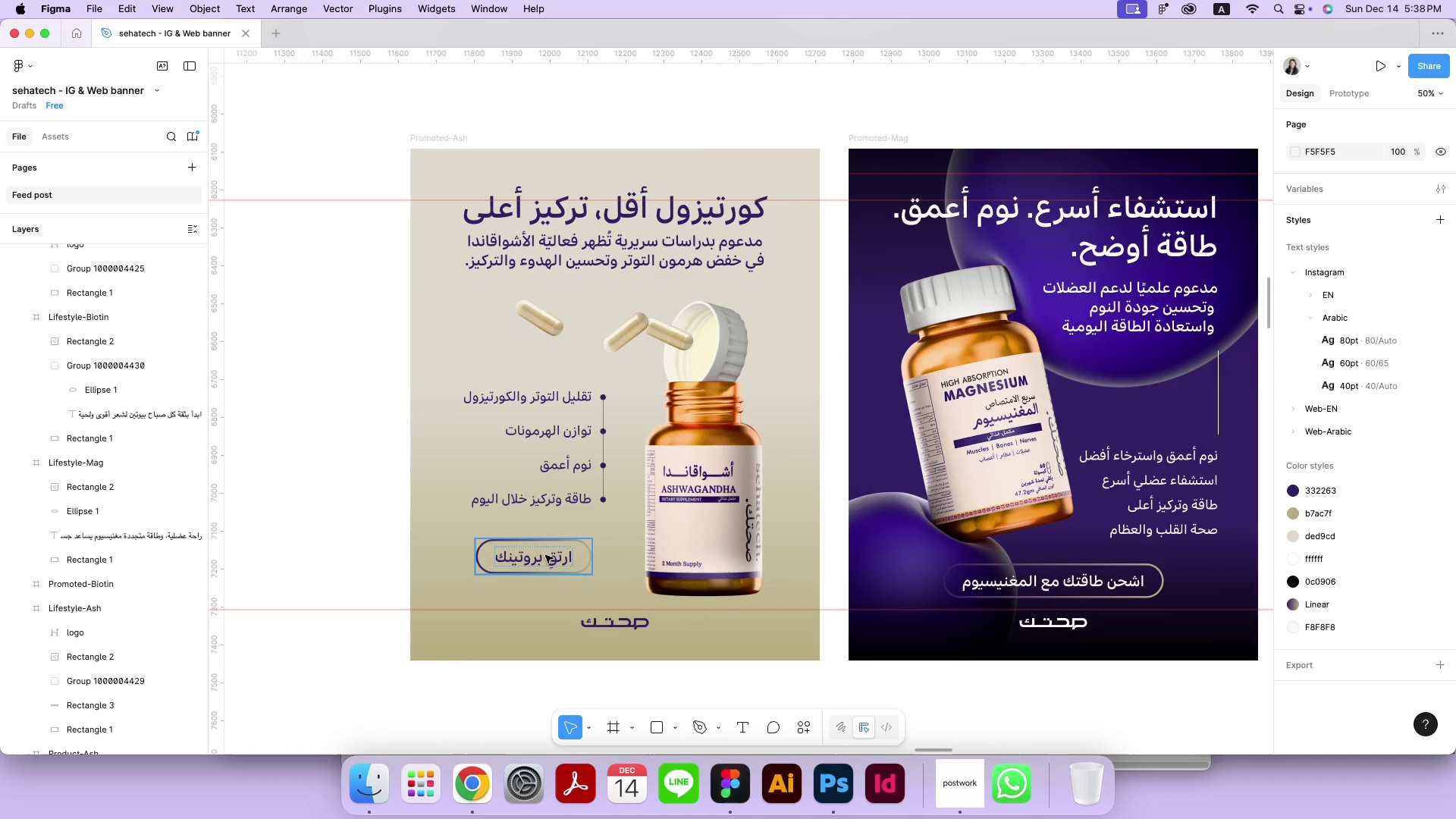 
wait(6.2)
 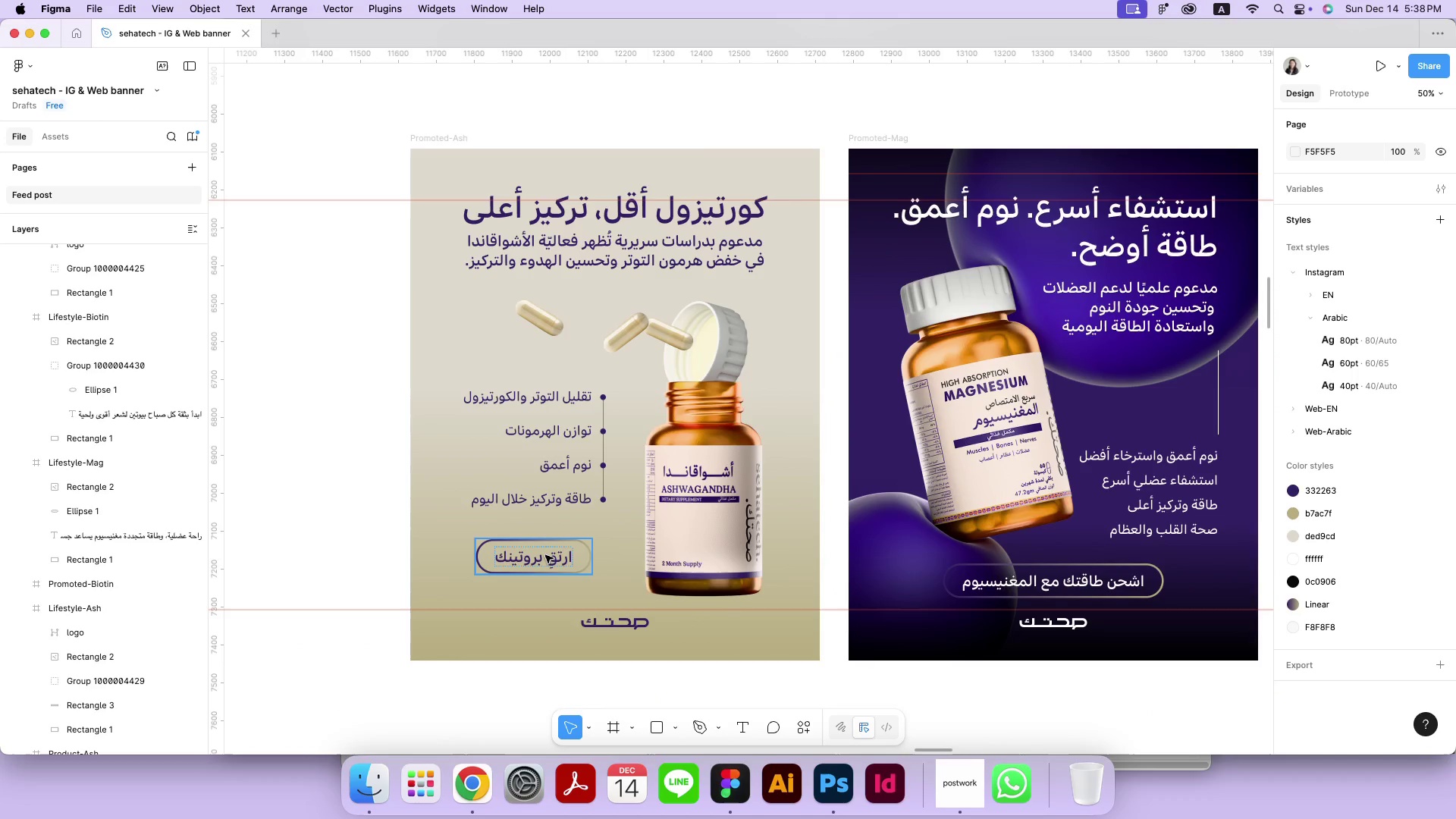 
left_click([665, 213])
 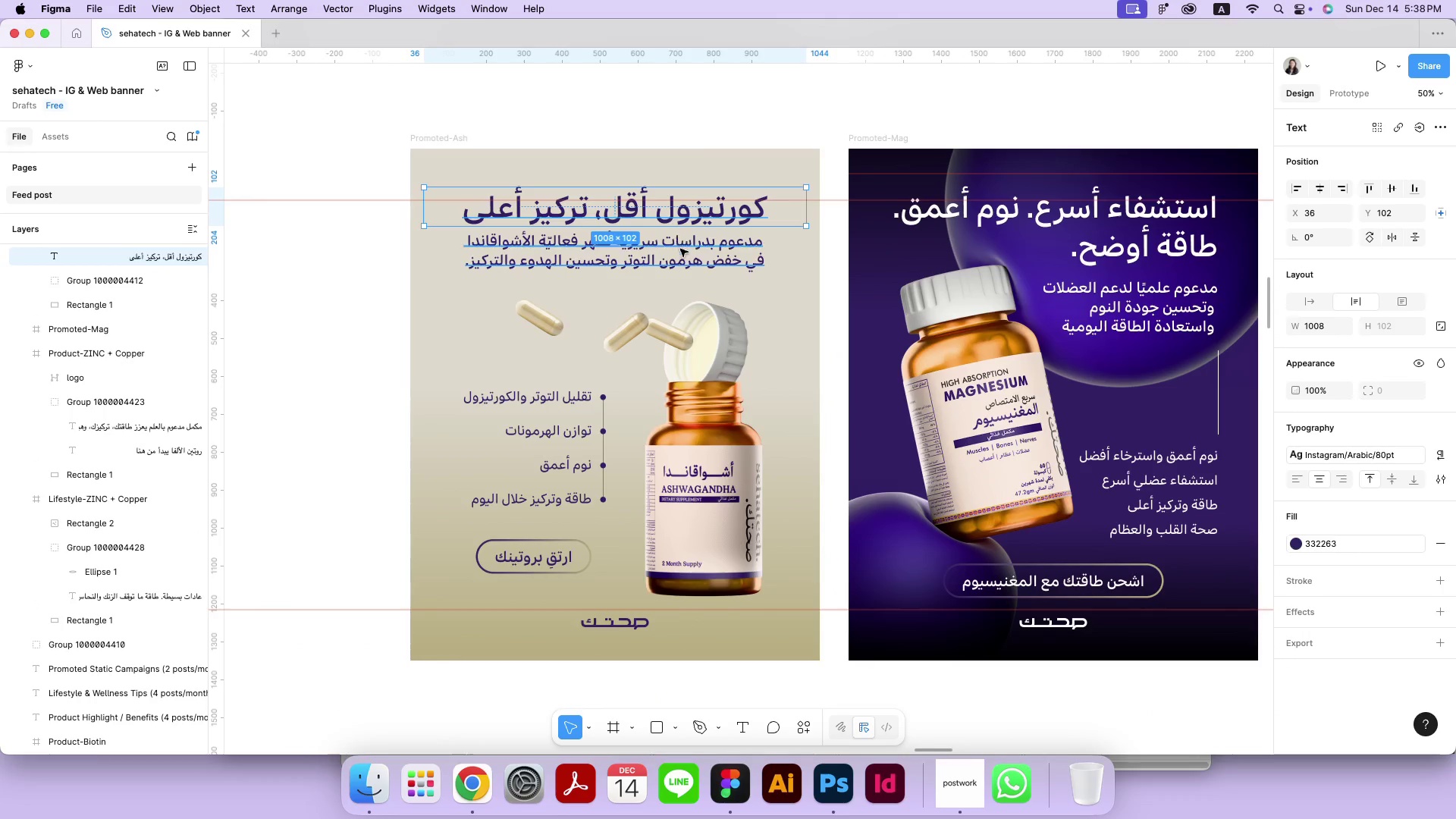 
hold_key(key=ShiftLeft, duration=0.36)
left_click([682, 255])
 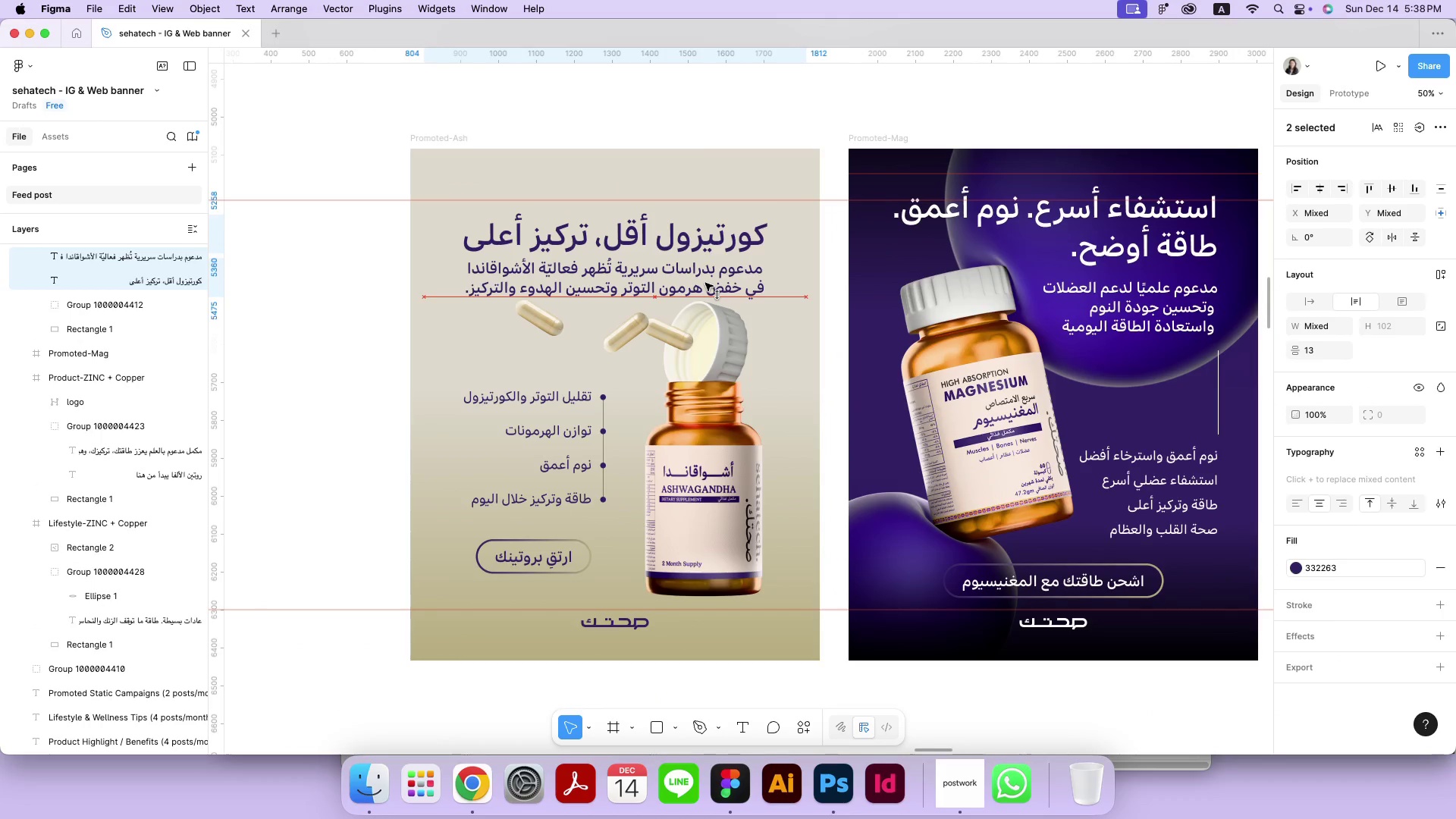 
left_click_drag(start_coordinate=[701, 255], to_coordinate=[705, 283])
 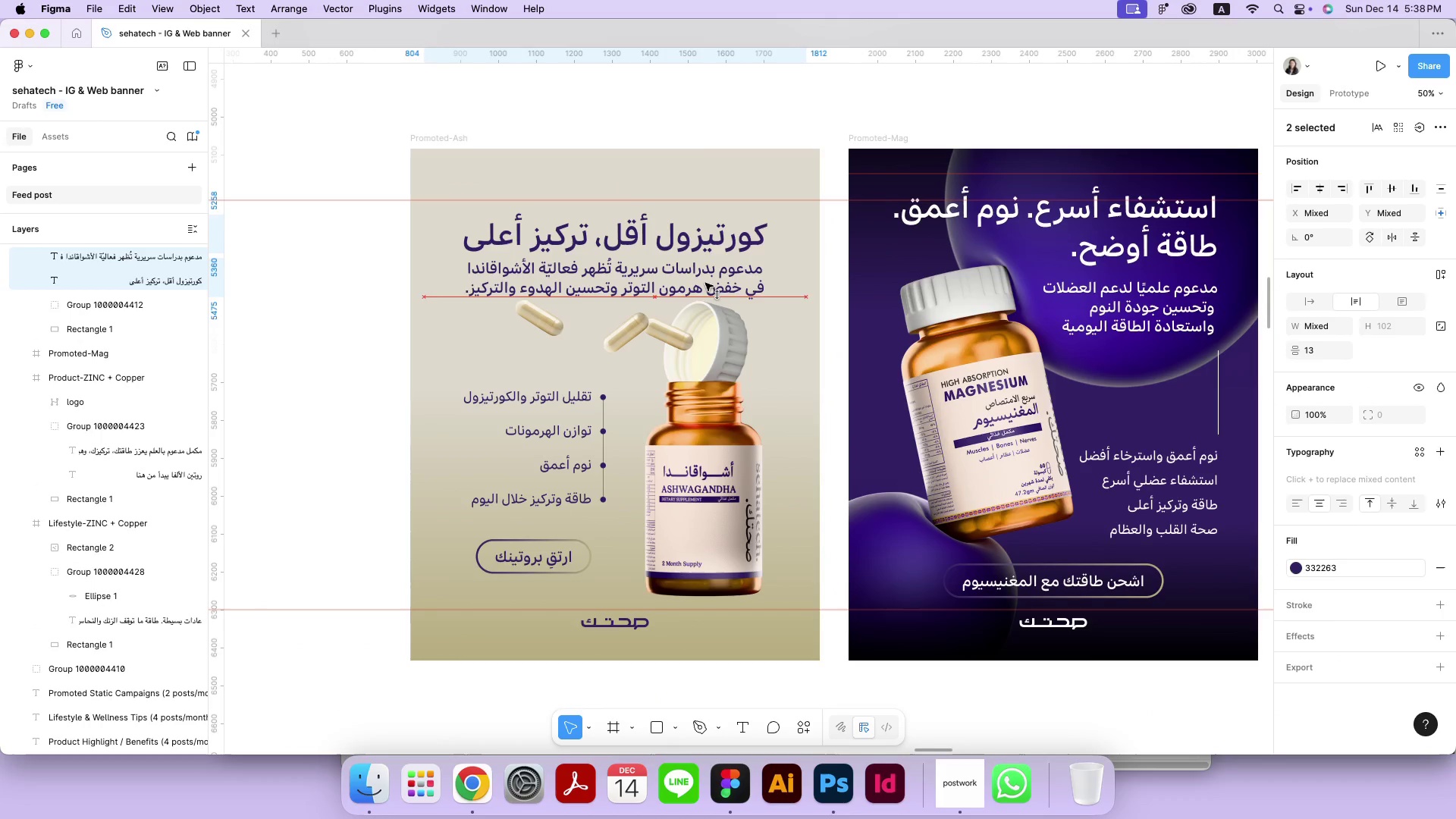 
hold_key(key=ShiftLeft, duration=1.02)
 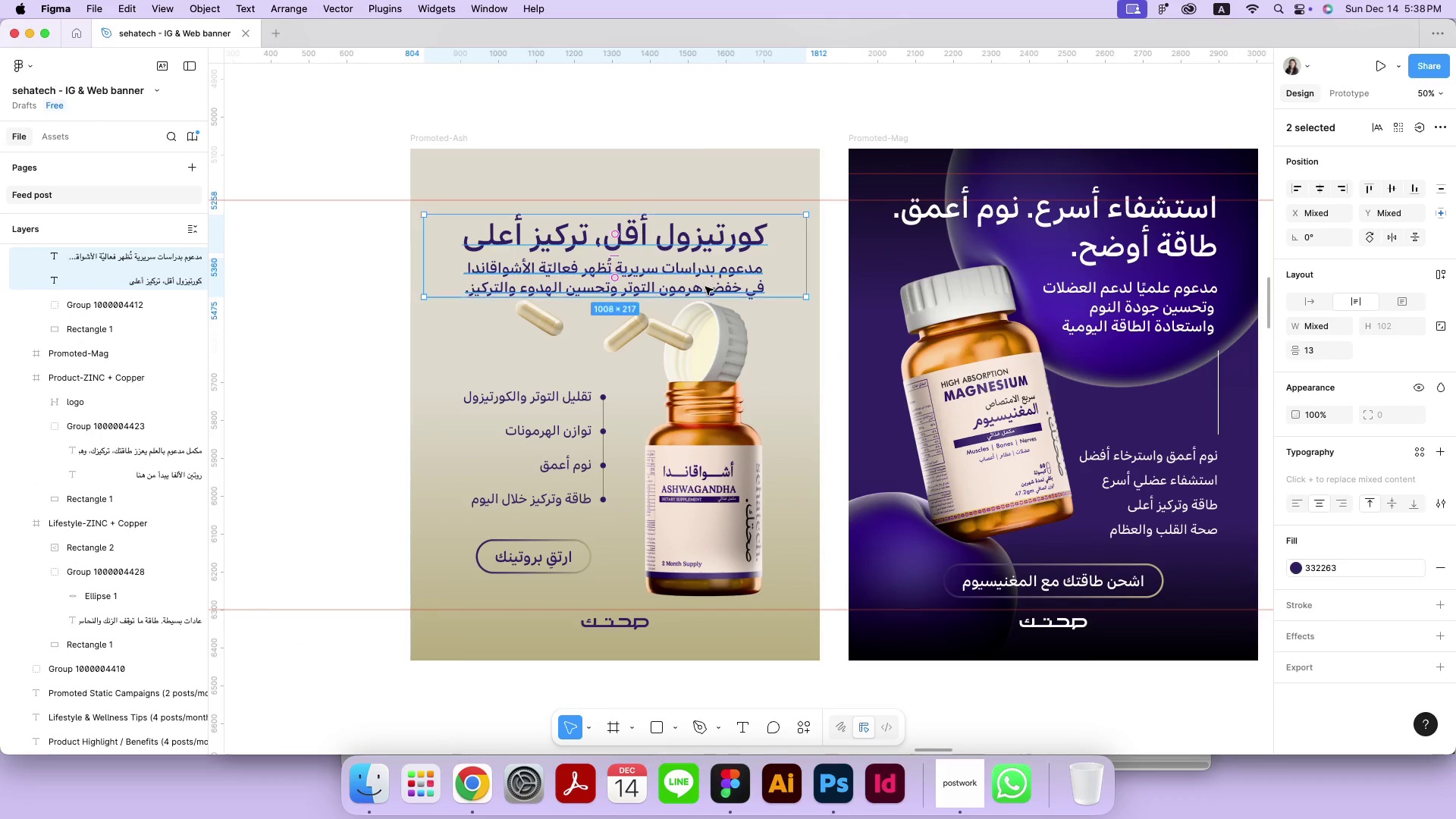 
left_click([708, 375])
 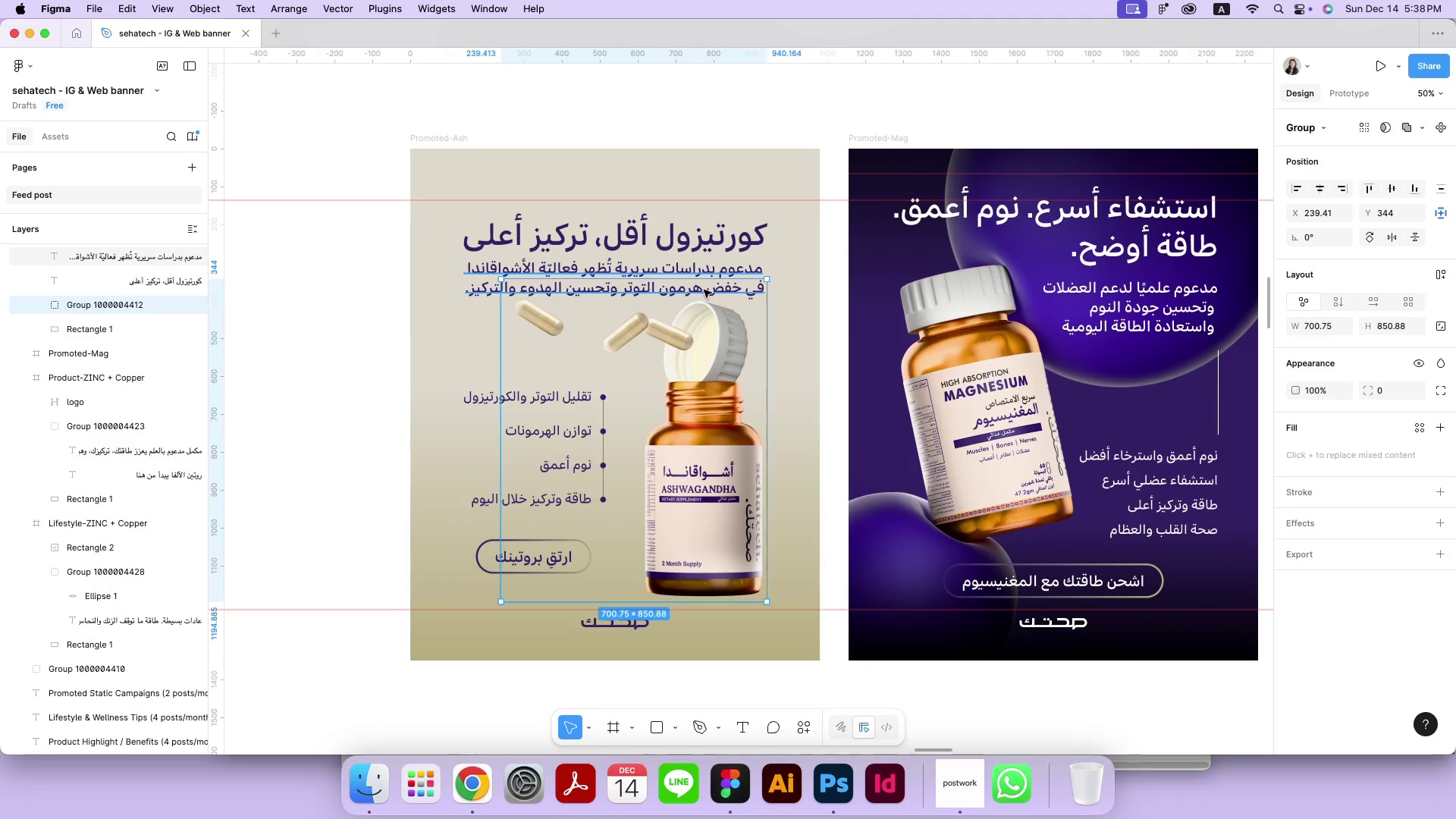 
left_click_drag(start_coordinate=[708, 277], to_coordinate=[705, 313])
 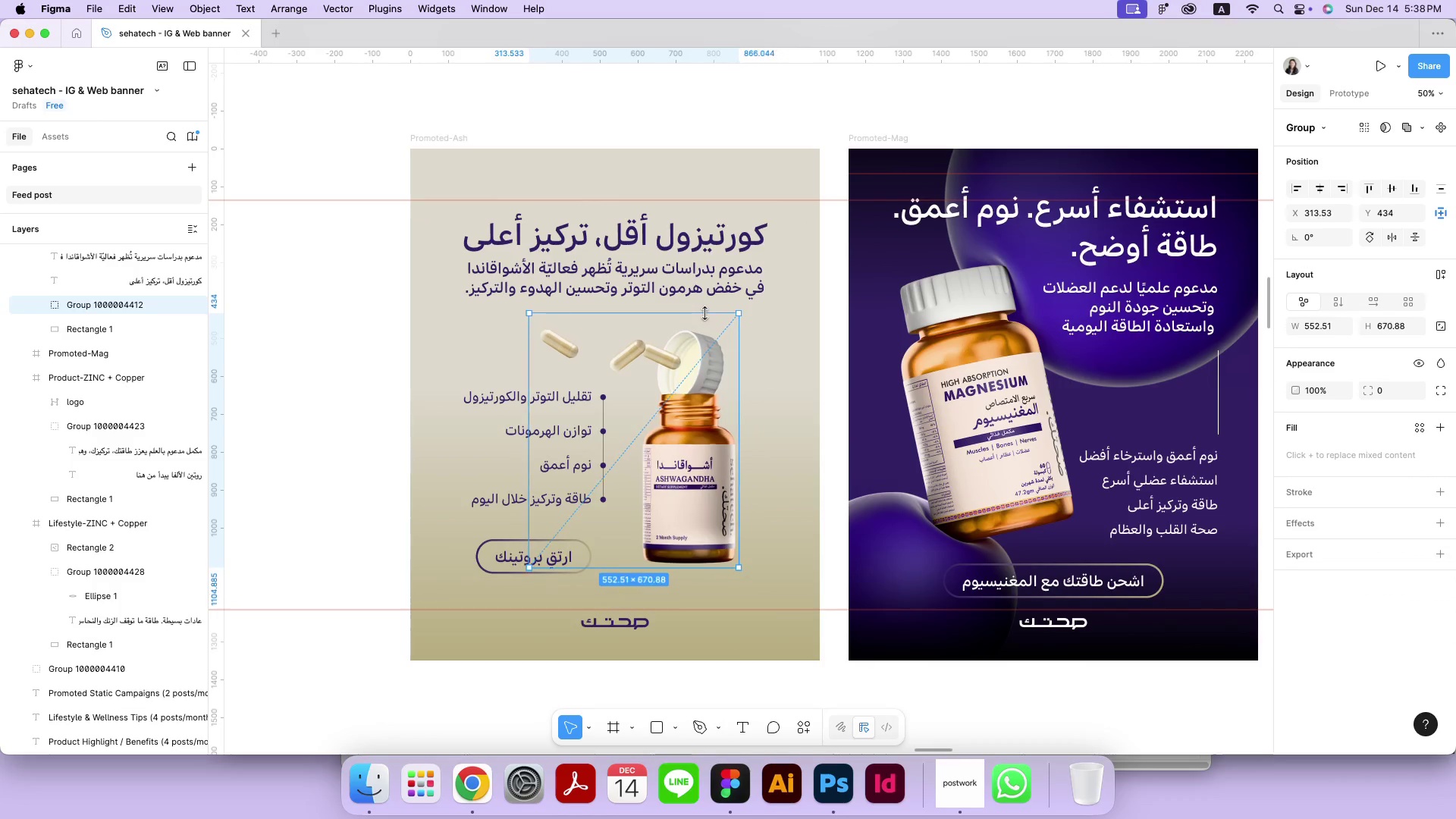 
hold_key(key=ShiftLeft, duration=1.59)
 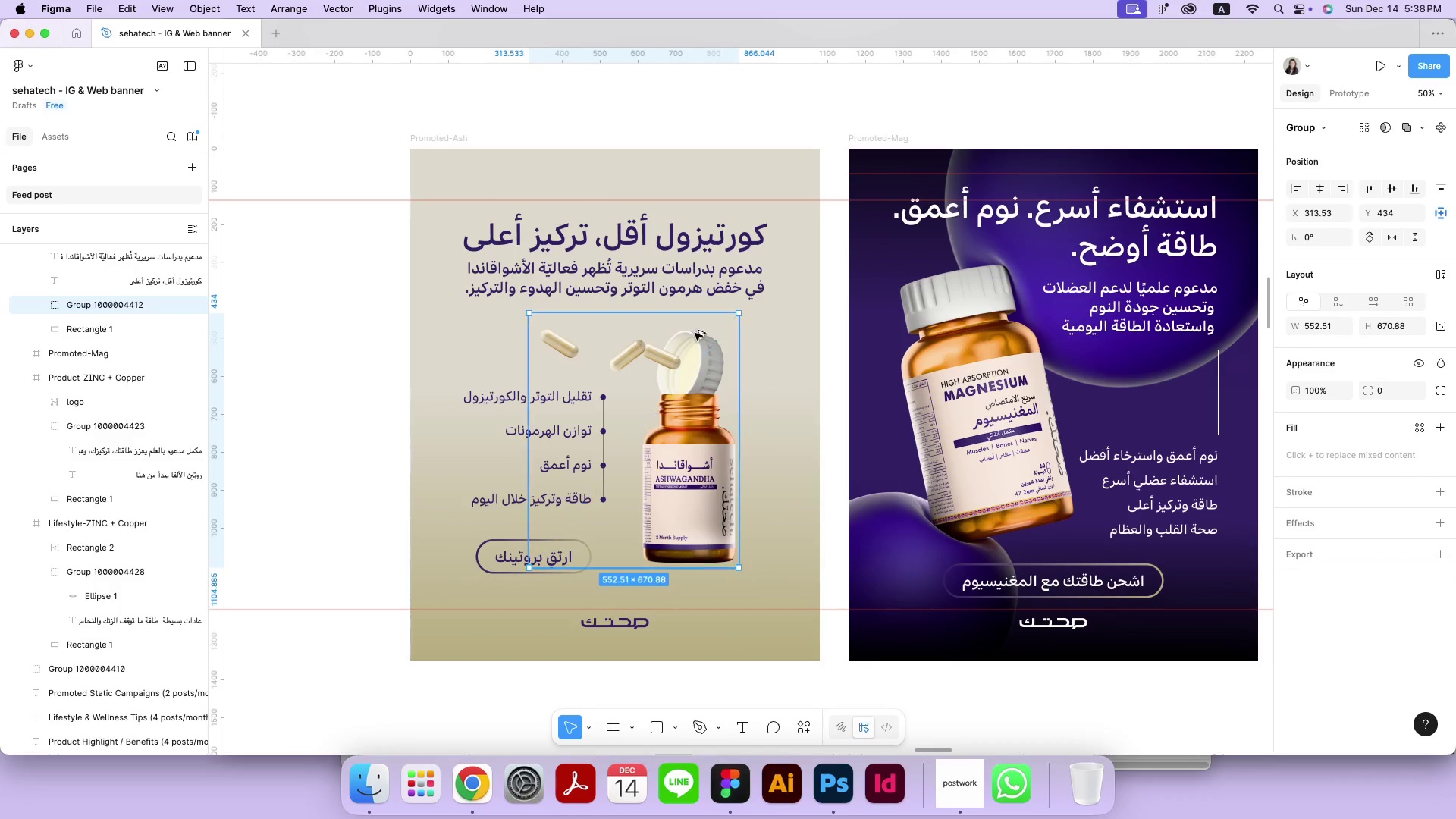 
hold_key(key=OptionLeft, duration=1.54)
 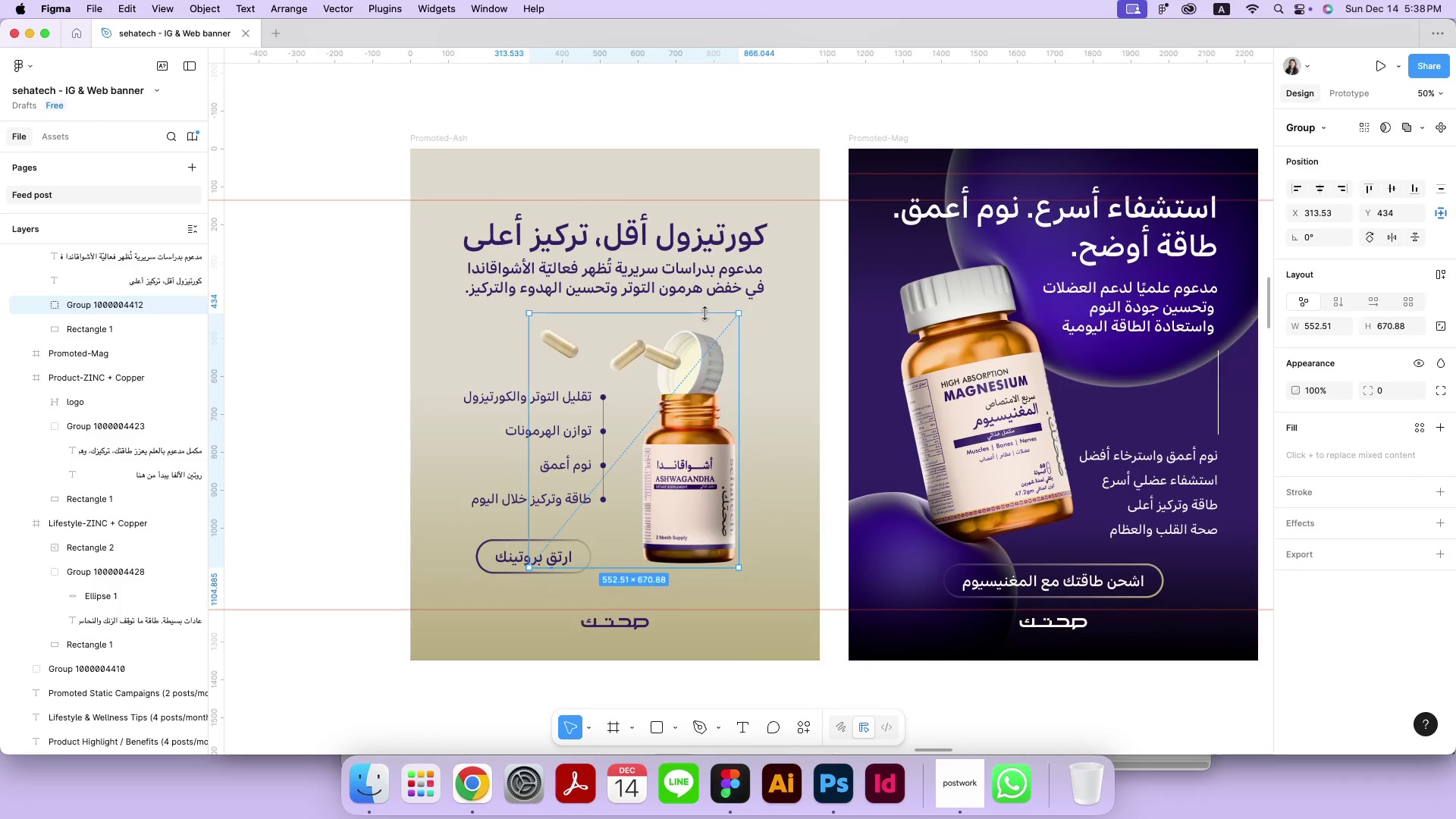 
left_click_drag(start_coordinate=[555, 437], to_coordinate=[561, 430])
 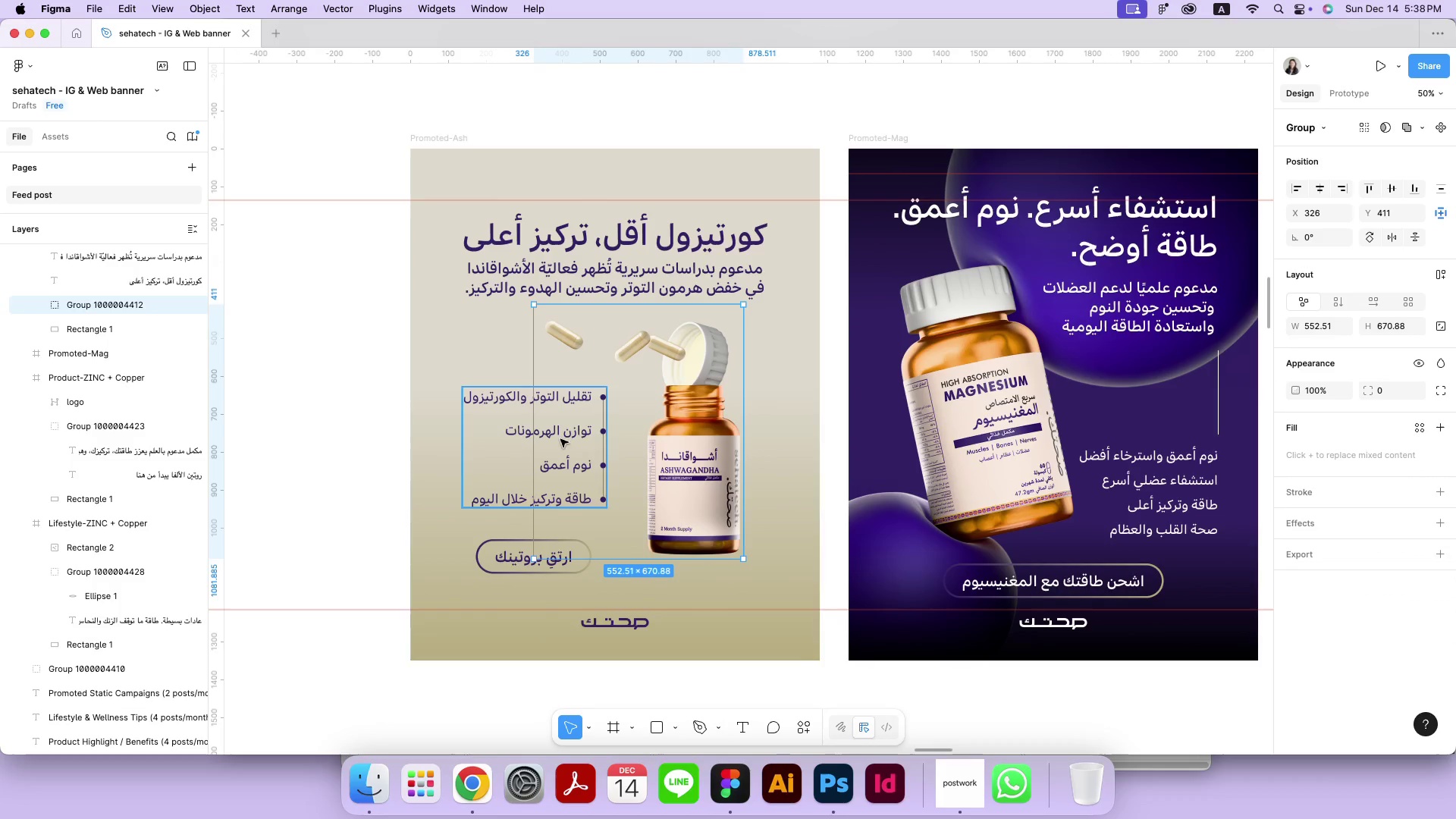 
left_click_drag(start_coordinate=[501, 560], to_coordinate=[513, 557])
 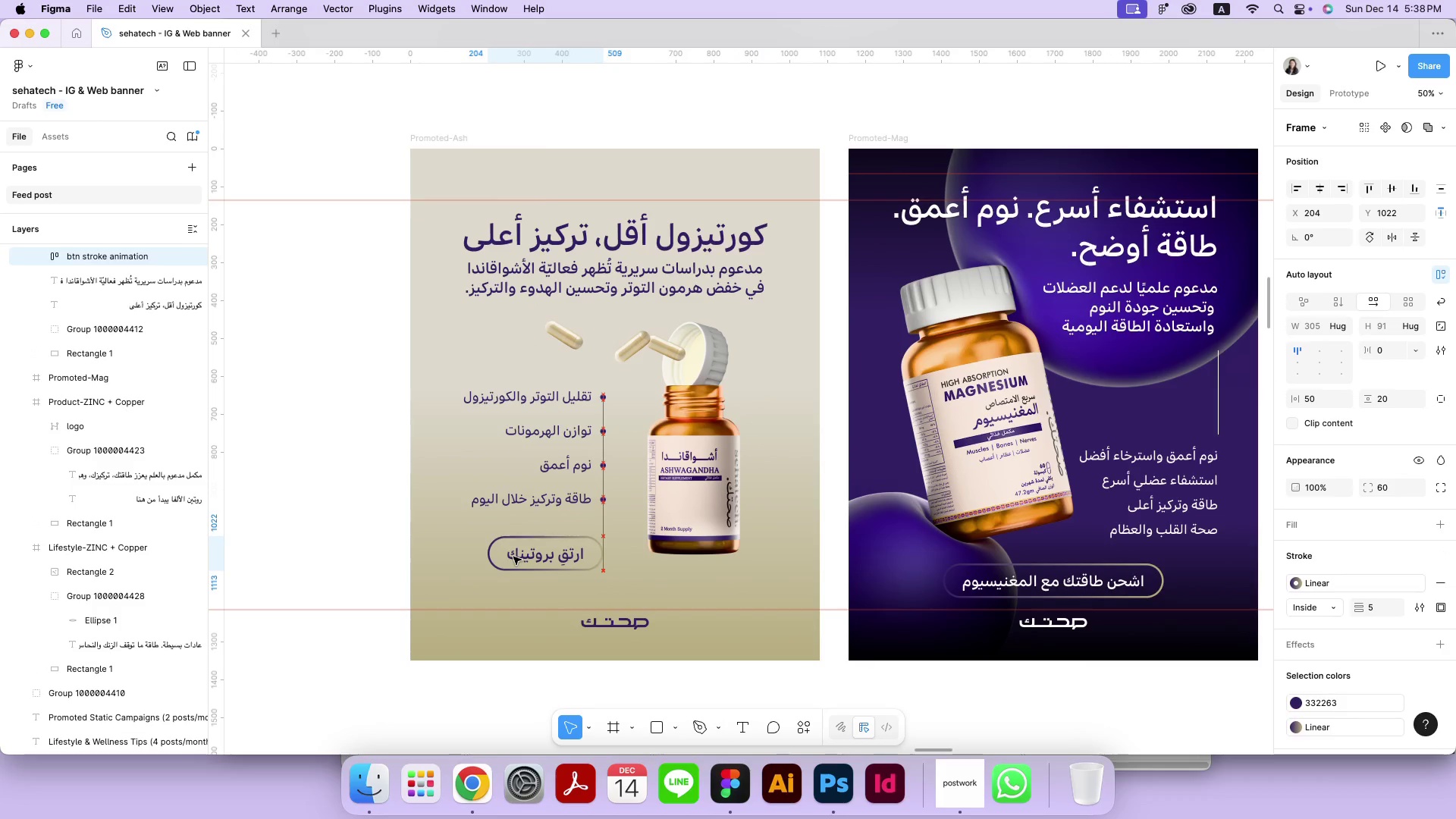 
left_click_drag(start_coordinate=[585, 628], to_coordinate=[589, 595])
 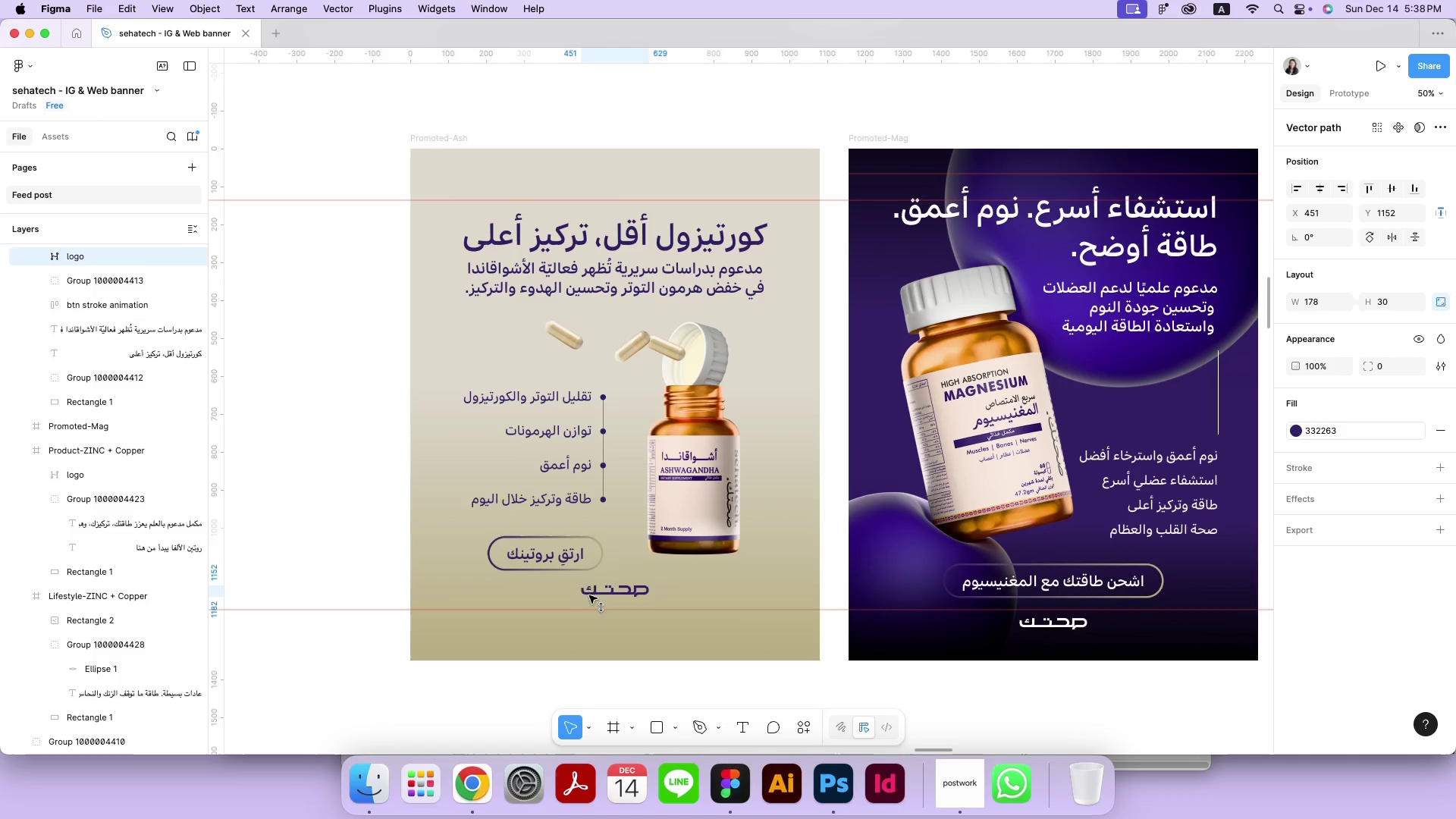 
hold_key(key=ShiftLeft, duration=2.83)
 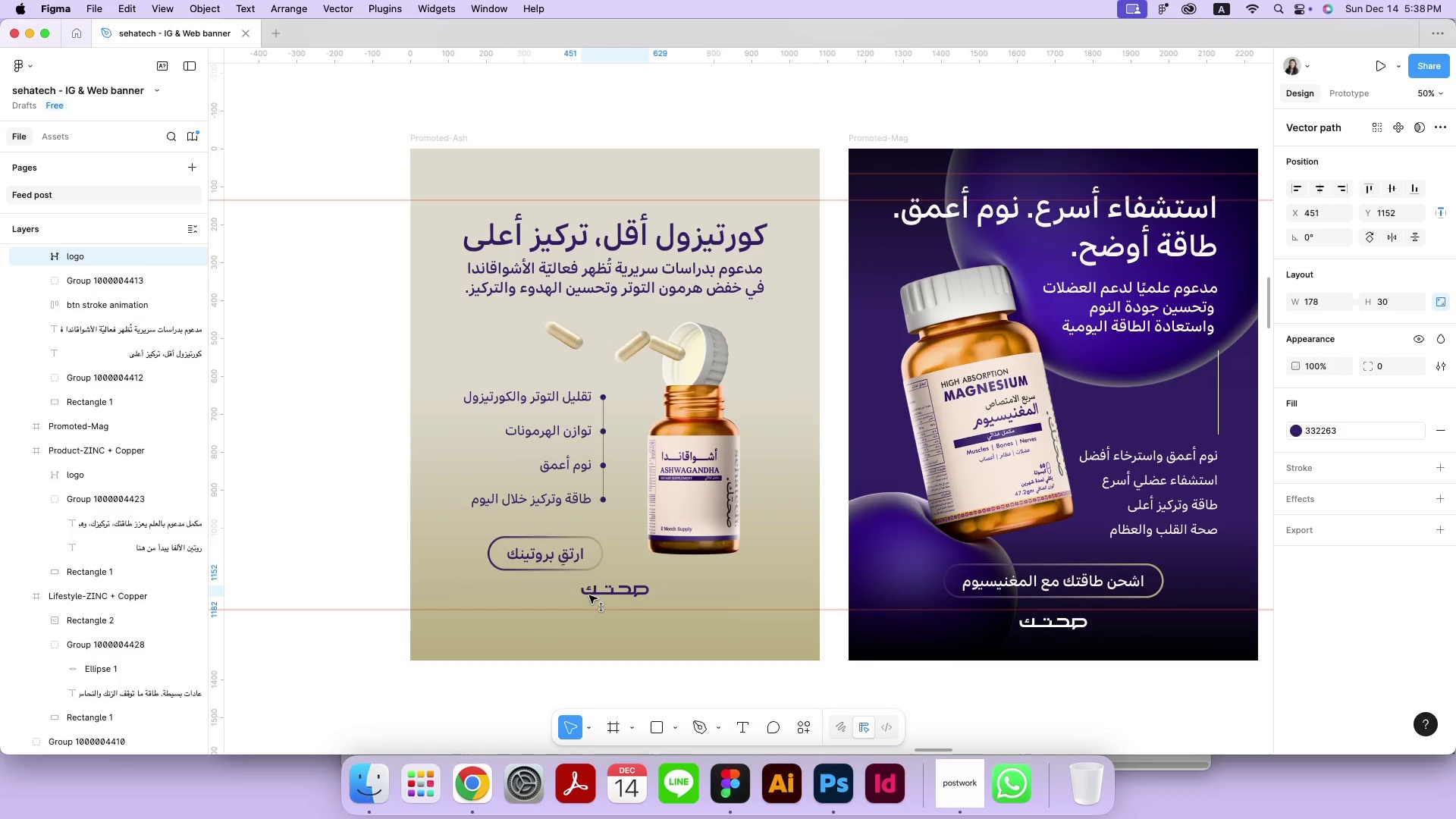 
left_click_drag(start_coordinate=[541, 419], to_coordinate=[542, 404])
 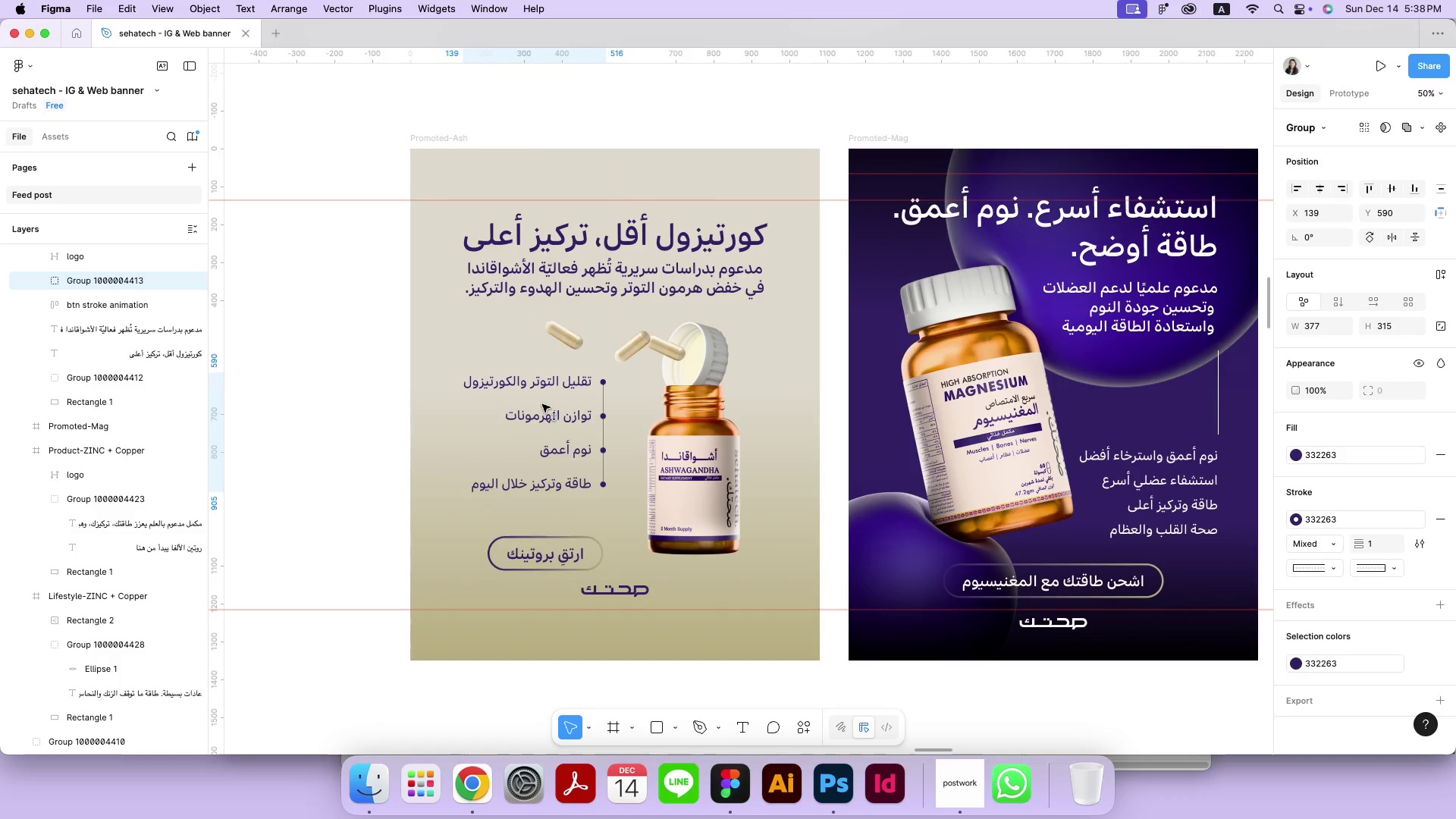 
hold_key(key=ShiftLeft, duration=0.7)
 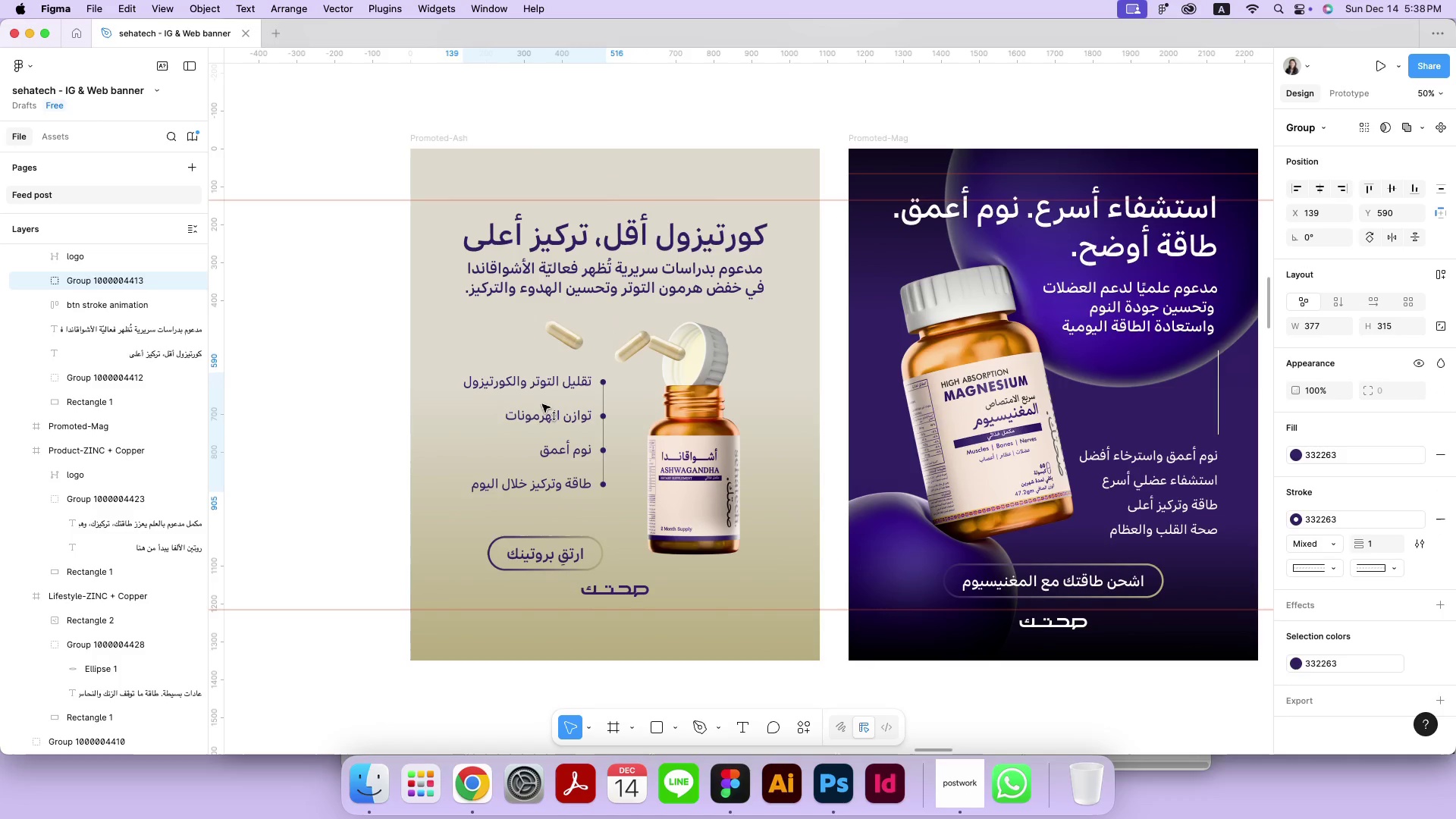 
left_click_drag(start_coordinate=[548, 556], to_coordinate=[551, 534])
 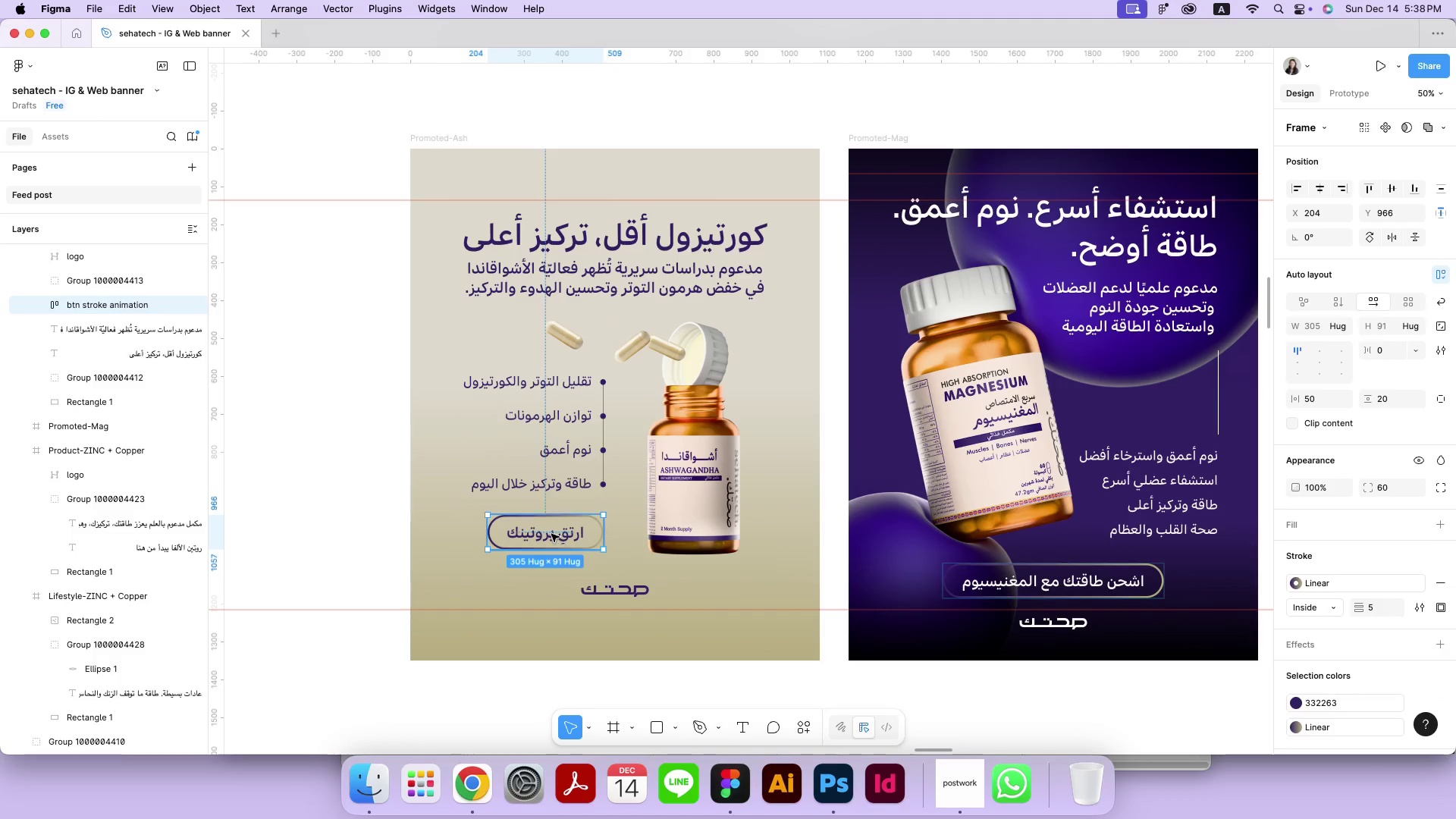 
hold_key(key=ShiftLeft, duration=3.95)
left_click([556, 464])
 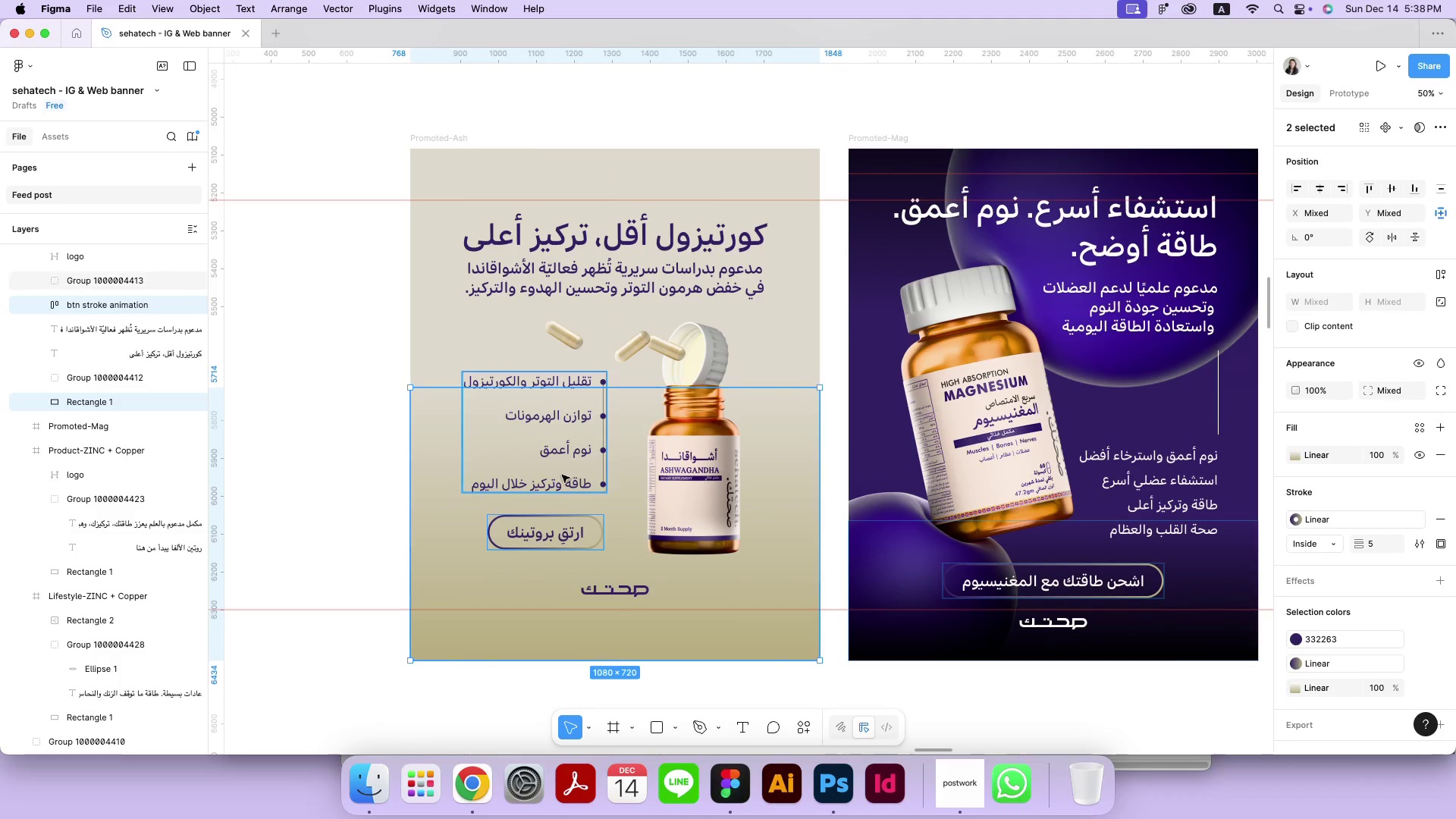 
left_click([563, 478])
 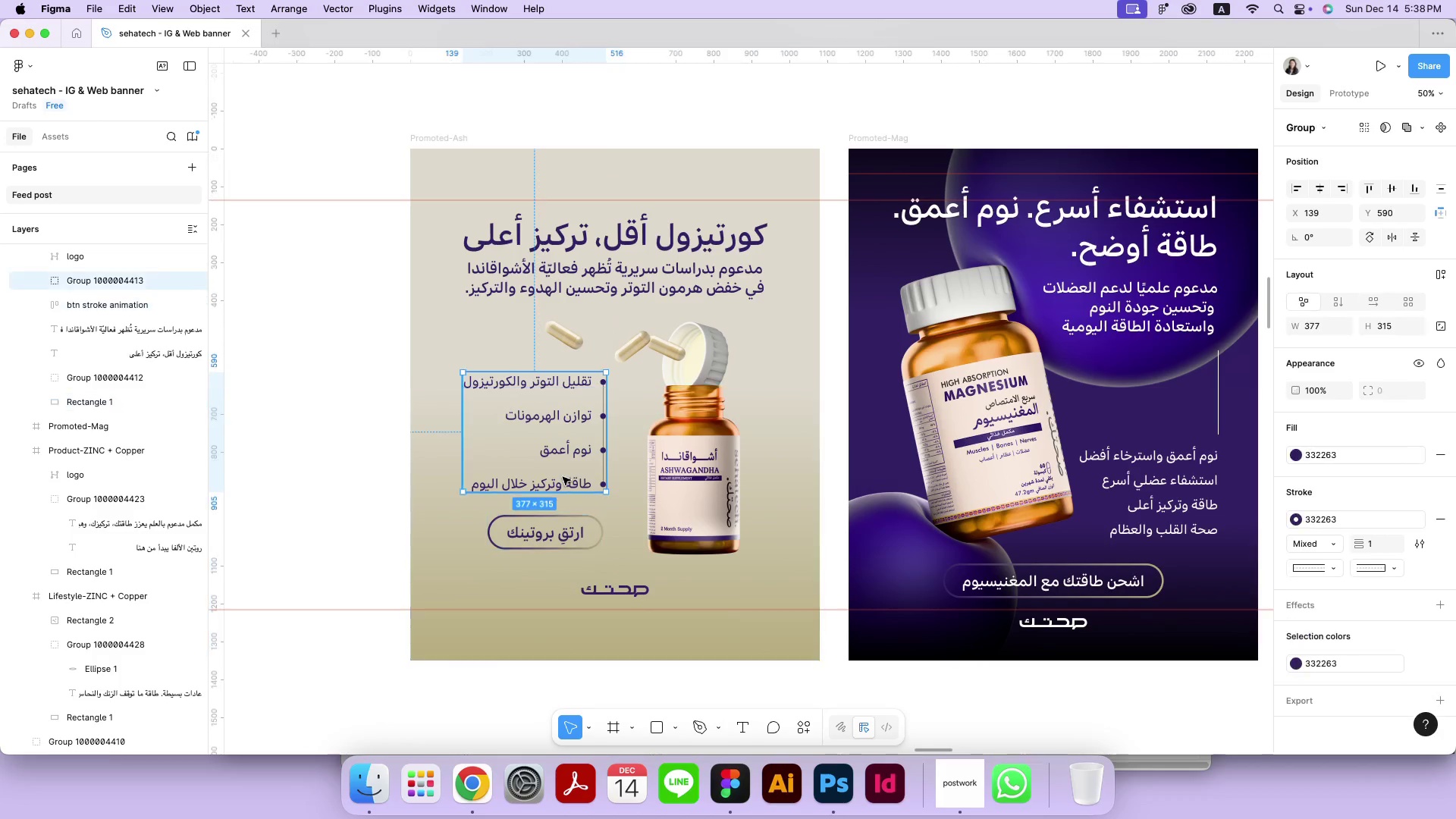 
hold_key(key=ShiftLeft, duration=0.33)
left_click([554, 541])
 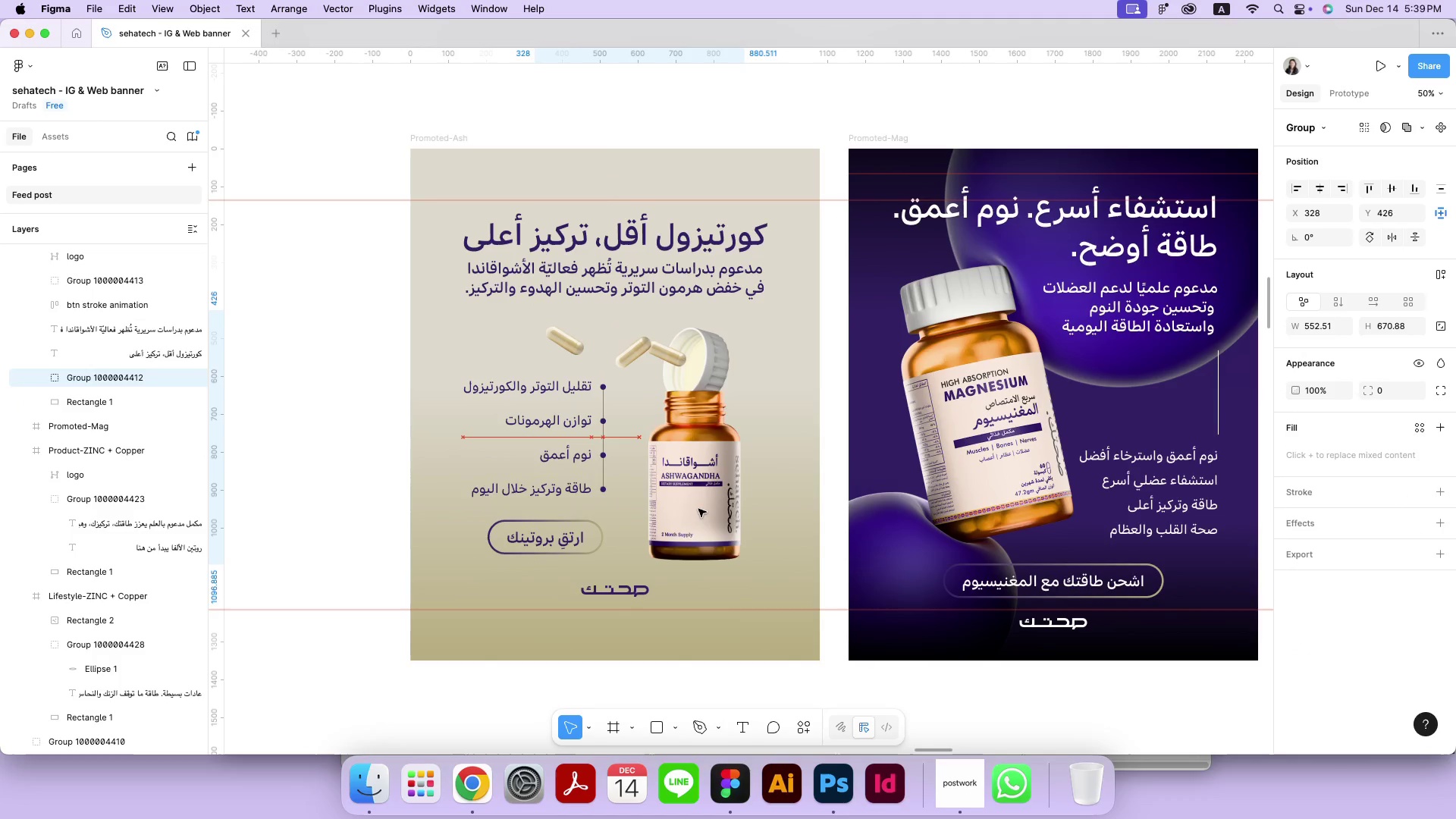 
left_click_drag(start_coordinate=[567, 532], to_coordinate=[567, 536])
 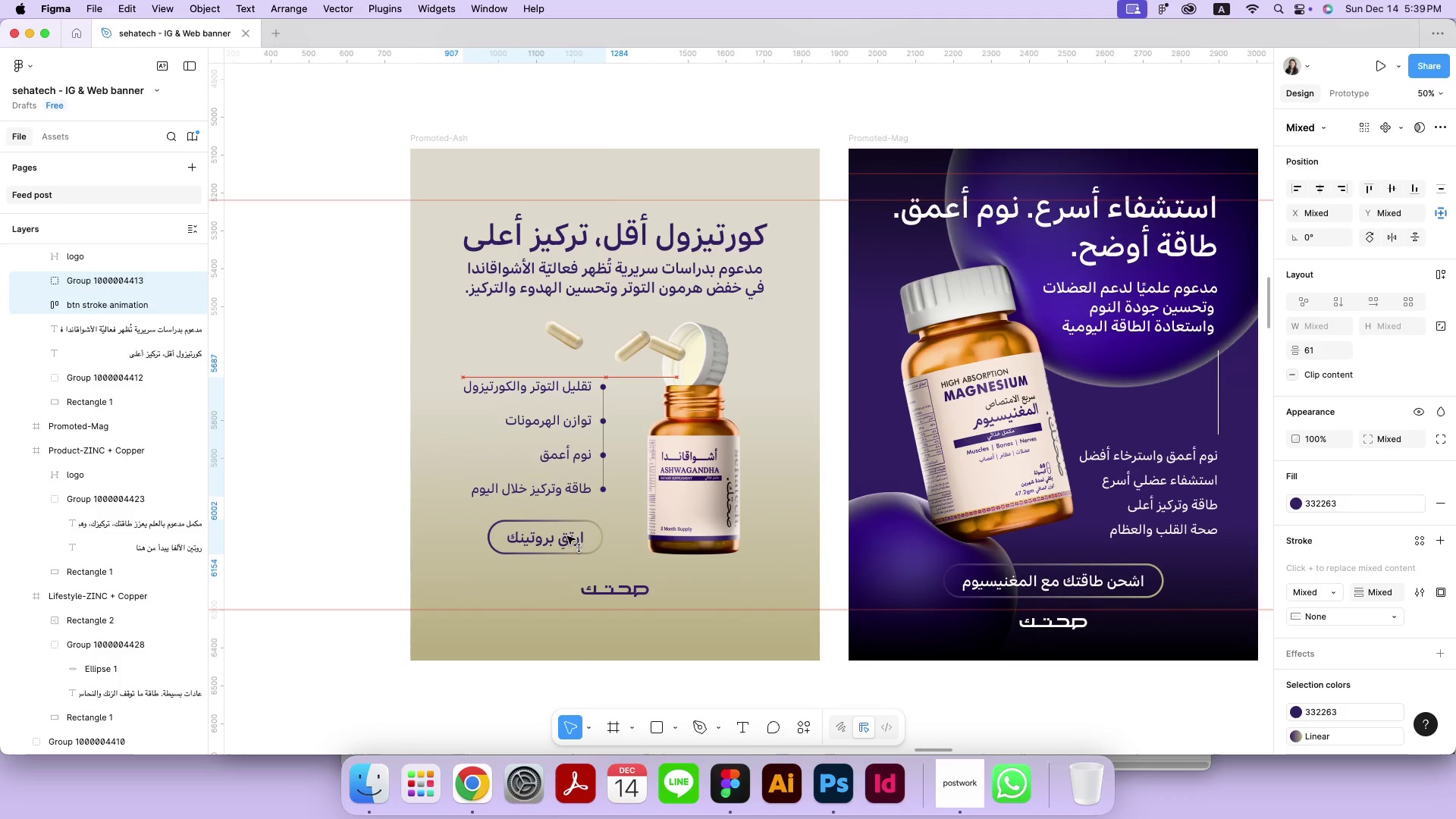 
hold_key(key=ShiftLeft, duration=1.02)
 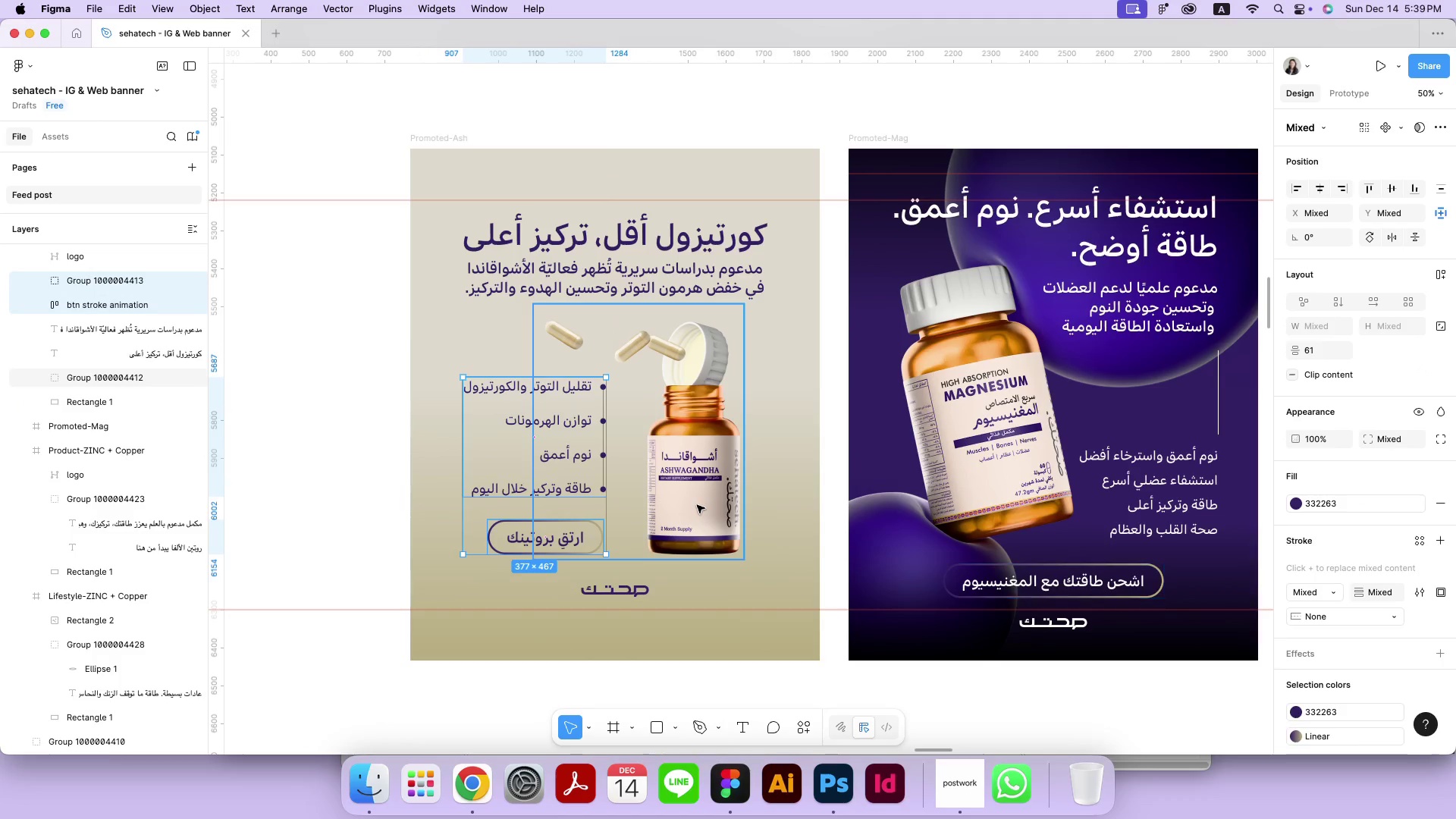 
hold_key(key=ShiftLeft, duration=1.21)
double_click([573, 535])
 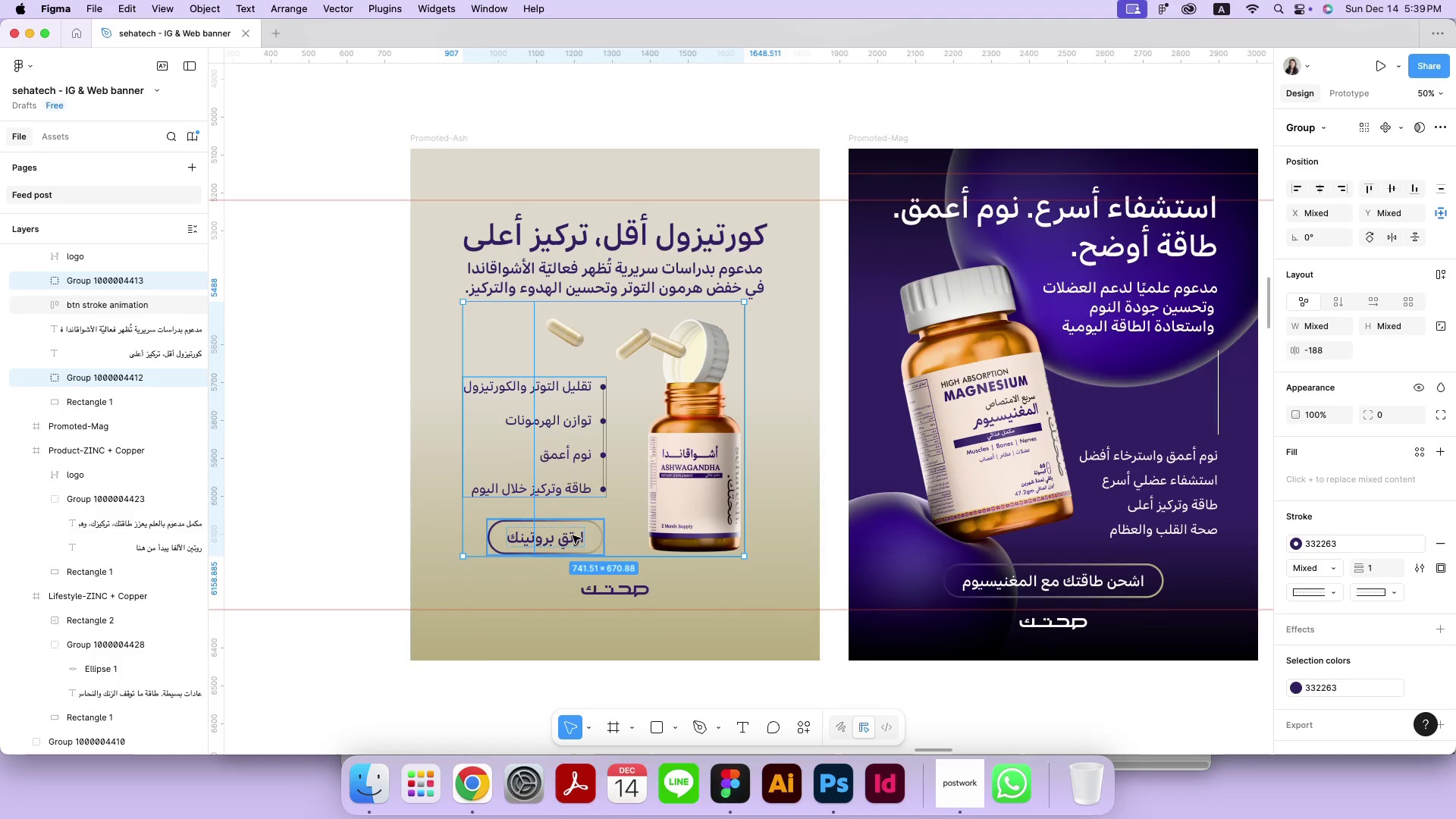 
left_click_drag(start_coordinate=[587, 484], to_coordinate=[585, 491])
 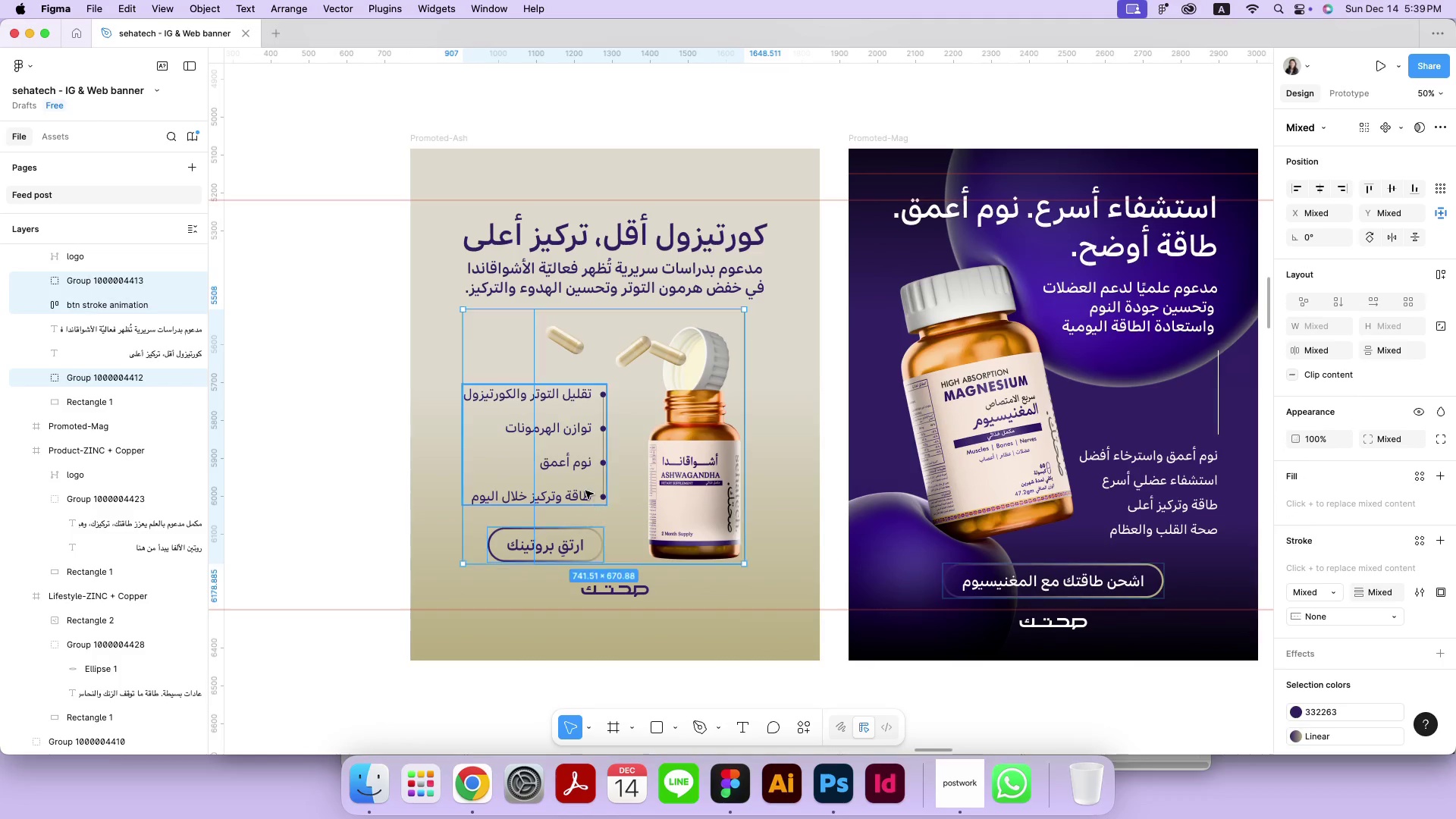 
hold_key(key=ShiftLeft, duration=0.78)
 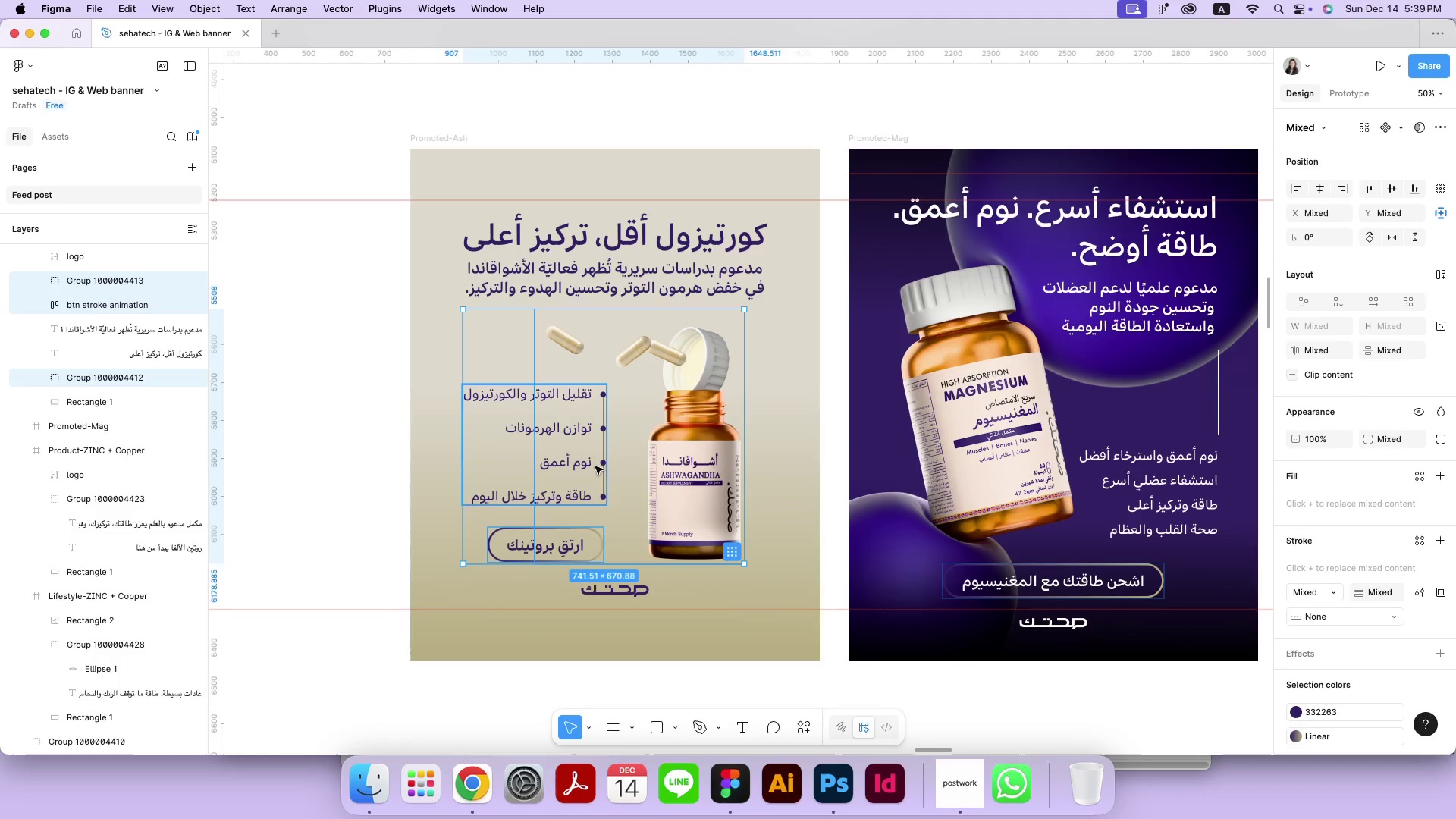 
left_click([658, 286])
 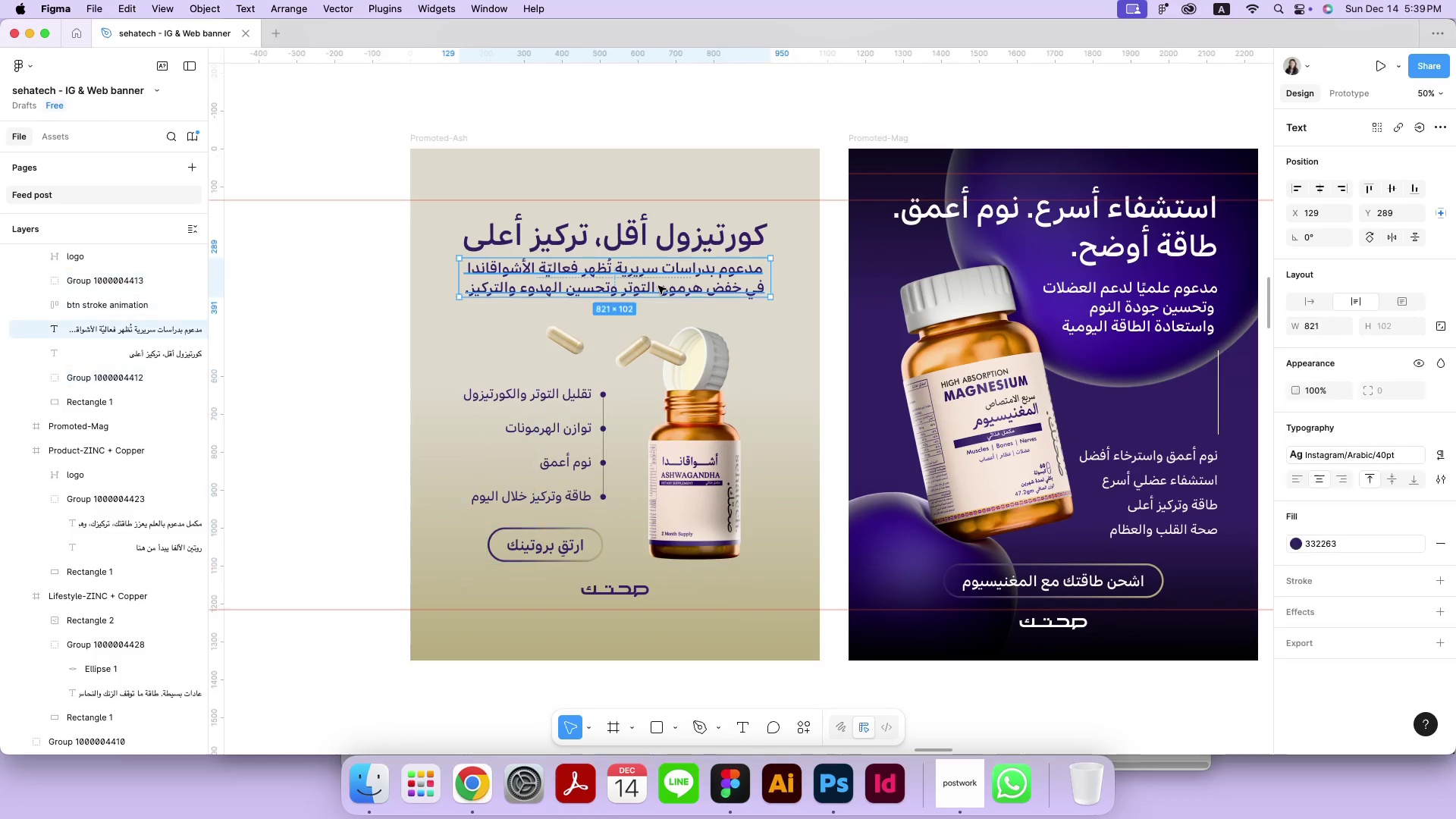 
hold_key(key=ShiftLeft, duration=0.39)
double_click([668, 243])
 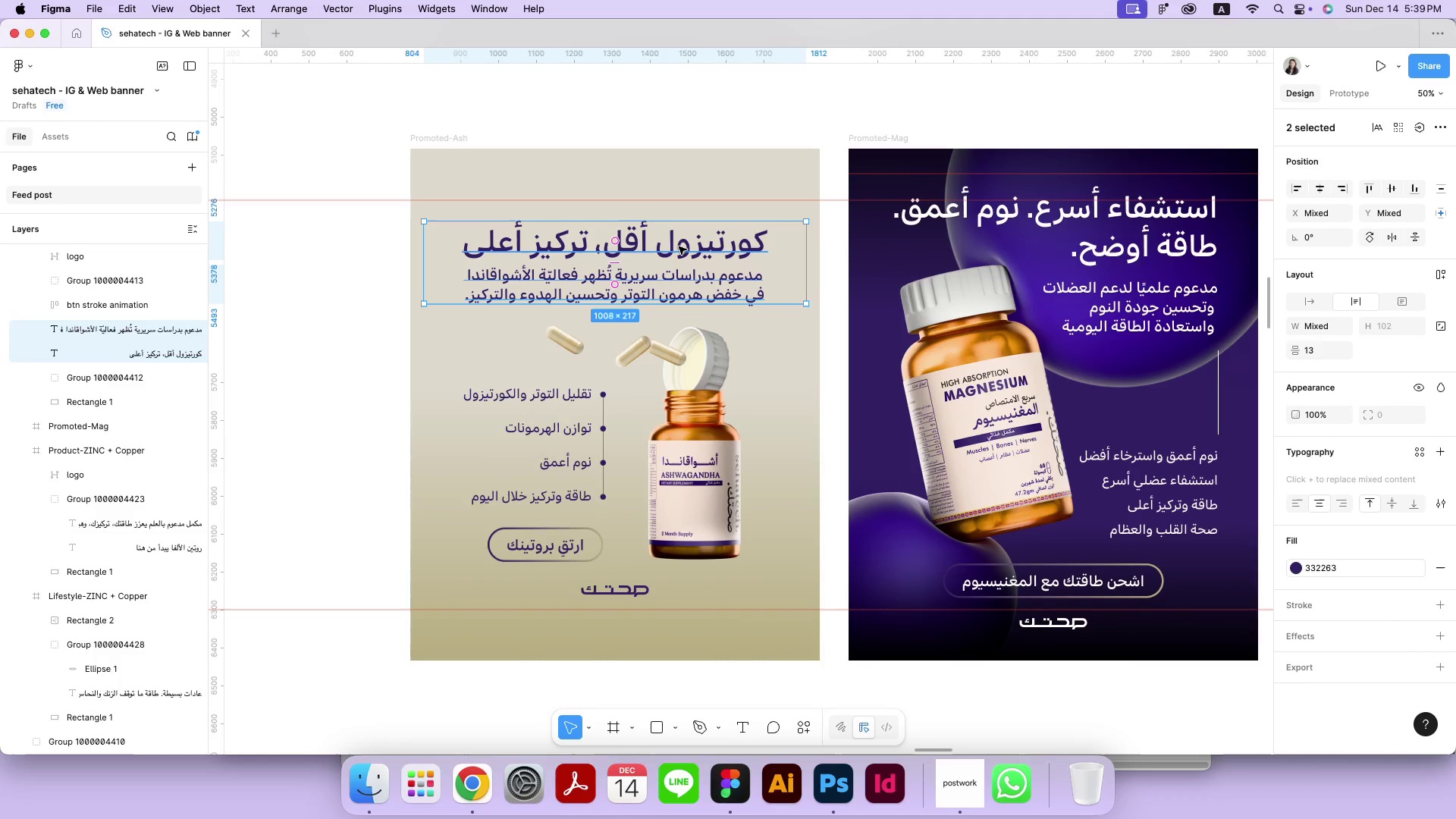 
left_click_drag(start_coordinate=[676, 240], to_coordinate=[679, 246])
 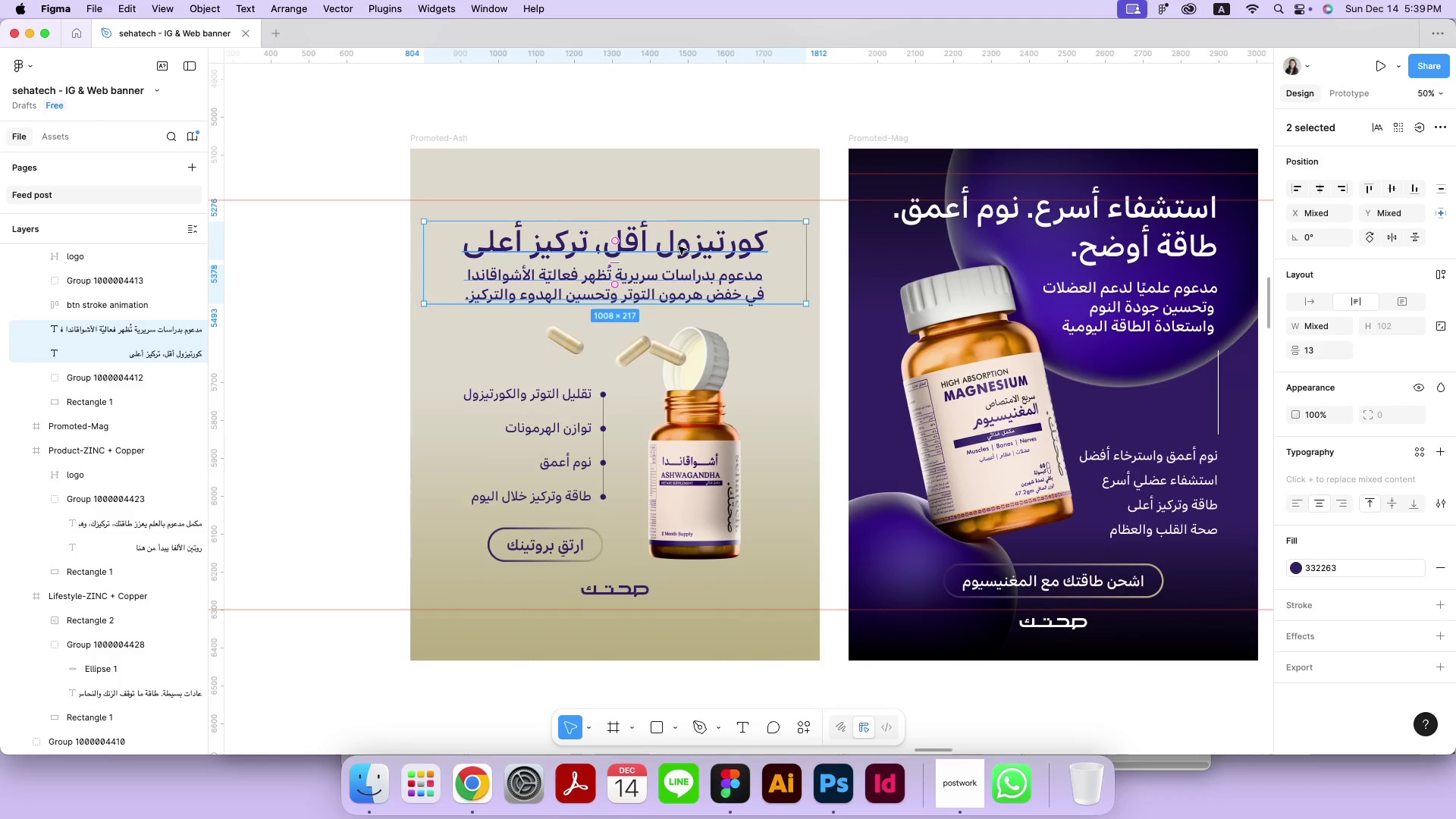 
hold_key(key=ShiftLeft, duration=1.52)
 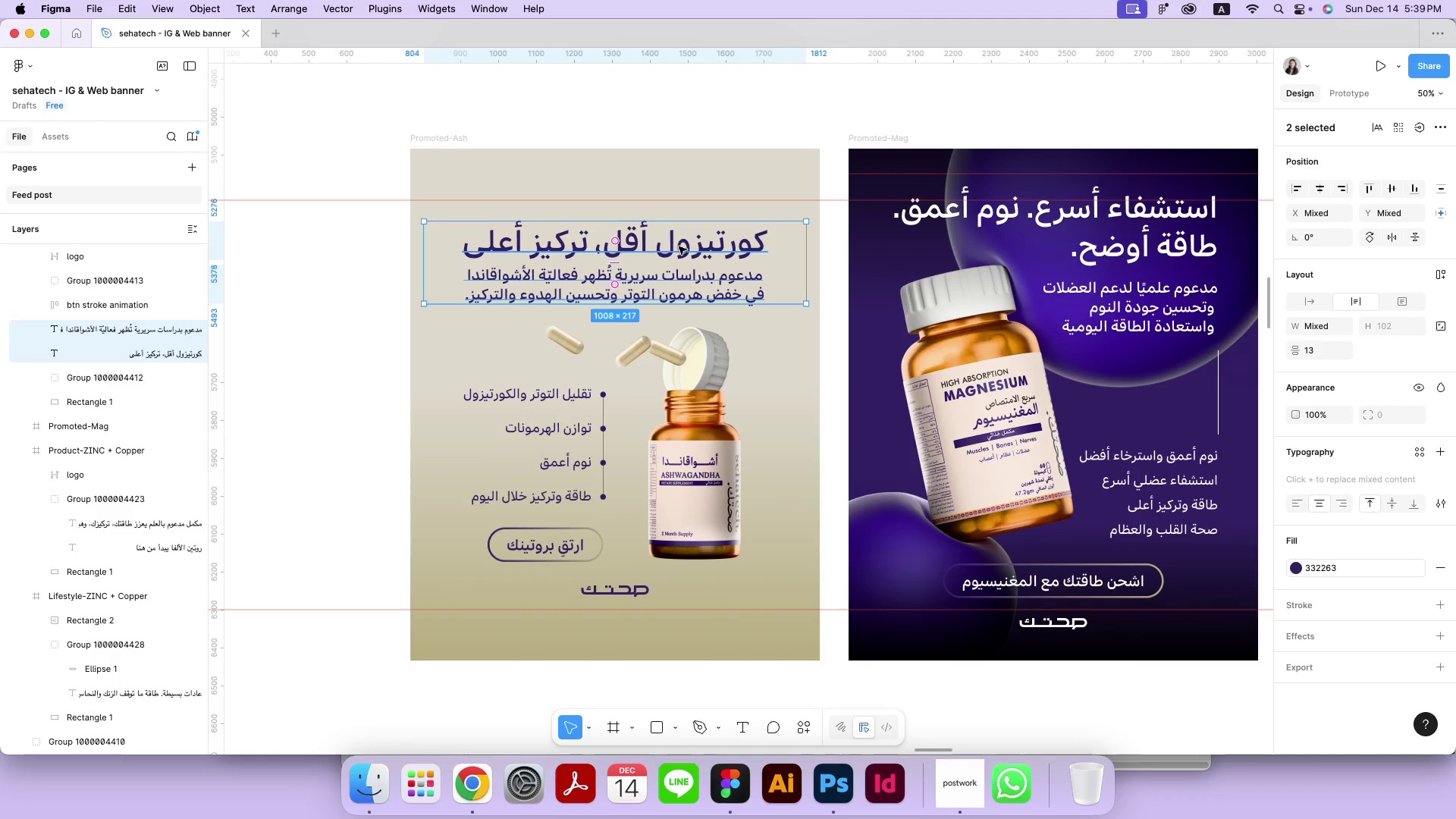 
left_click([449, 144])
 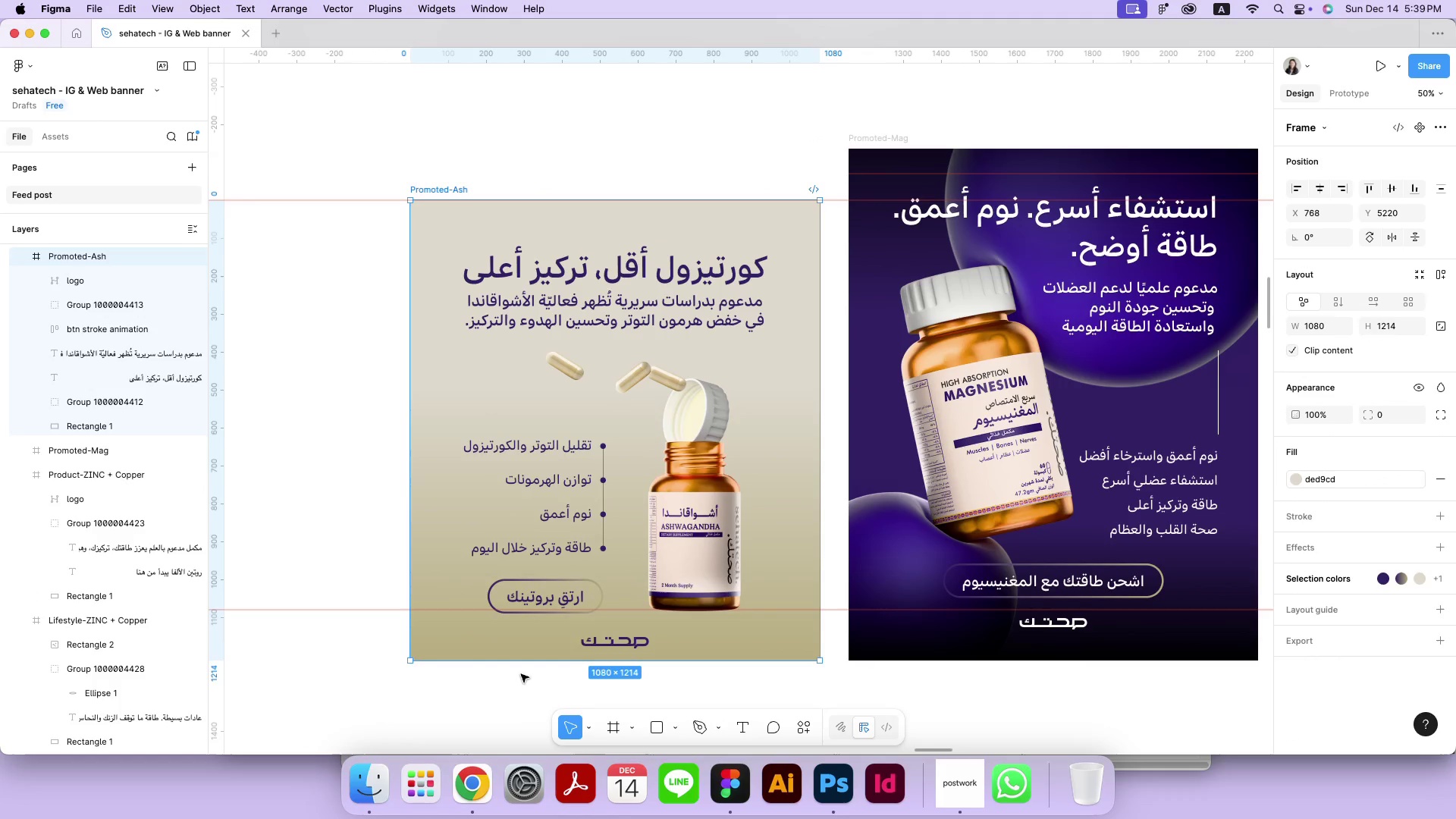 
left_click_drag(start_coordinate=[508, 152], to_coordinate=[518, 199])
 